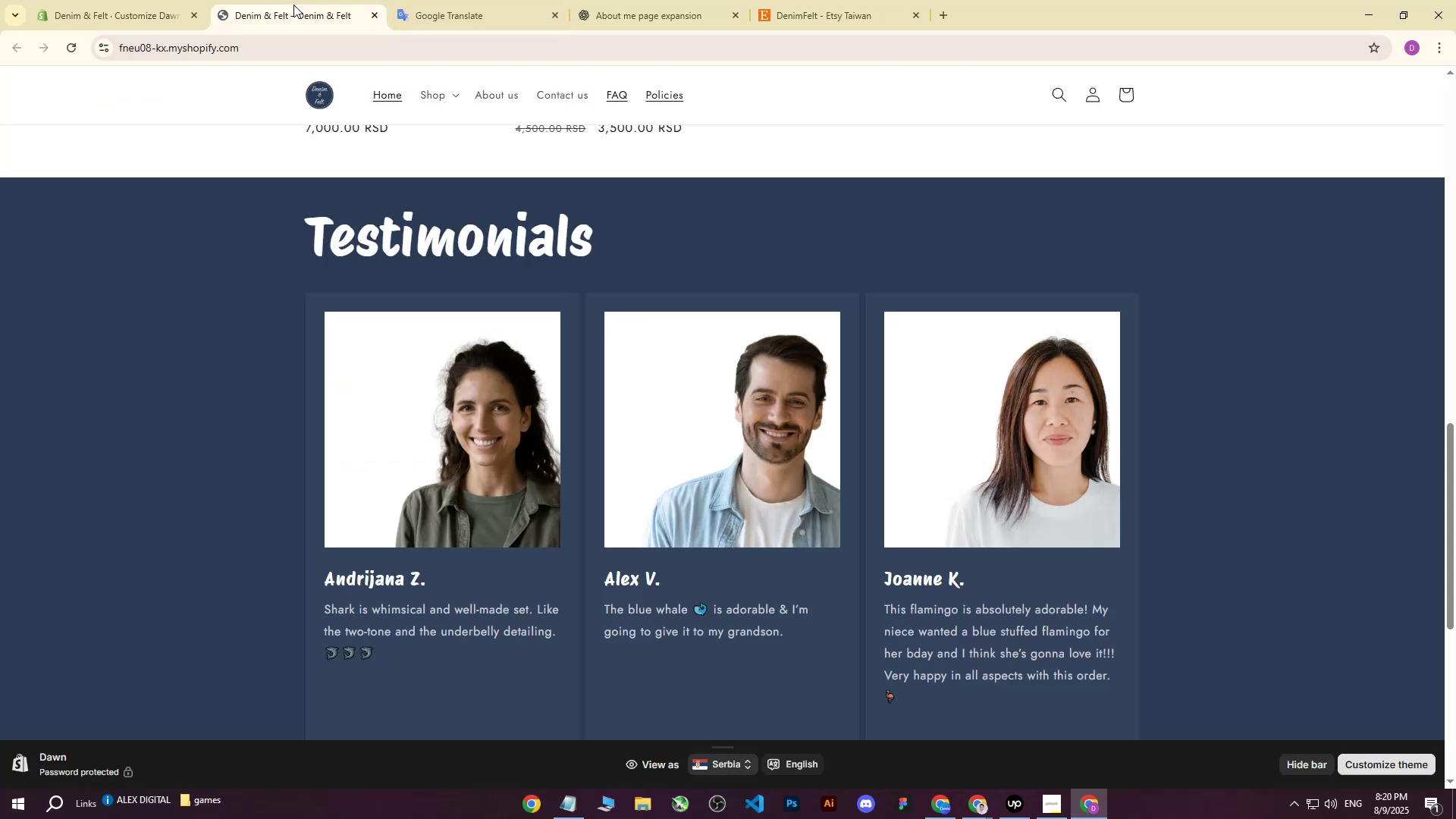 
scroll: coordinate [419, 309], scroll_direction: up, amount: 23.0
 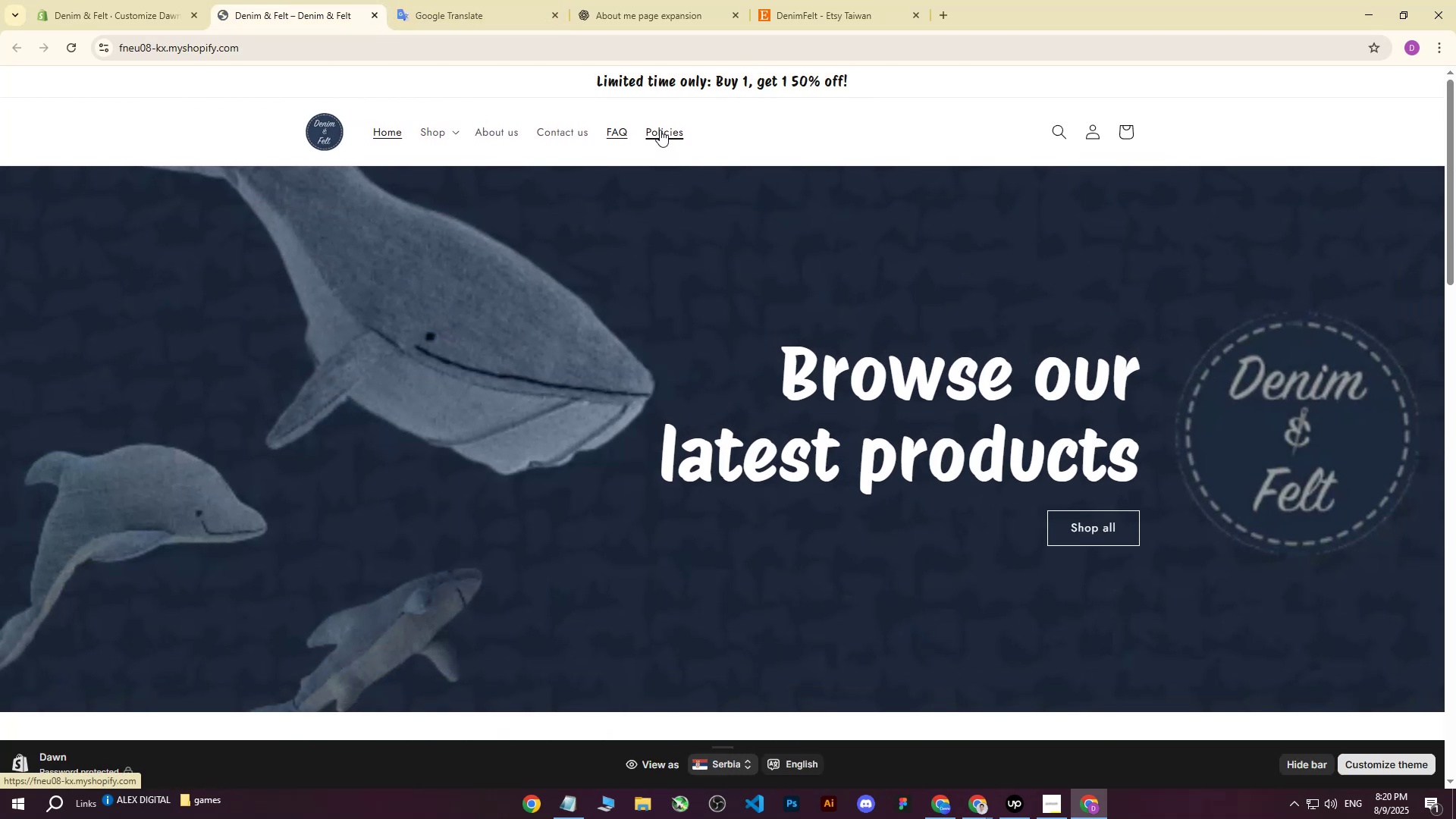 
left_click([556, 130])
 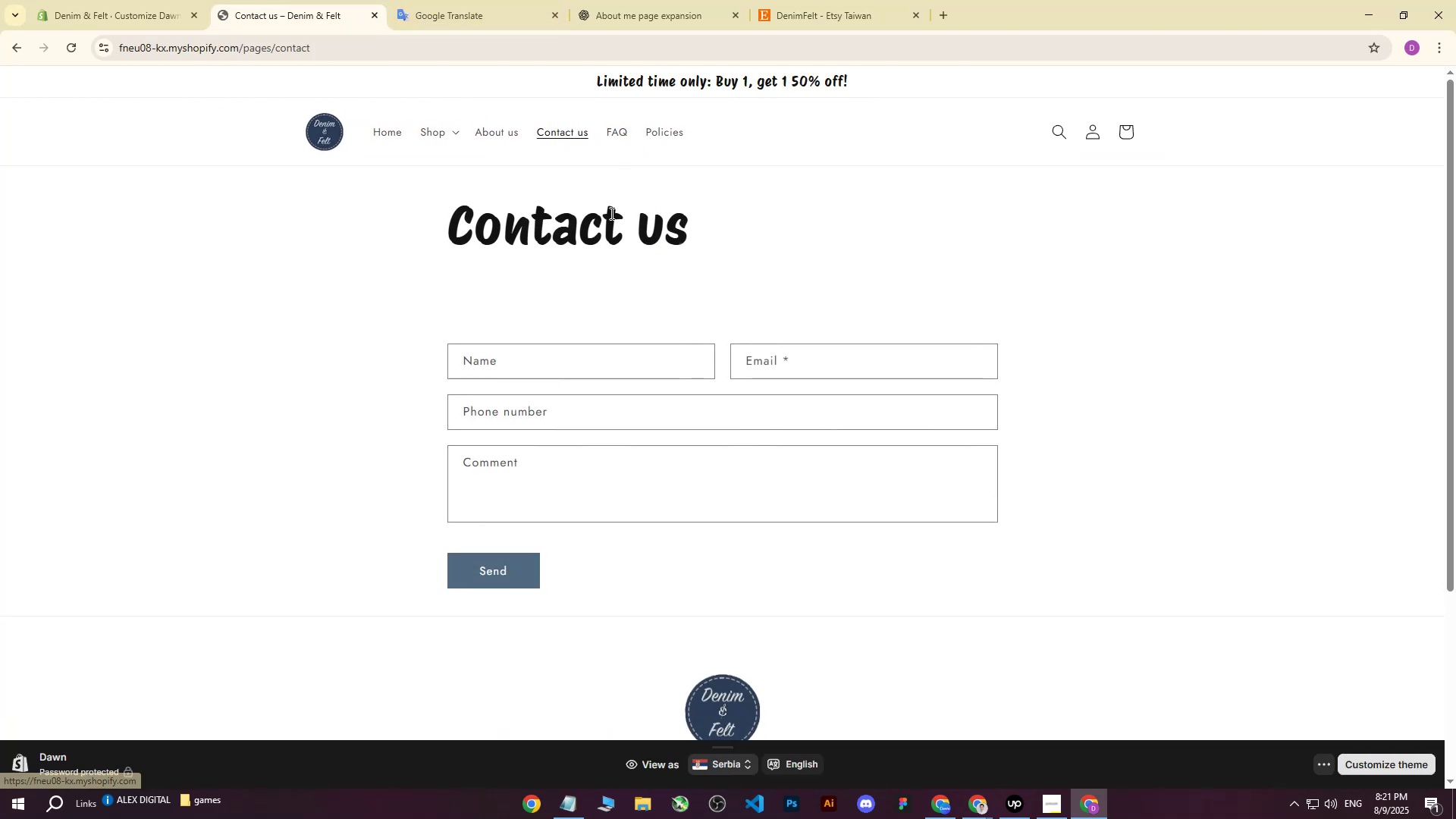 
scroll: coordinate [607, 315], scroll_direction: up, amount: 1.0
 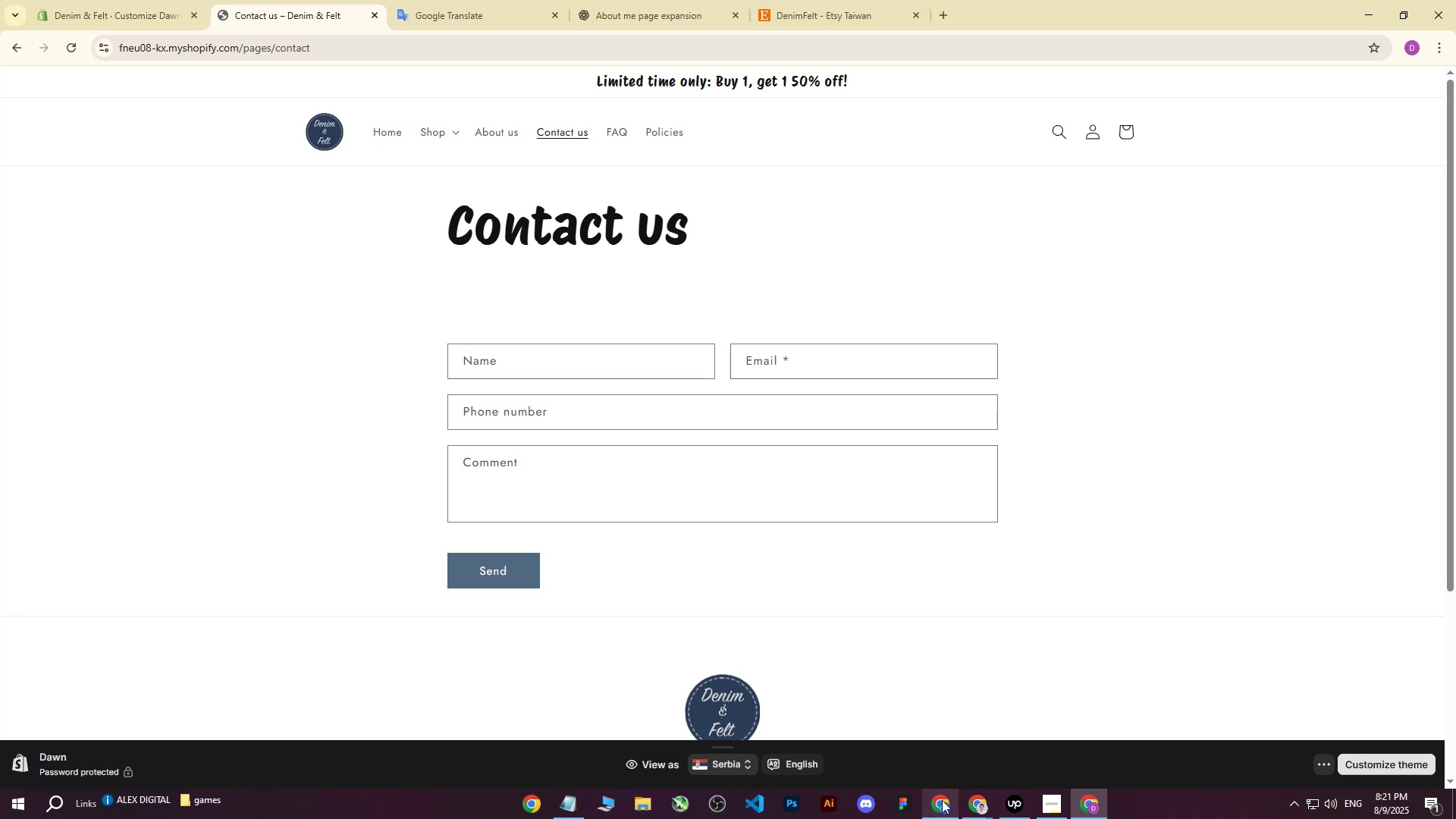 
left_click([539, 0])
 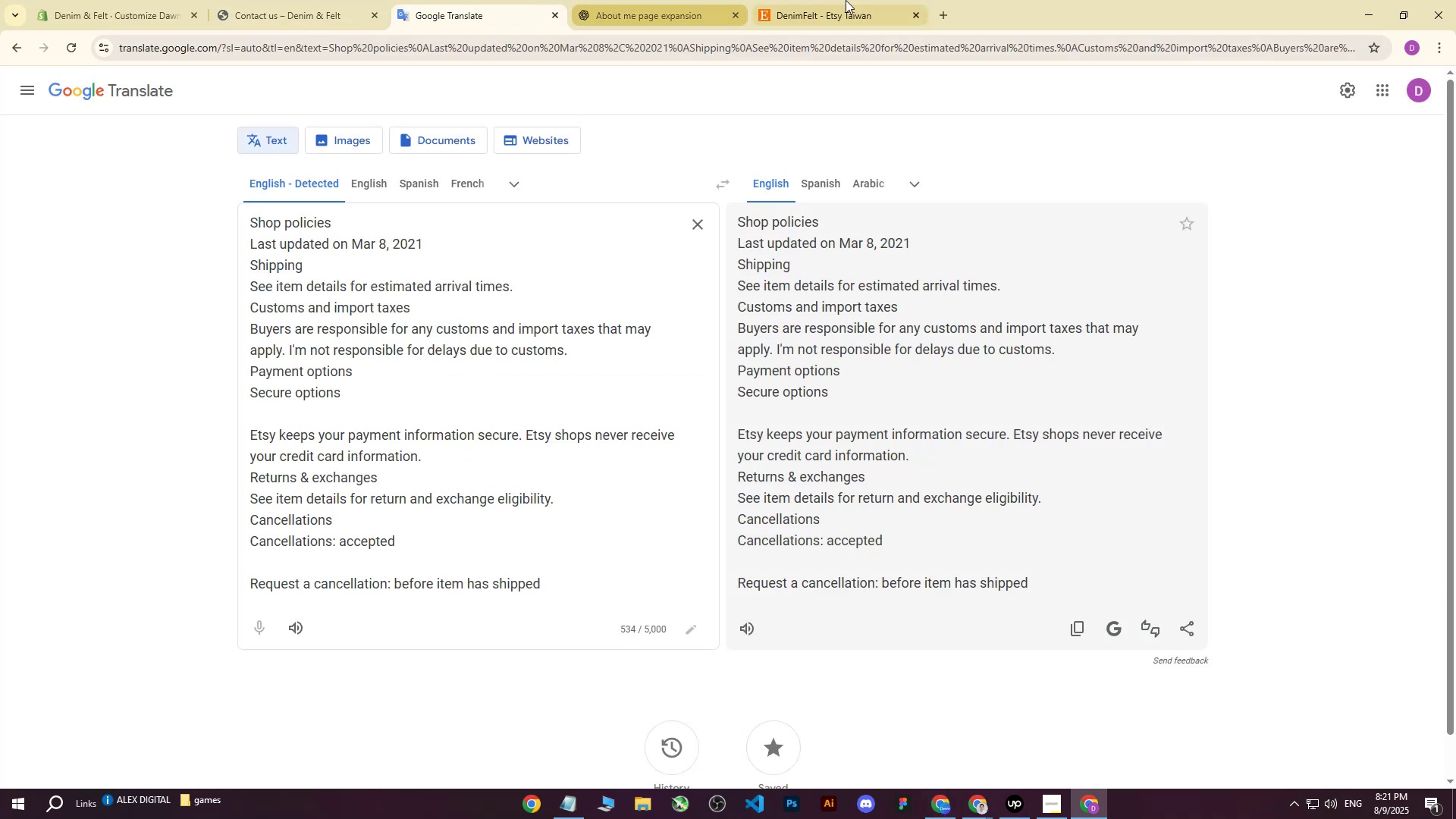 
left_click([858, 0])
 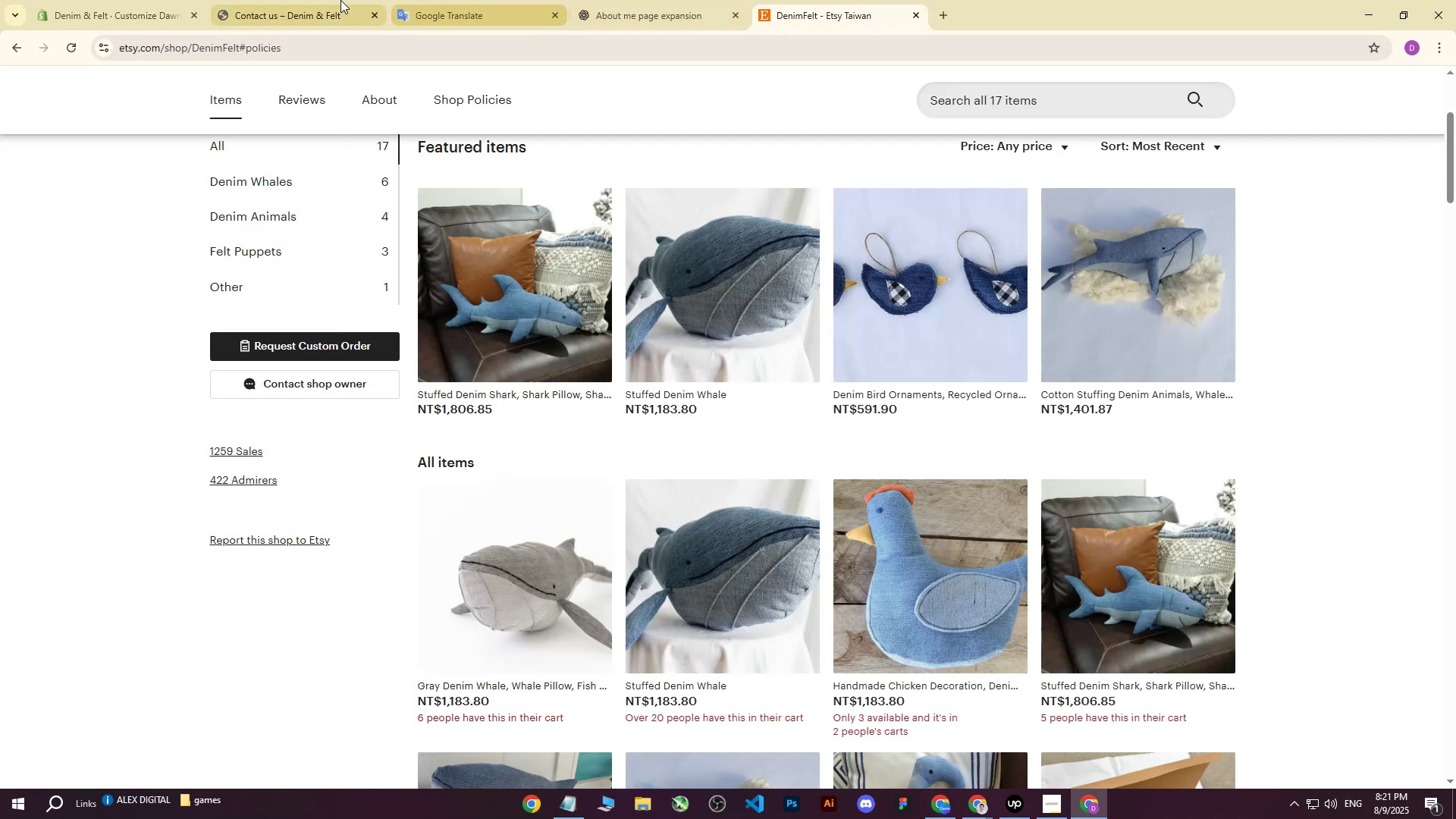 
left_click([303, 0])
 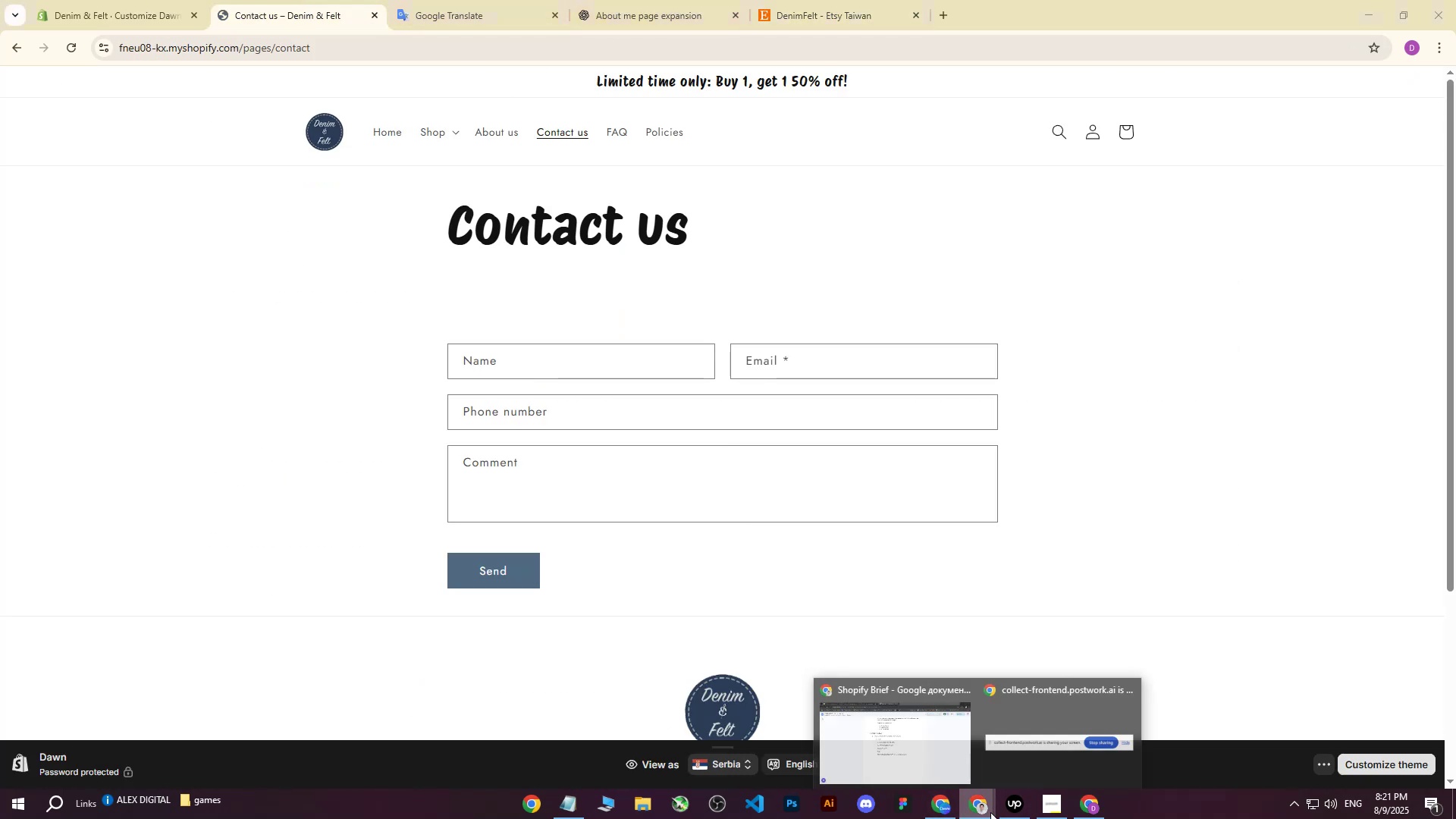 
double_click([905, 748])
 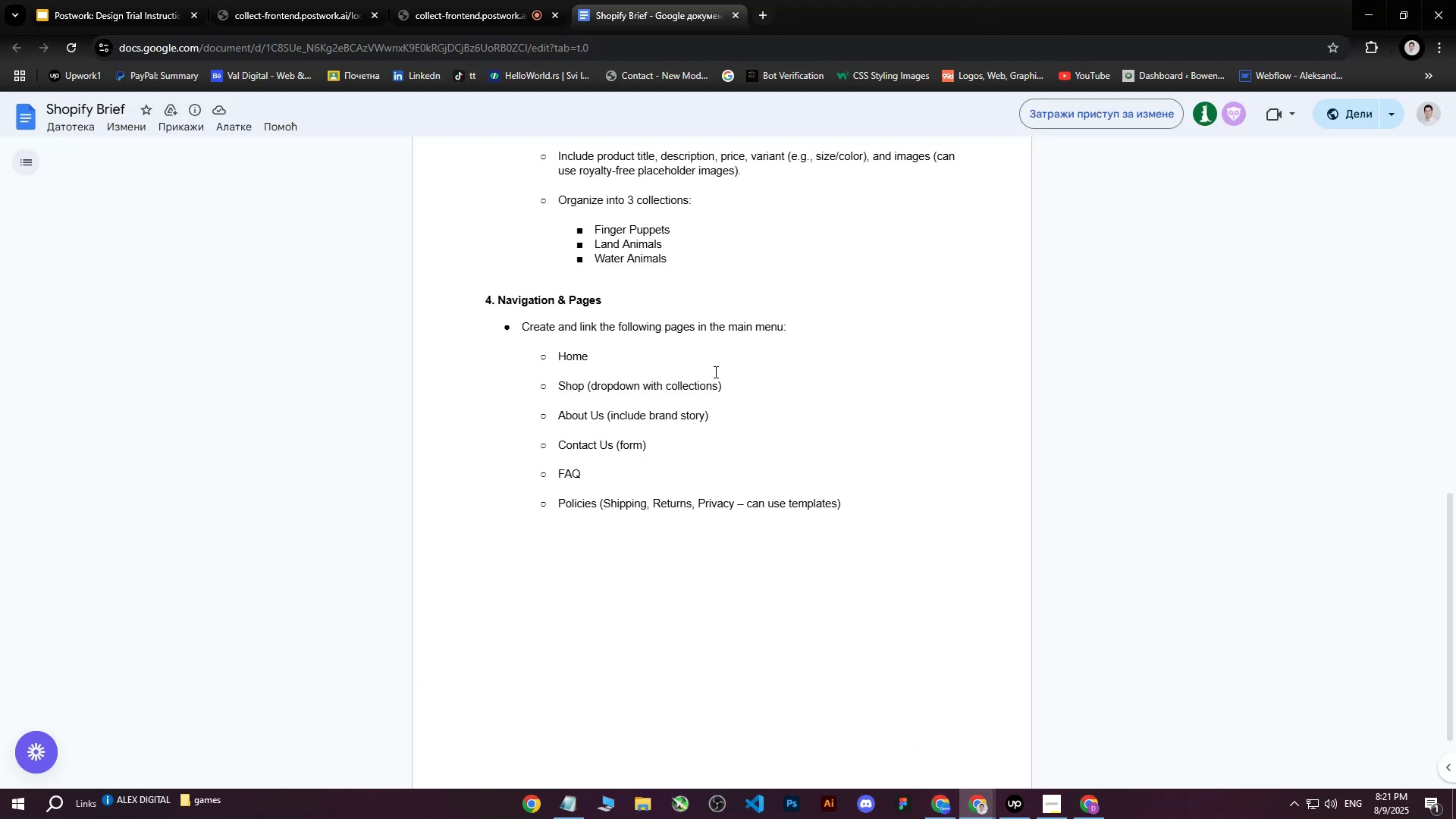 
wait(9.45)
 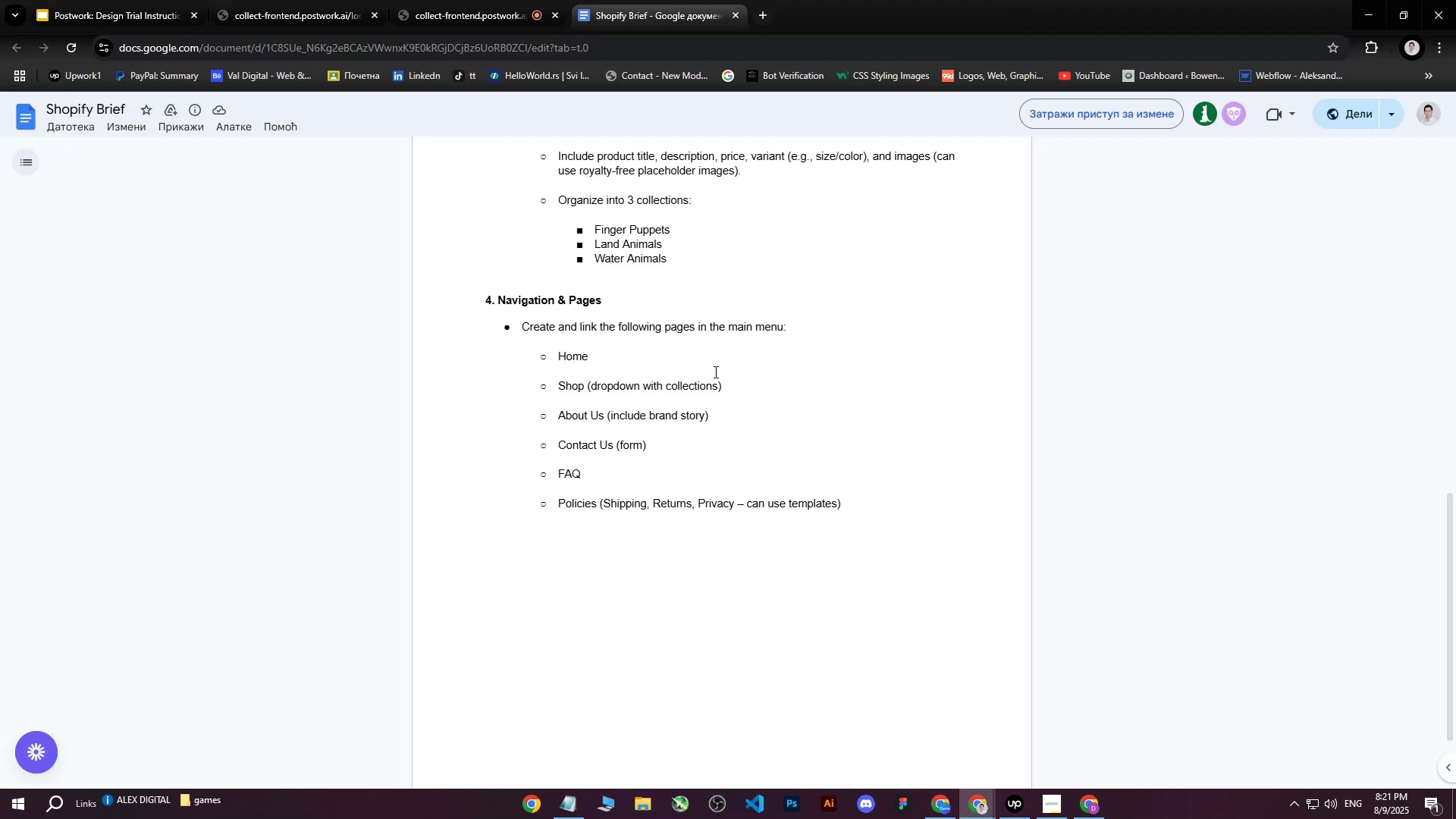 
left_click([587, 469])
 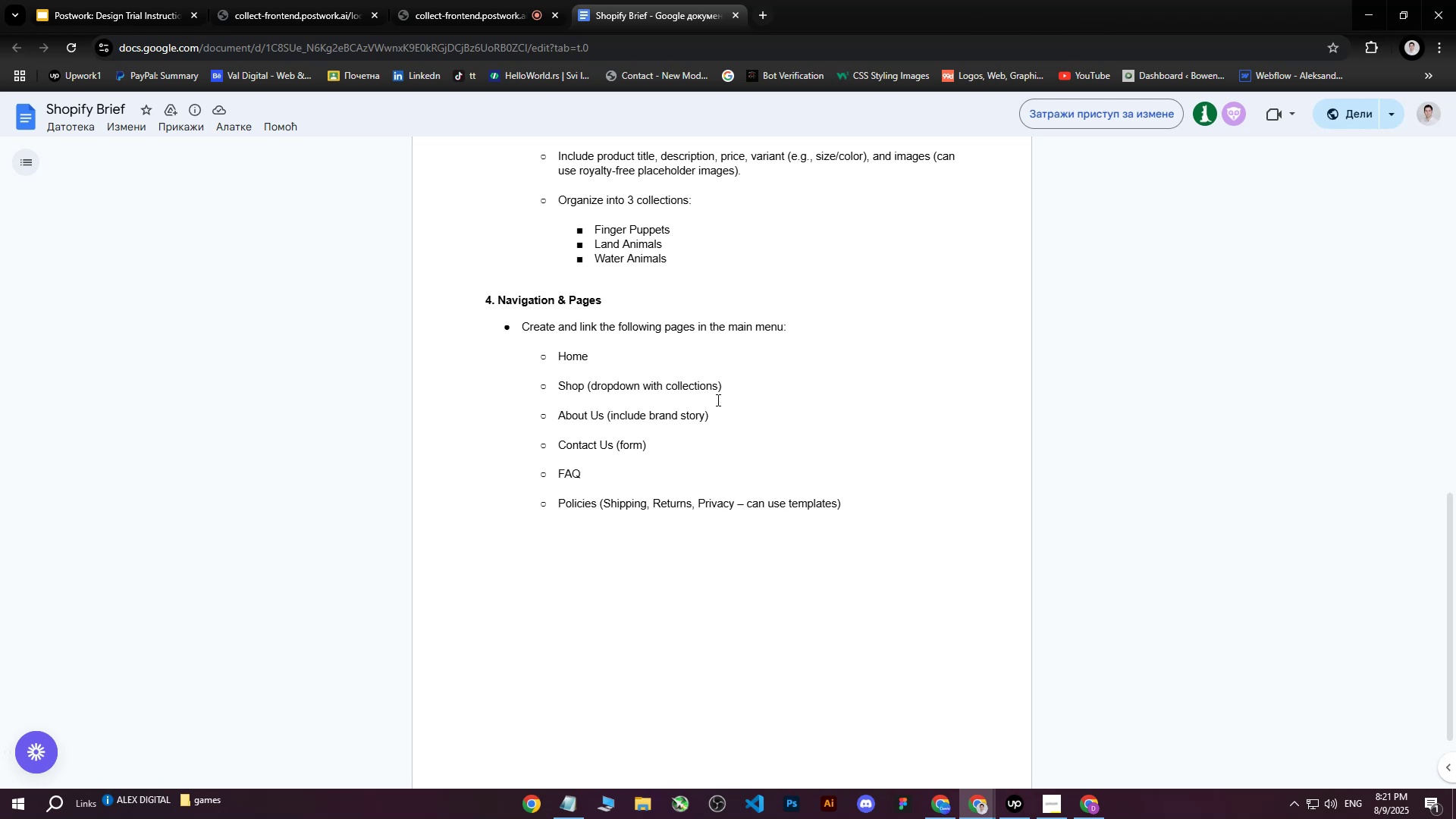 
left_click([717, 400])
 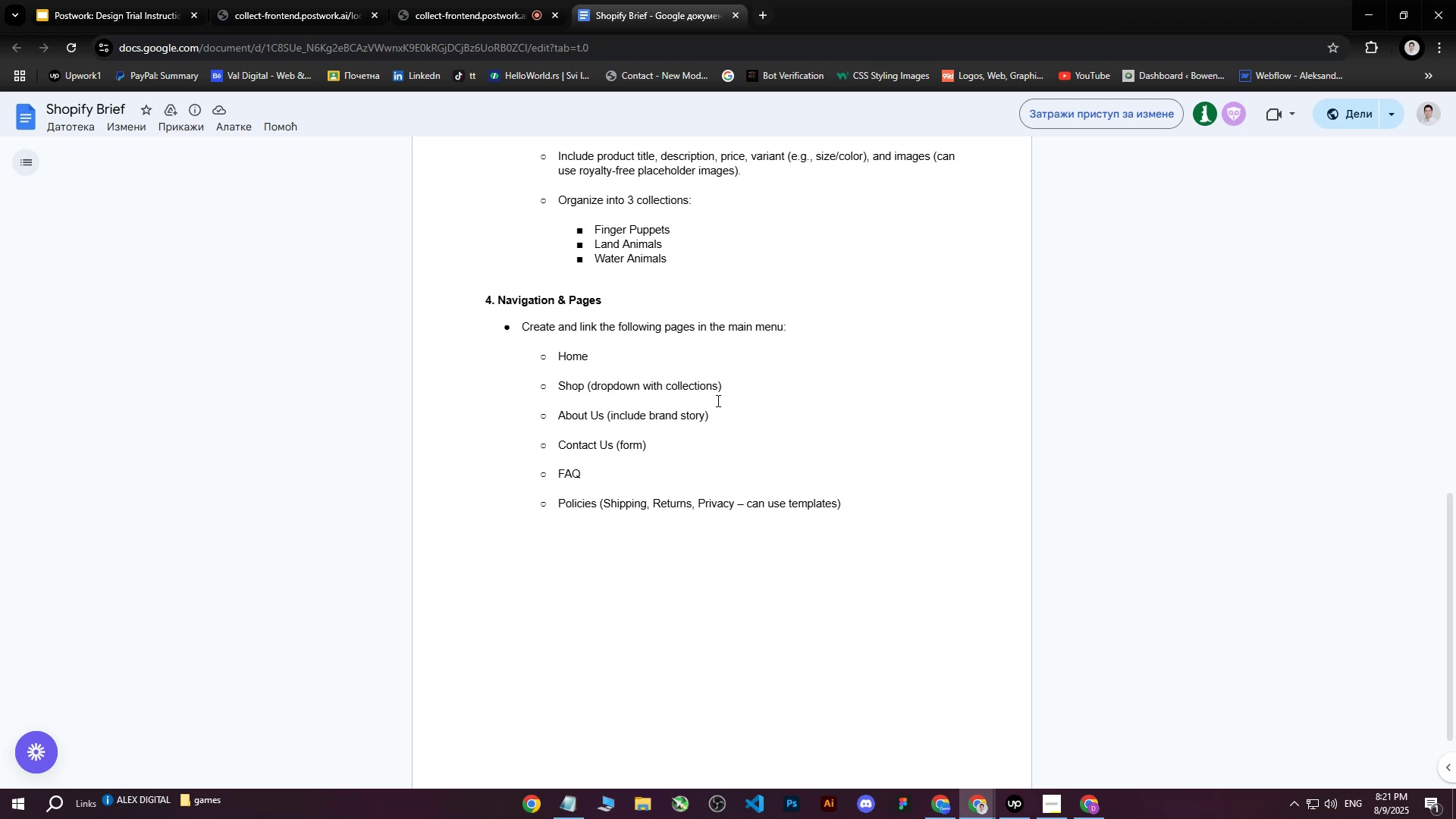 
scroll: coordinate [716, 409], scroll_direction: up, amount: 21.0
 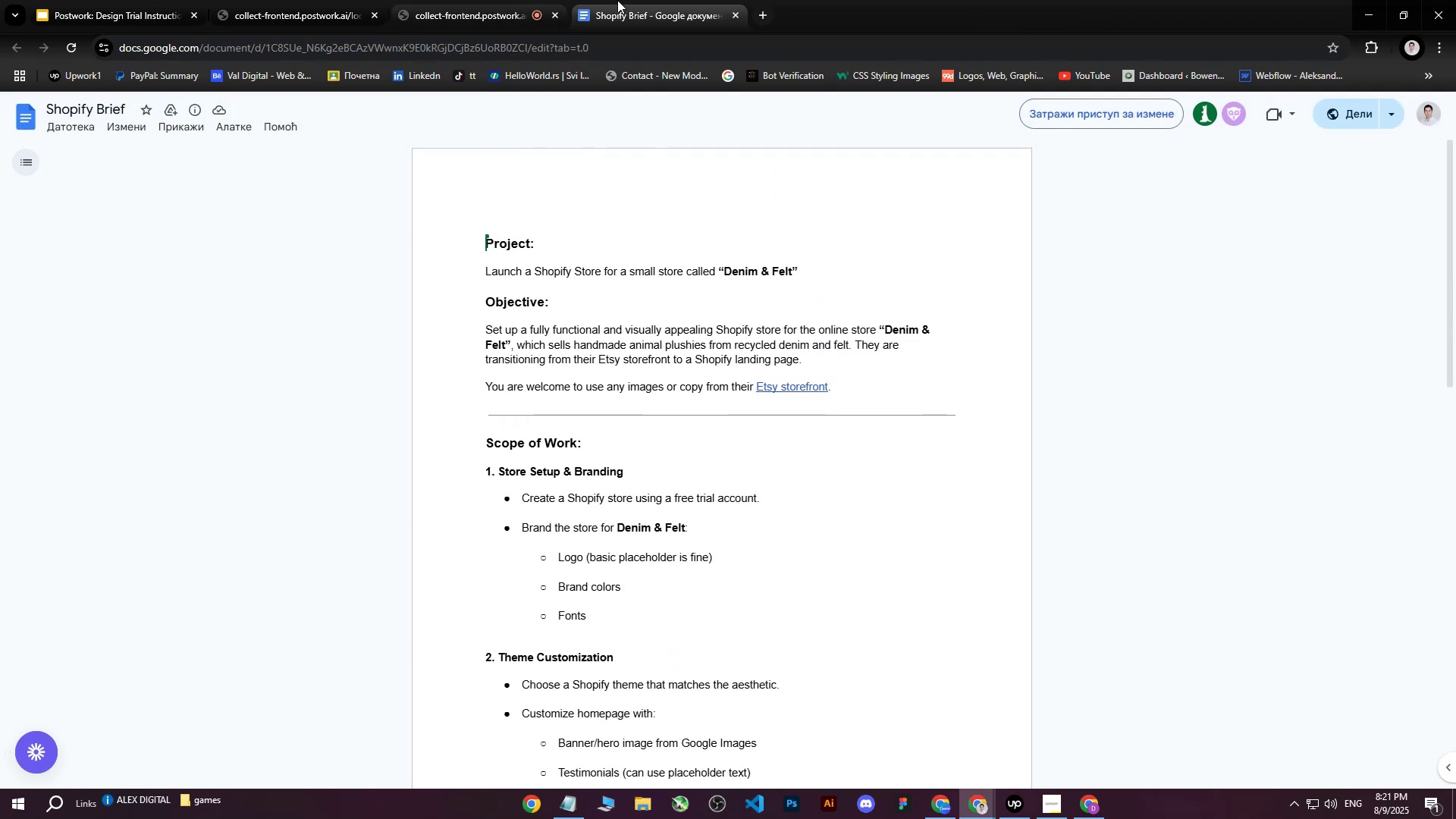 
left_click([621, 0])
 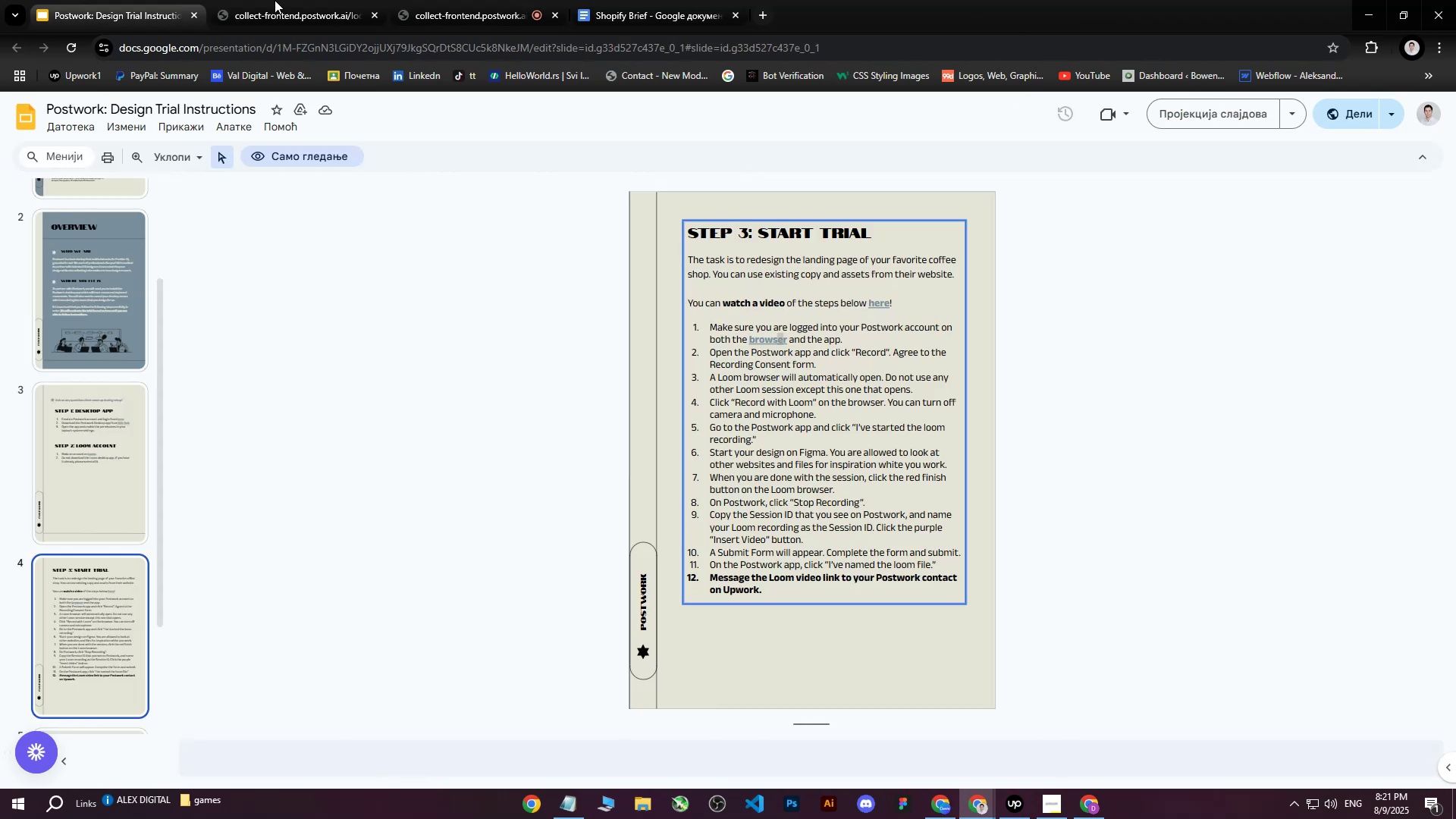 
double_click([662, 0])
 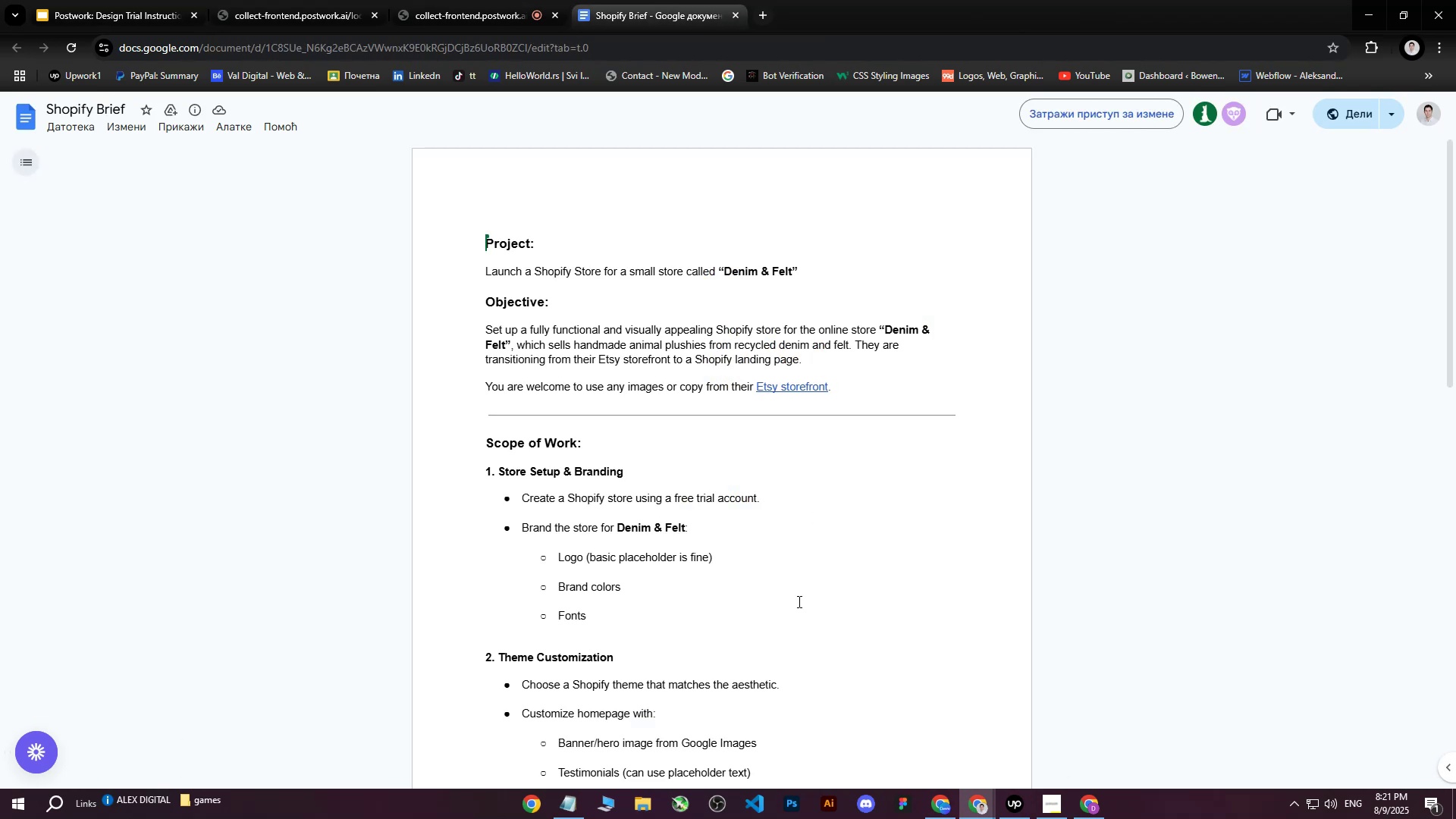 
scroll: coordinate [682, 514], scroll_direction: up, amount: 10.0
 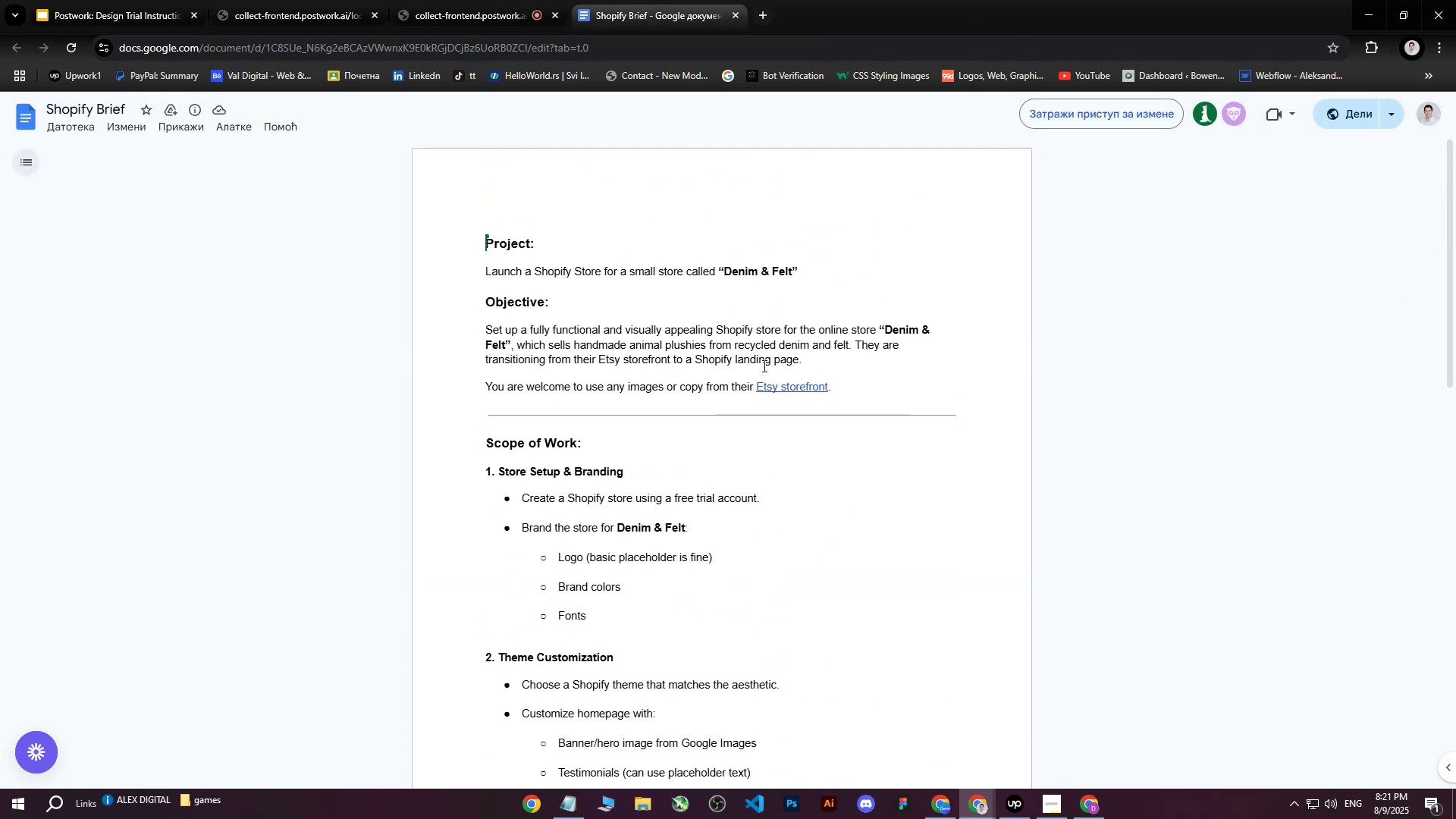 
left_click([763, 366])
 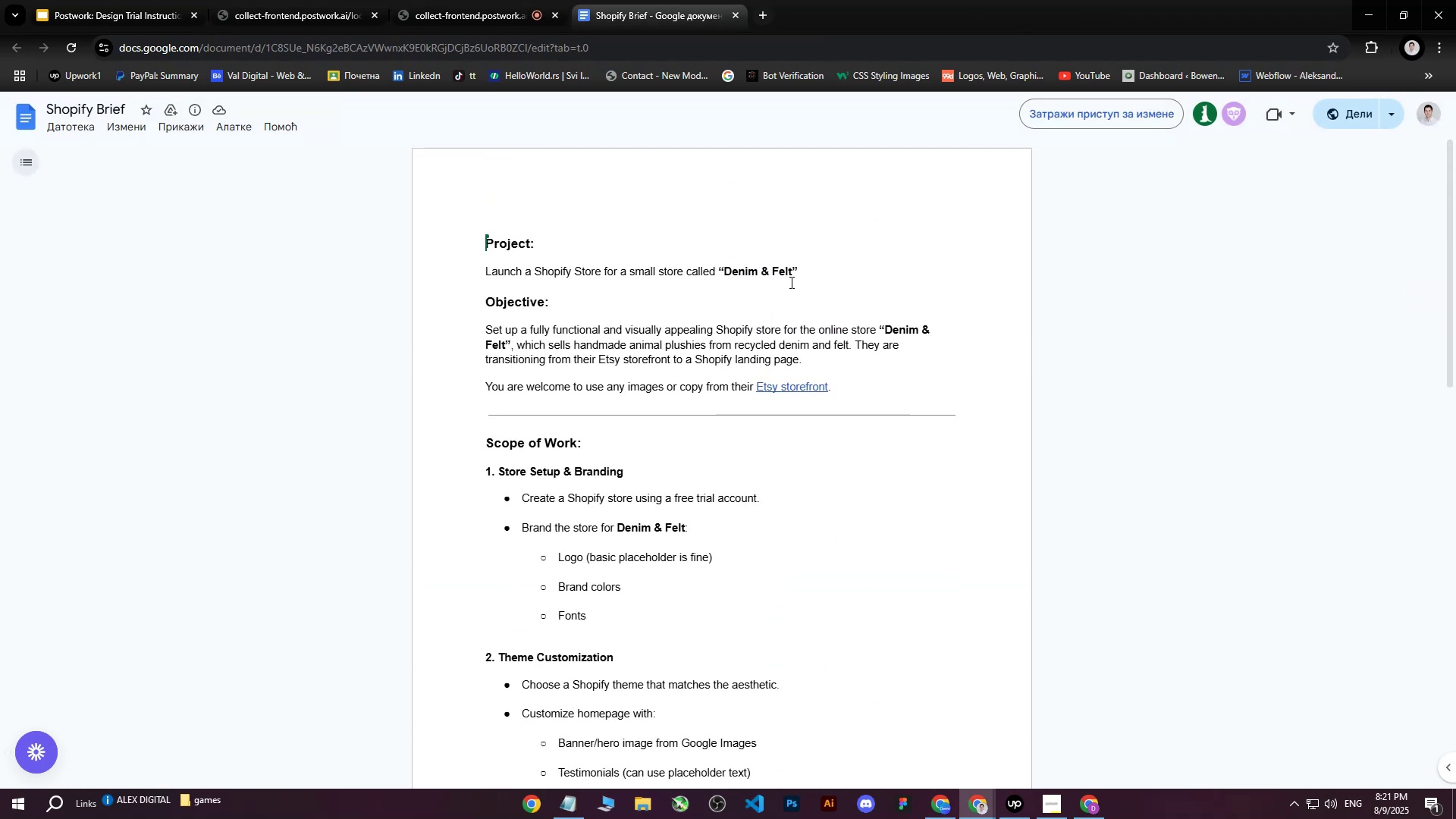 
left_click([790, 282])
 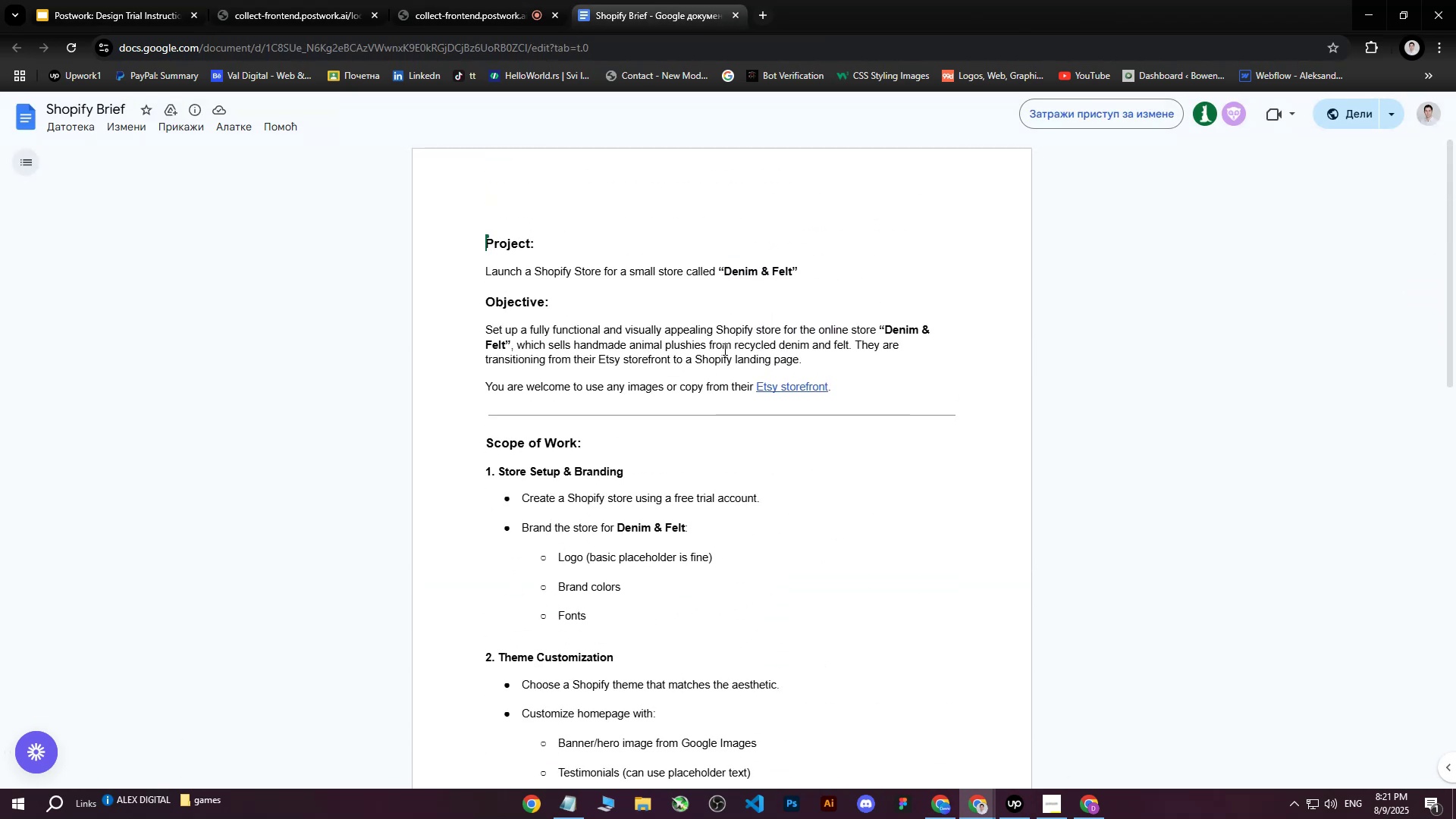 
scroll: coordinate [915, 595], scroll_direction: down, amount: 12.0
 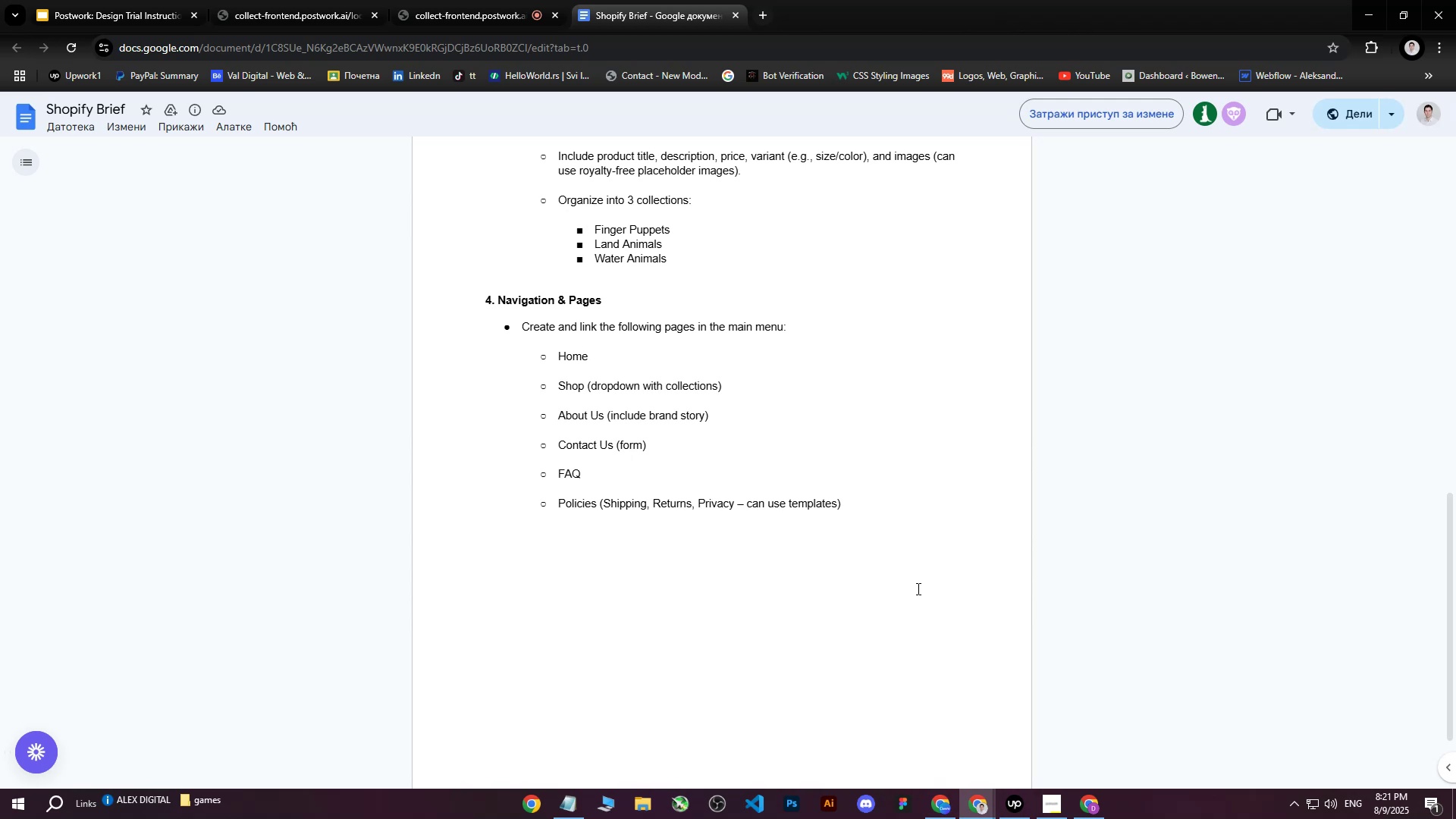 
scroll: coordinate [905, 582], scroll_direction: up, amount: 5.0
 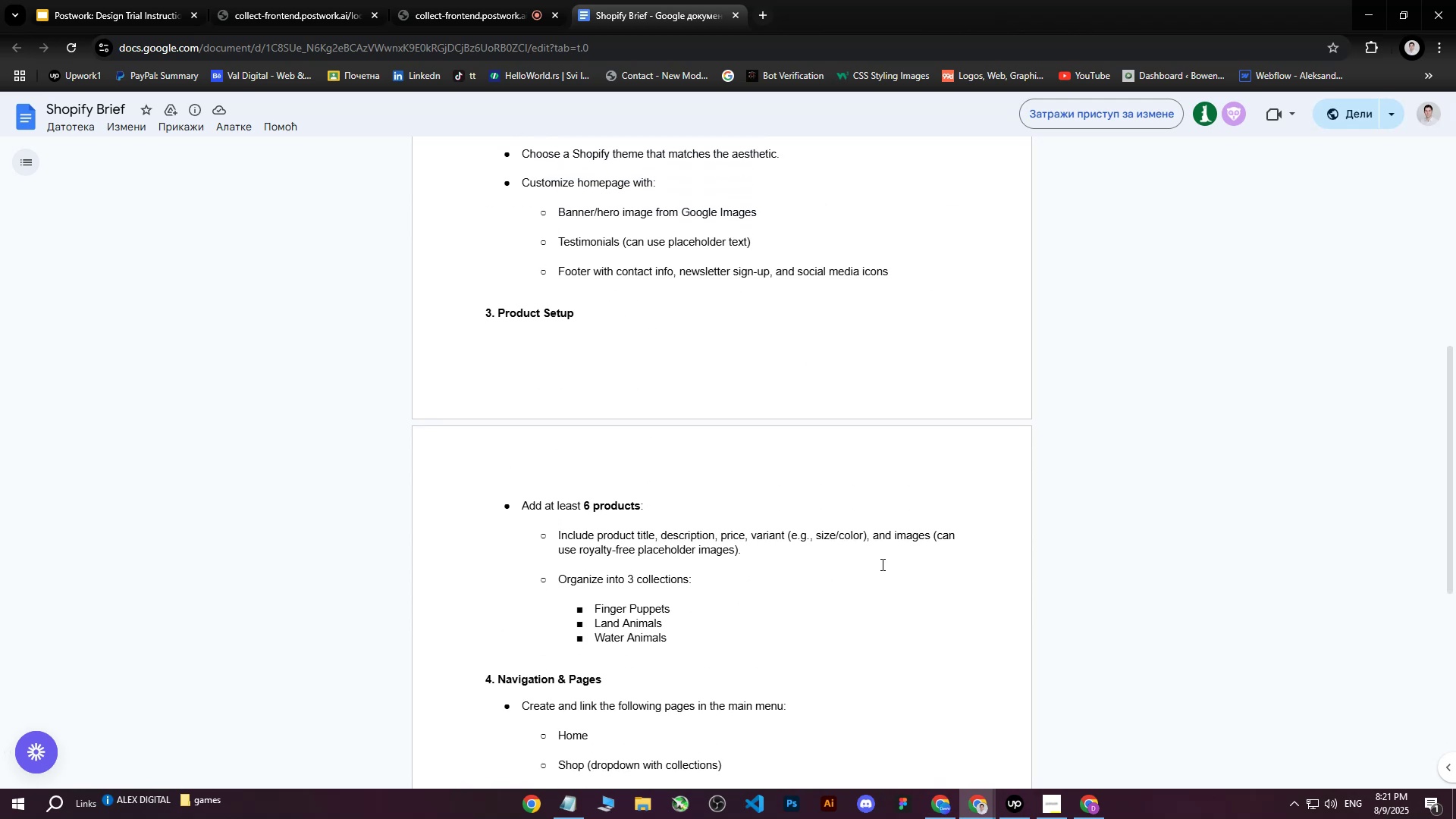 
scroll: coordinate [953, 618], scroll_direction: down, amount: 4.0
 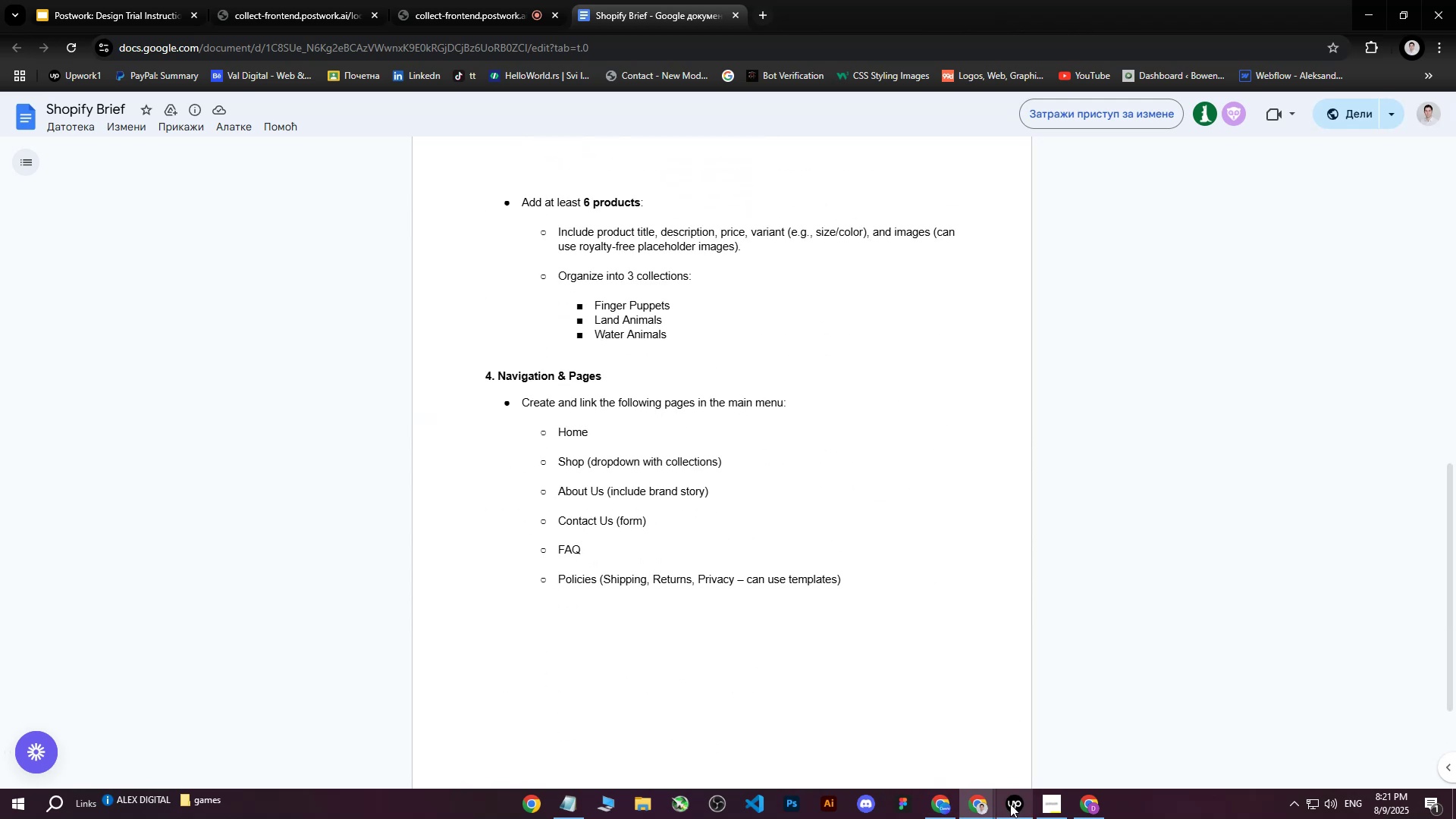 
left_click([1009, 810])
 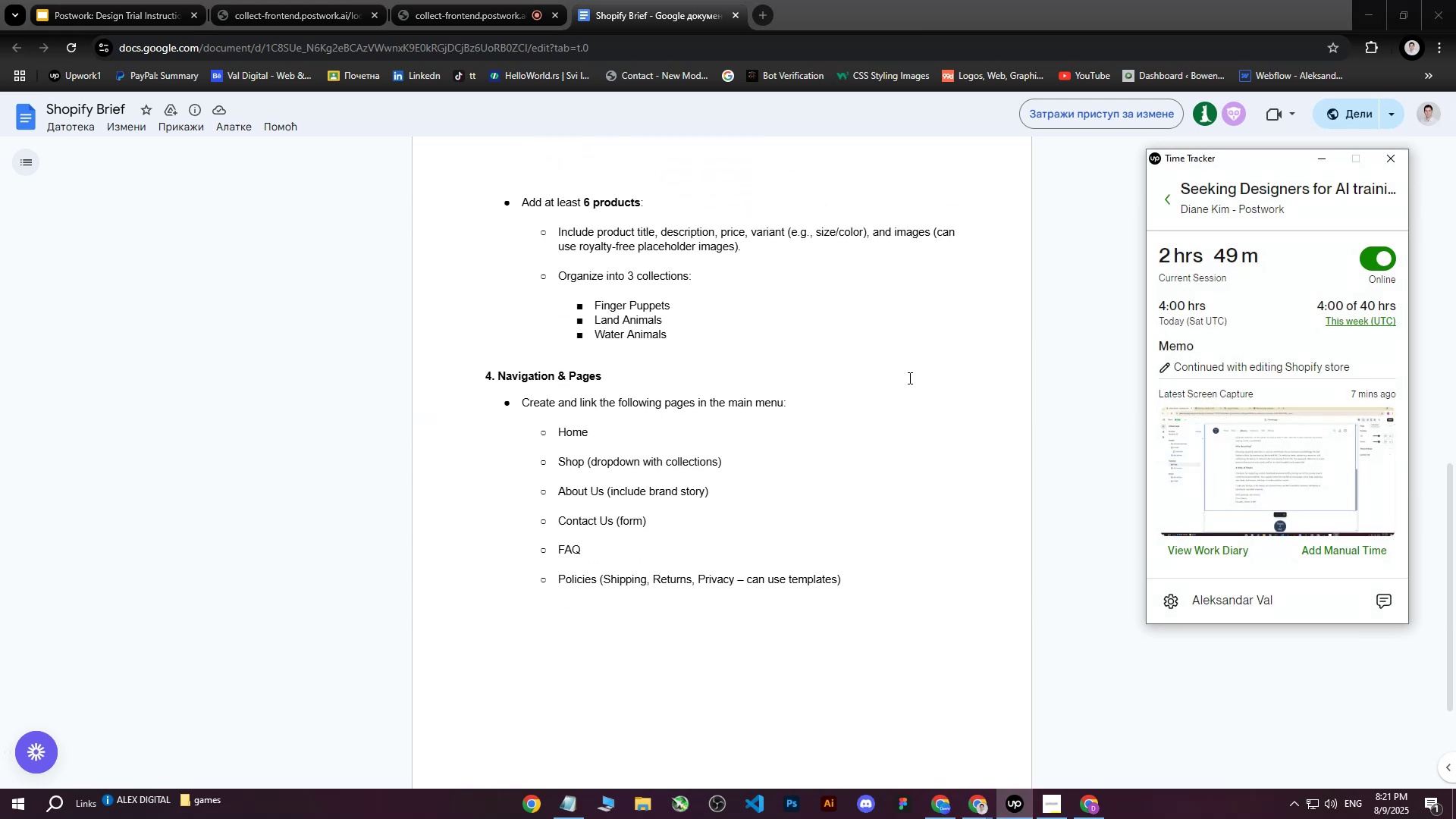 
scroll: coordinate [817, 403], scroll_direction: up, amount: 1.0
 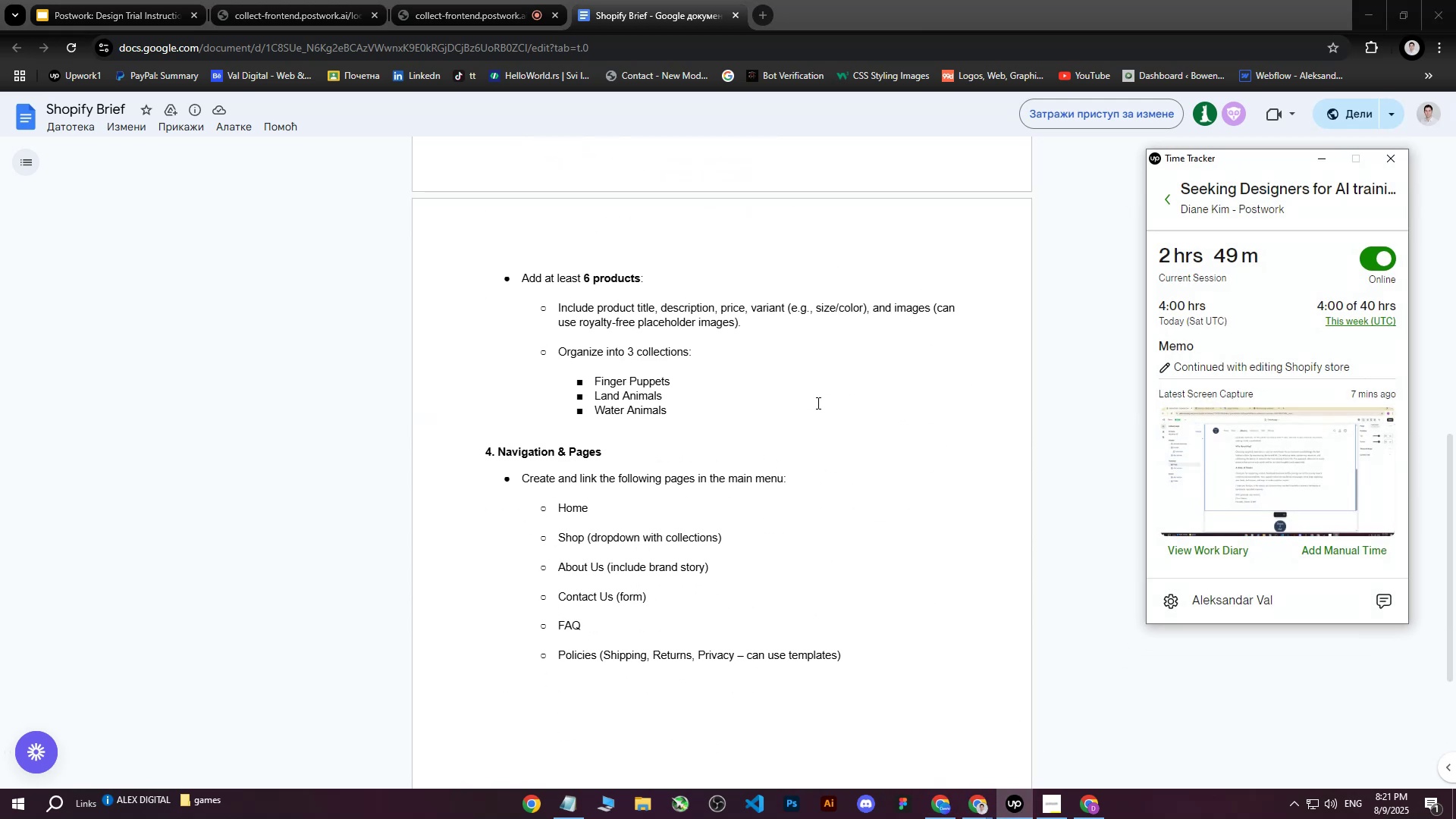 
scroll: coordinate [814, 403], scroll_direction: down, amount: 3.0
 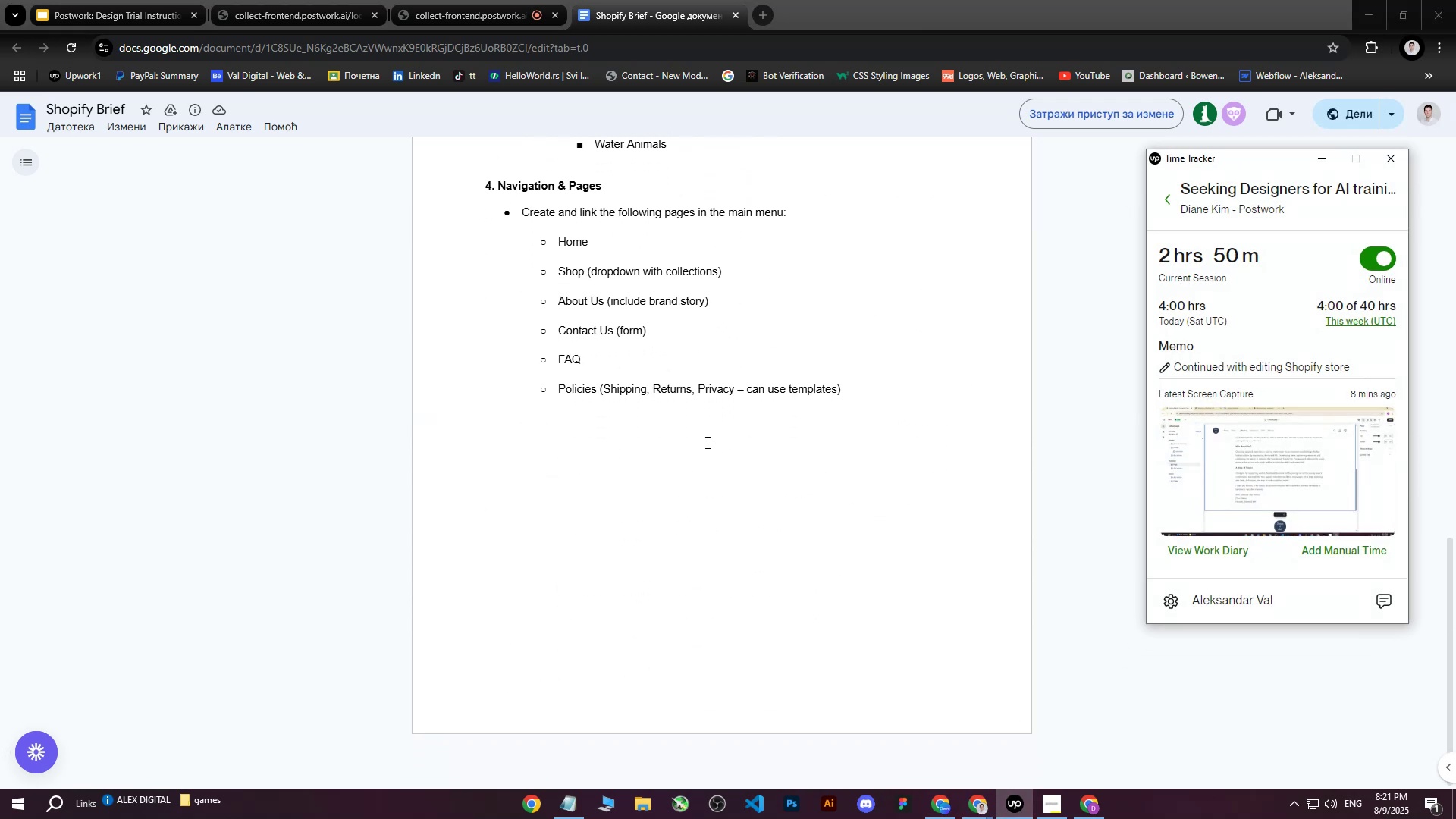 
left_click([706, 442])
 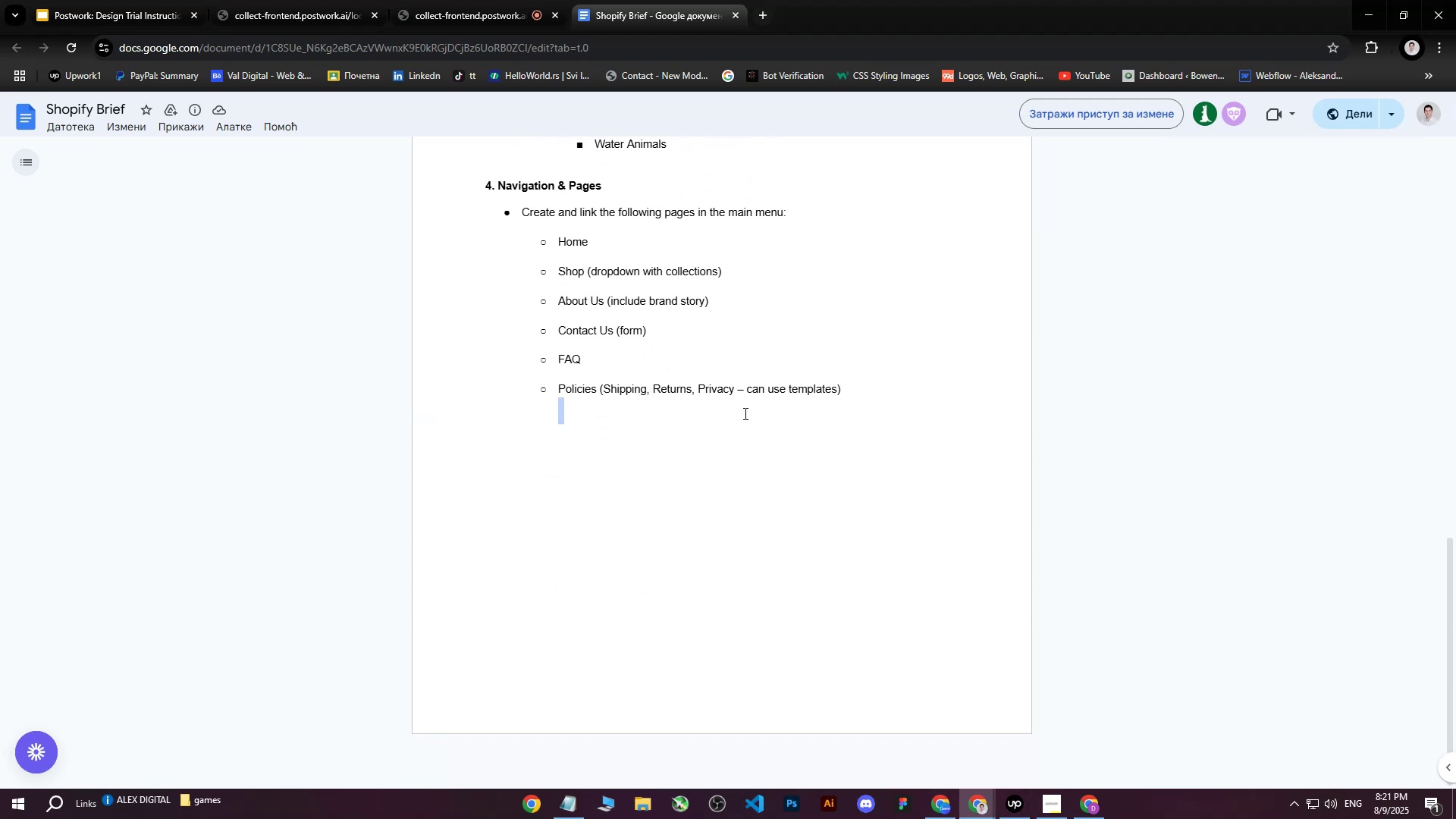 
left_click([744, 413])
 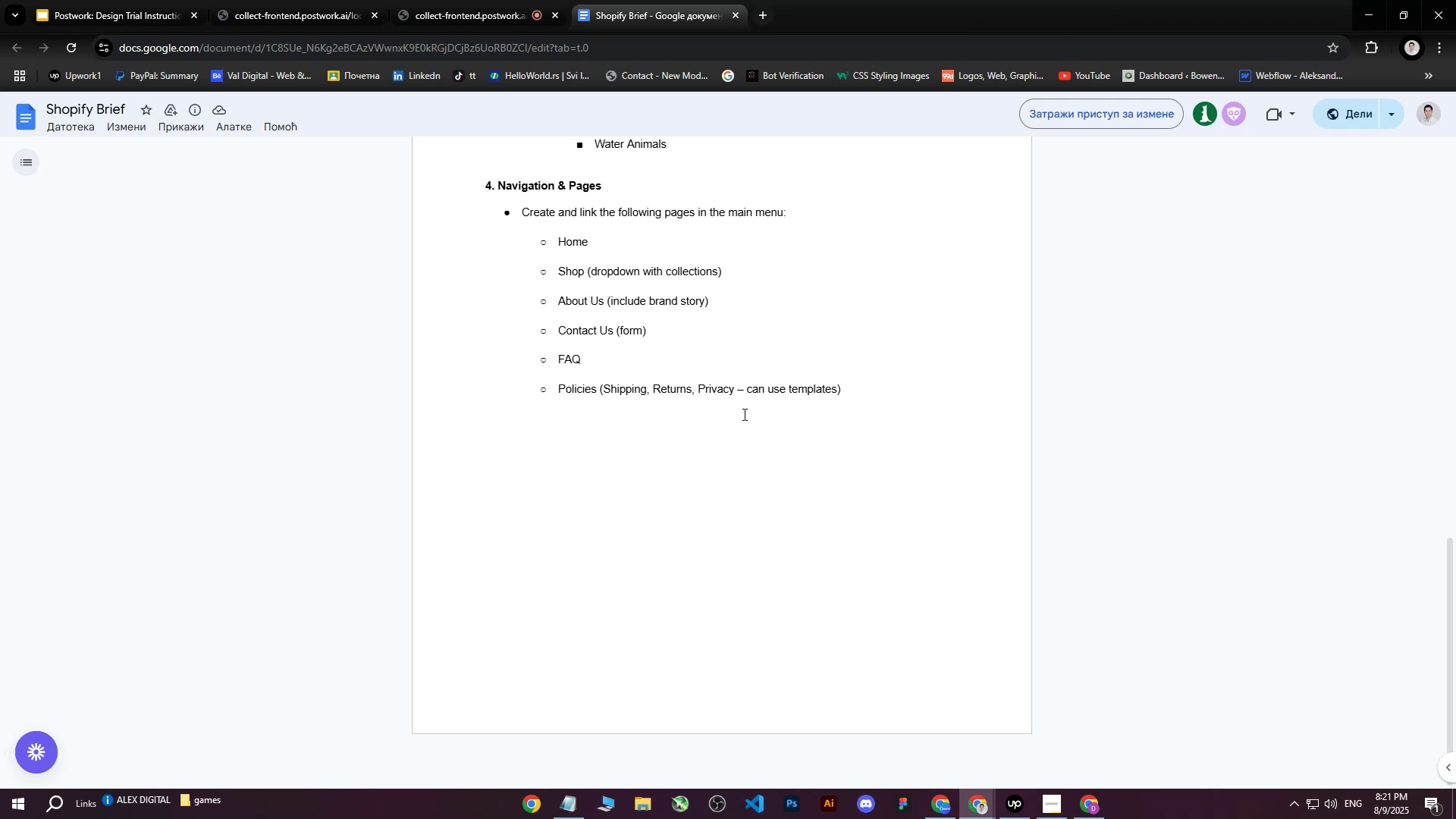 
scroll: coordinate [804, 494], scroll_direction: up, amount: 7.0
 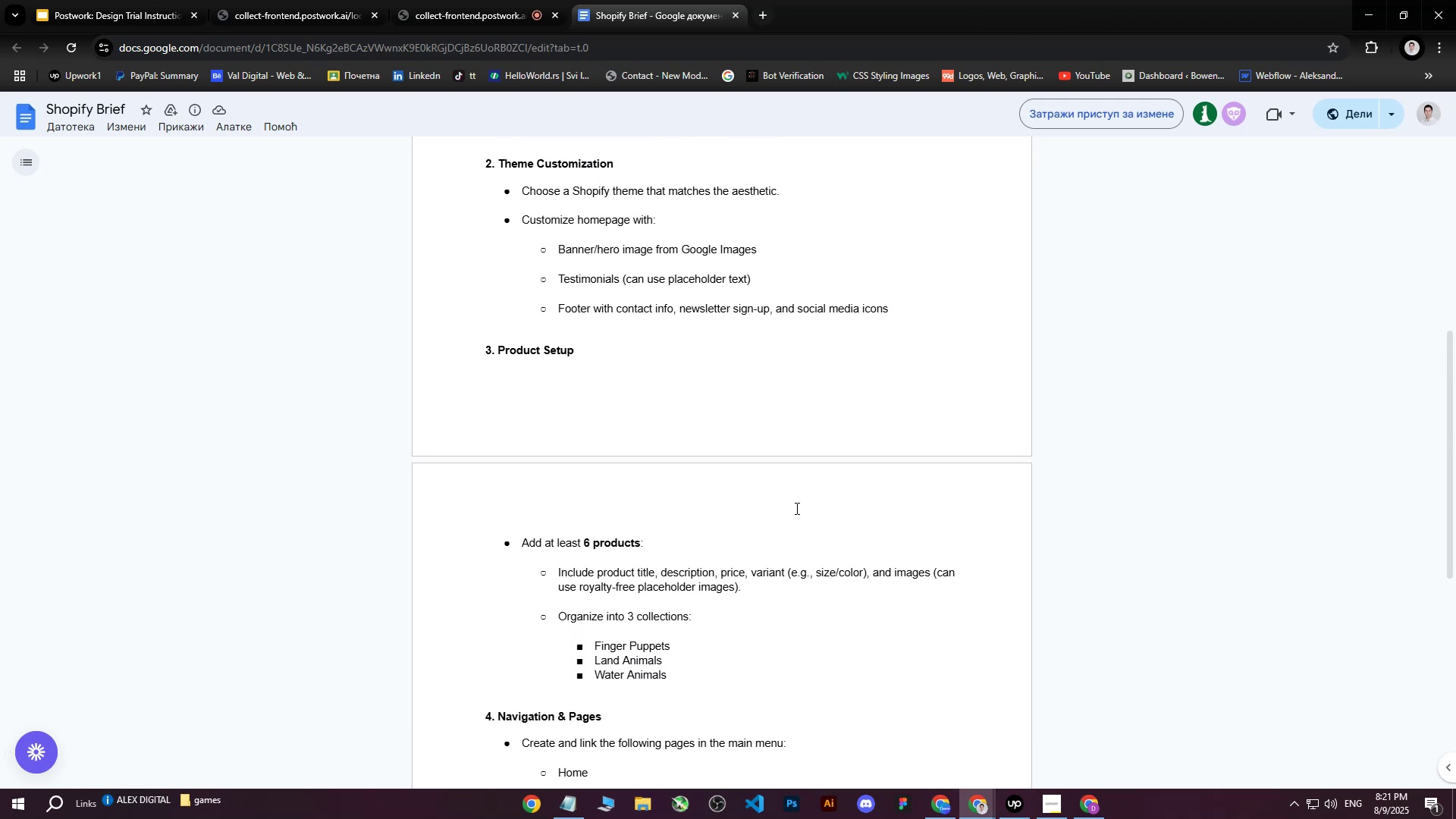 
scroll: coordinate [786, 530], scroll_direction: down, amount: 7.0
 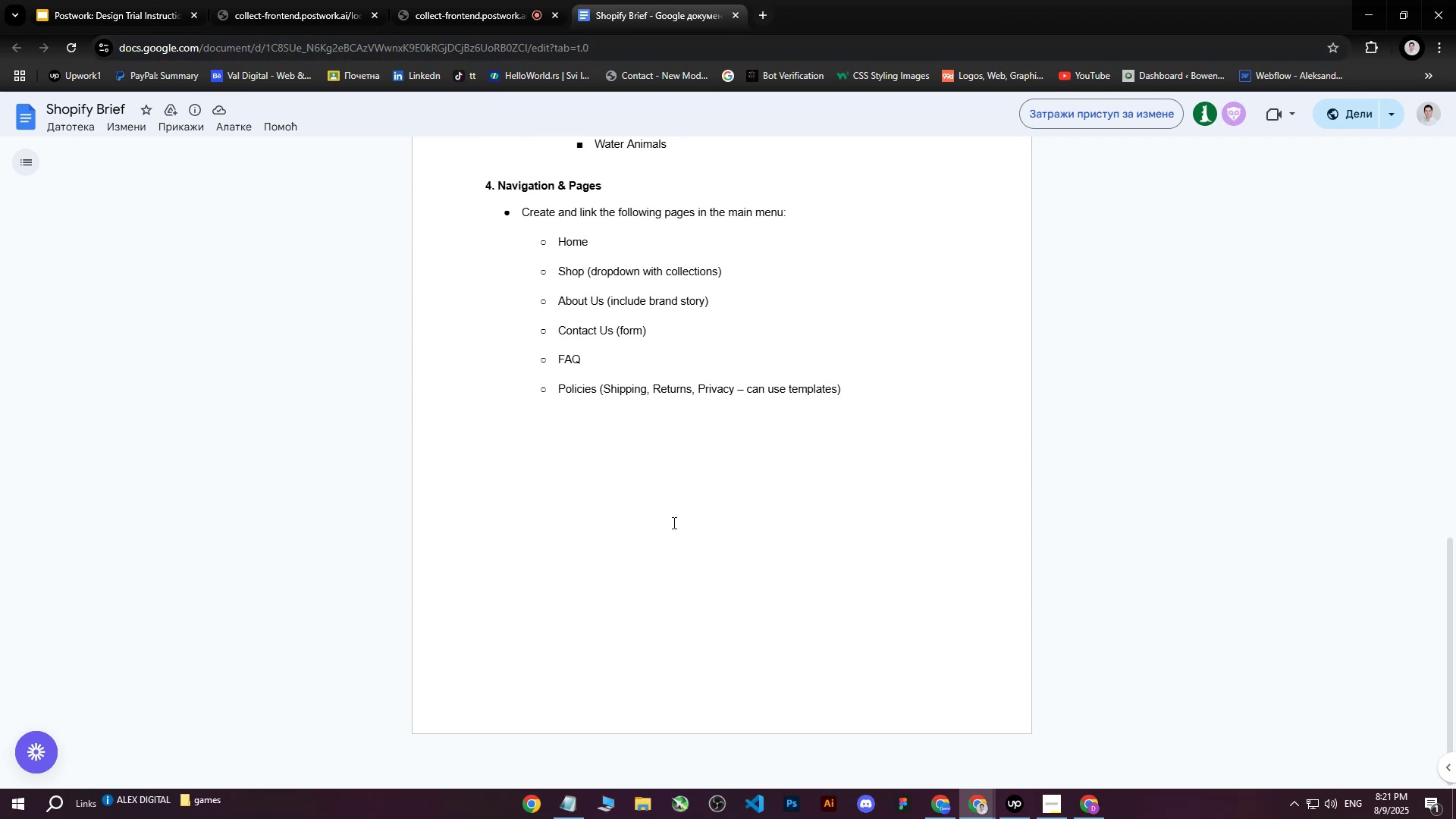 
left_click([1088, 807])
 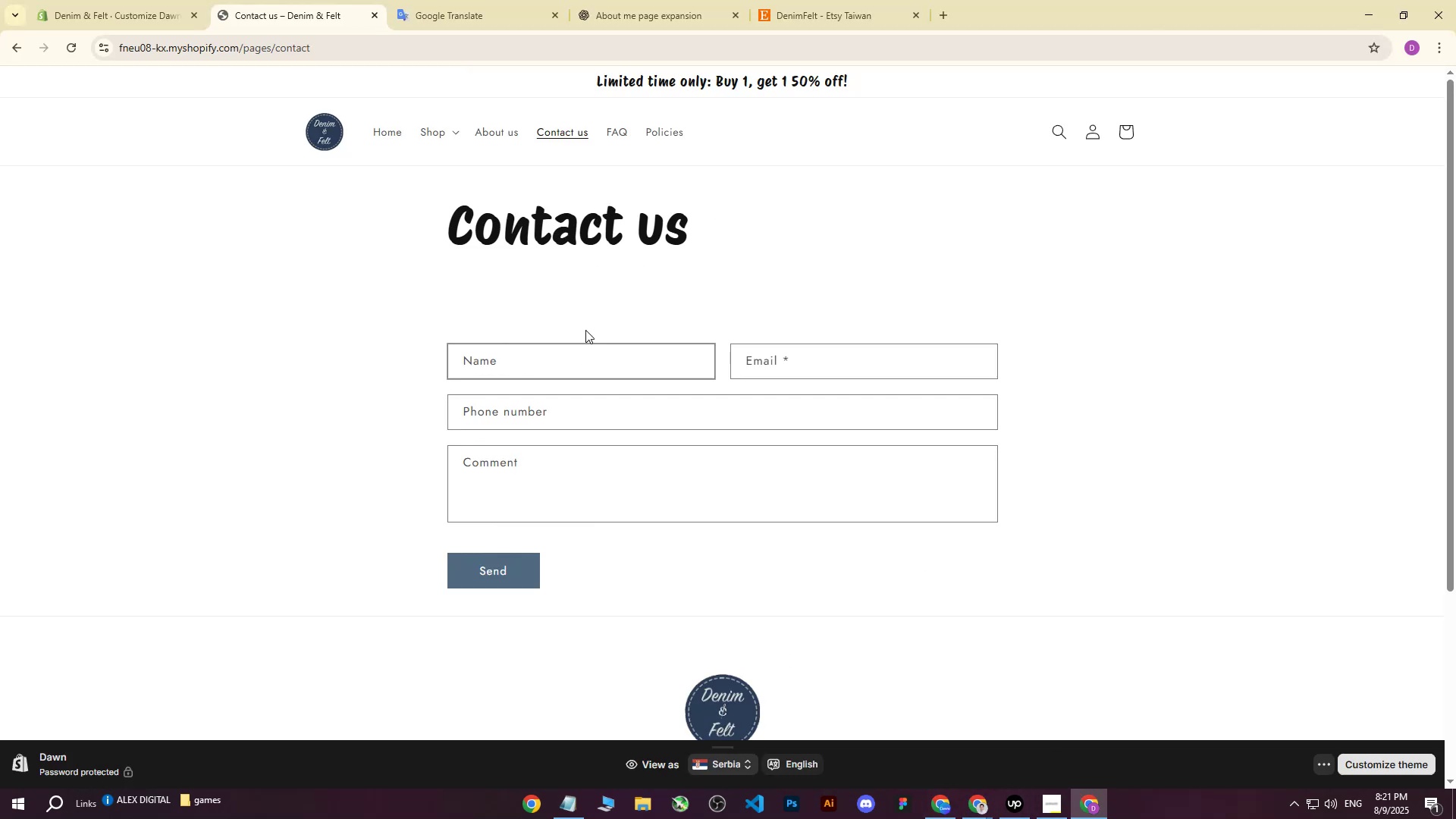 
scroll: coordinate [566, 293], scroll_direction: up, amount: 3.0
 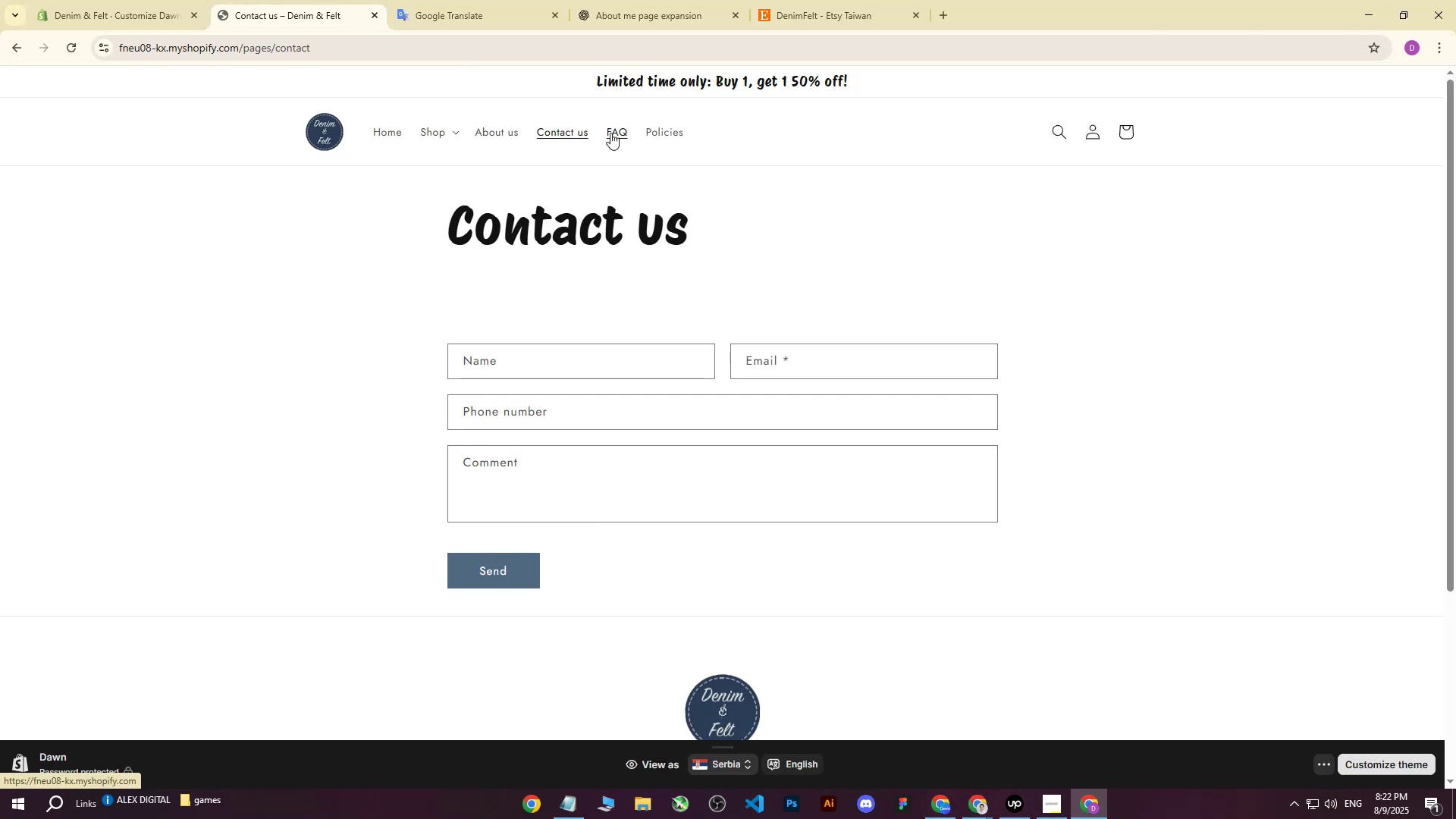 
left_click([611, 133])
 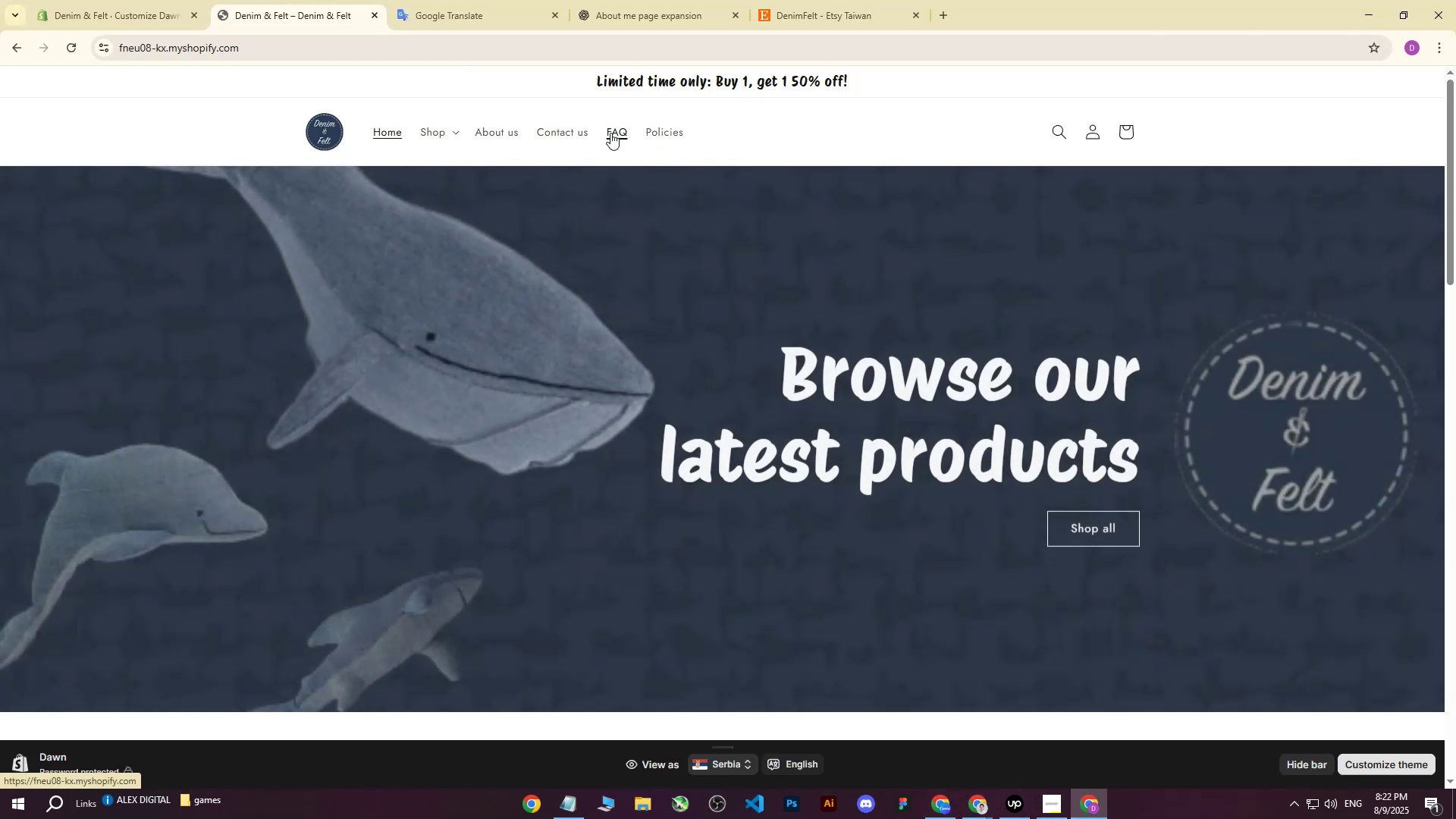 
left_click([555, 132])
 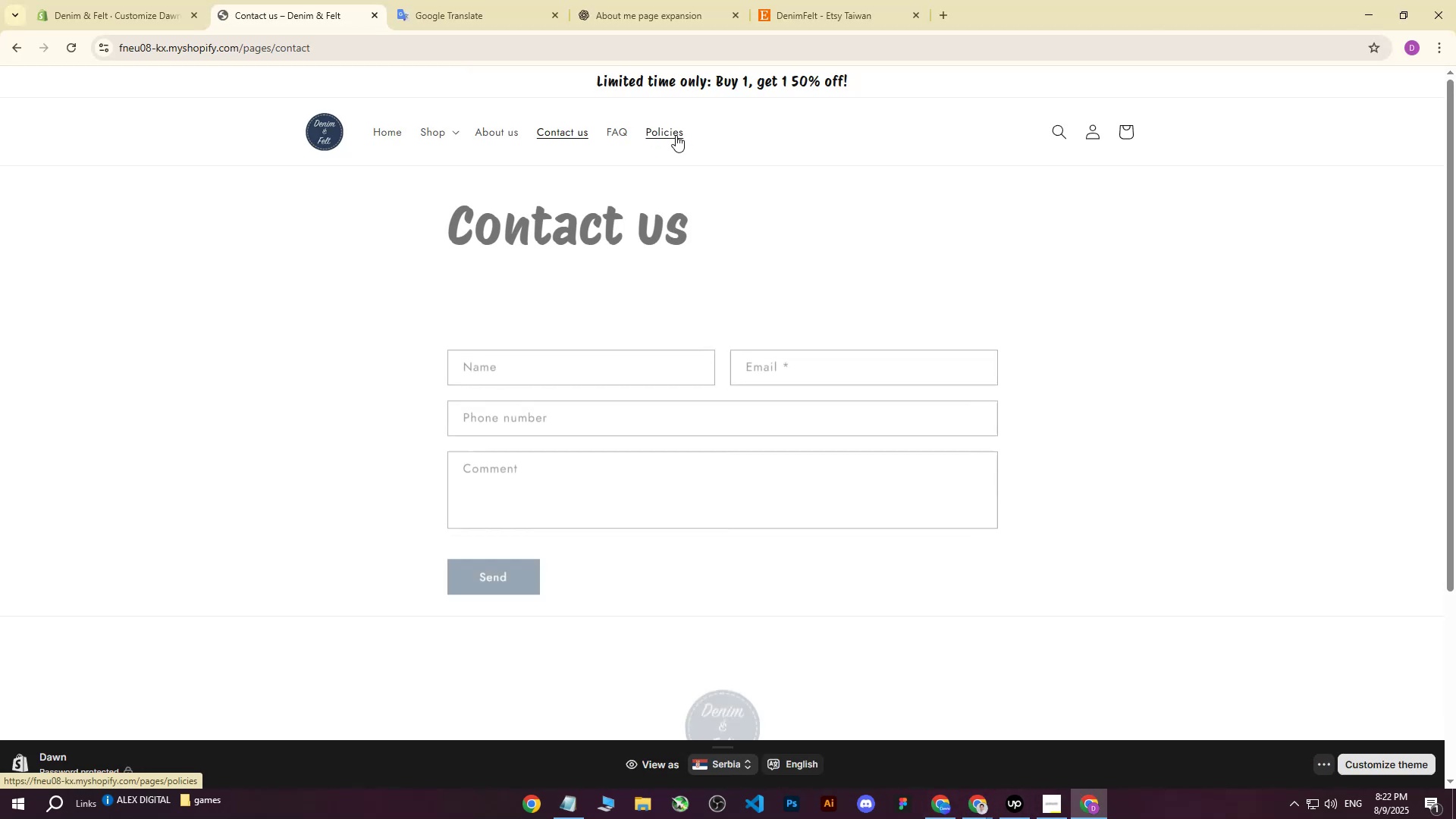 
left_click([676, 135])
 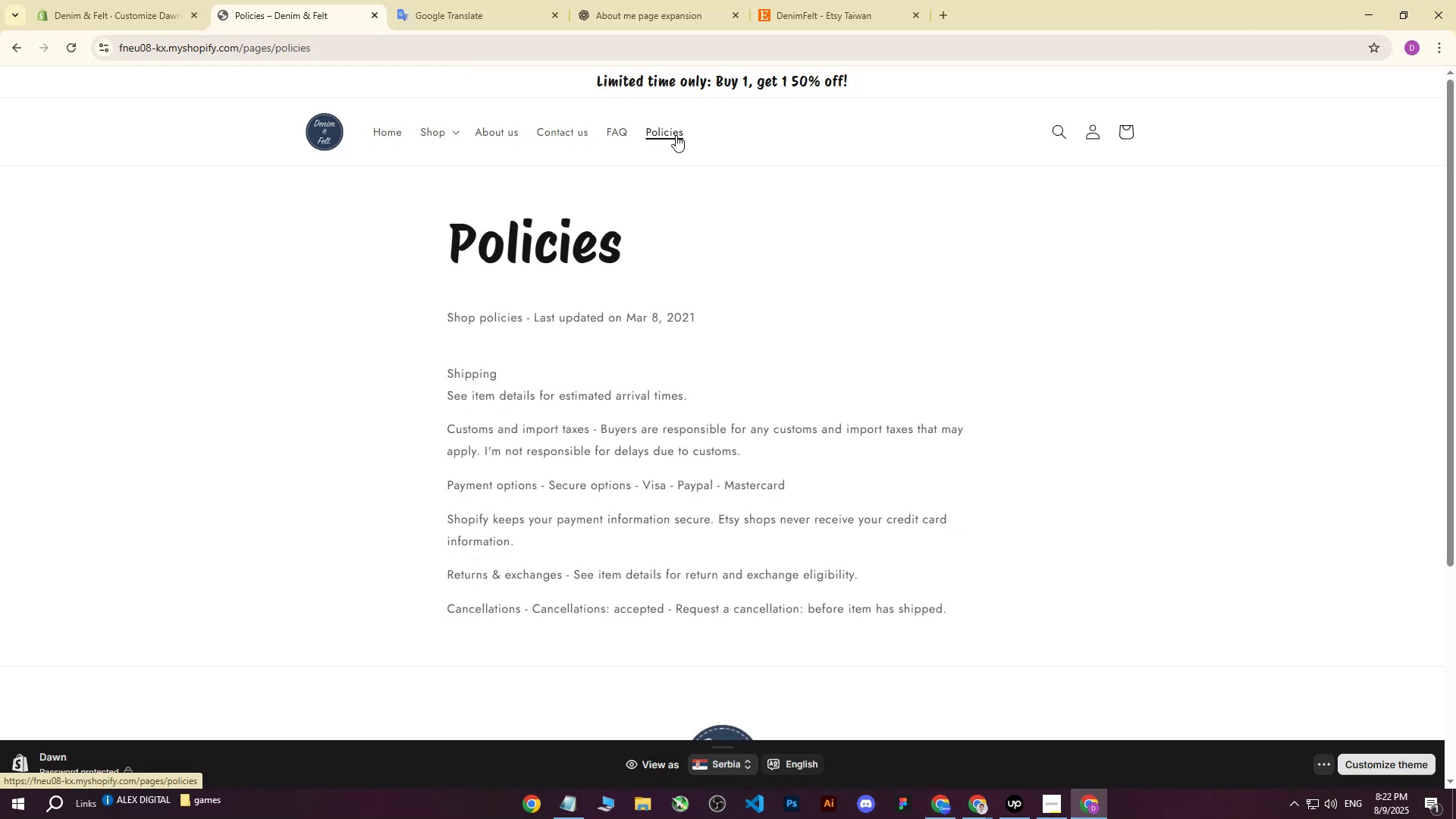 
scroll: coordinate [678, 262], scroll_direction: up, amount: 1.0
 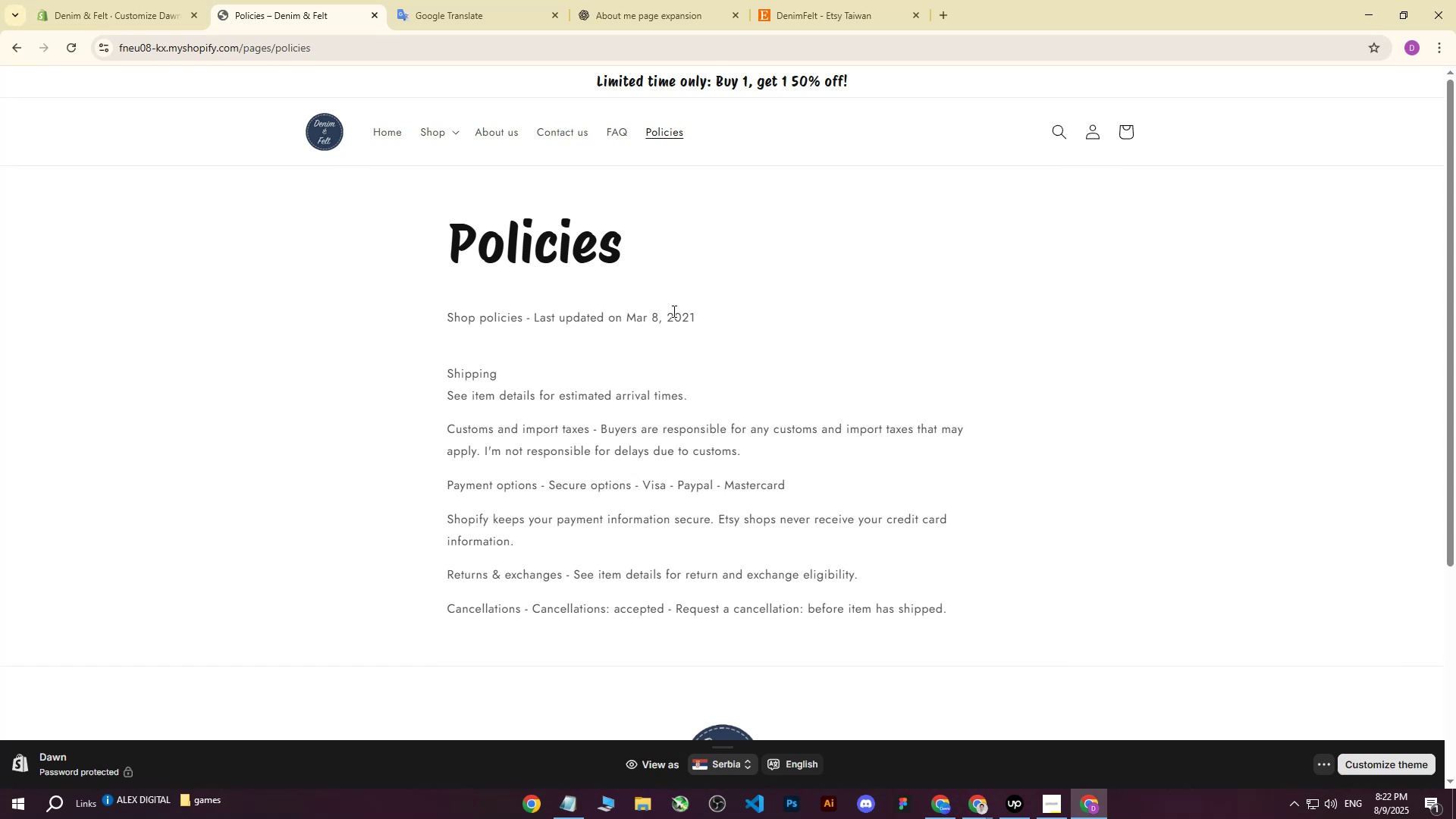 
left_click([161, 0])
 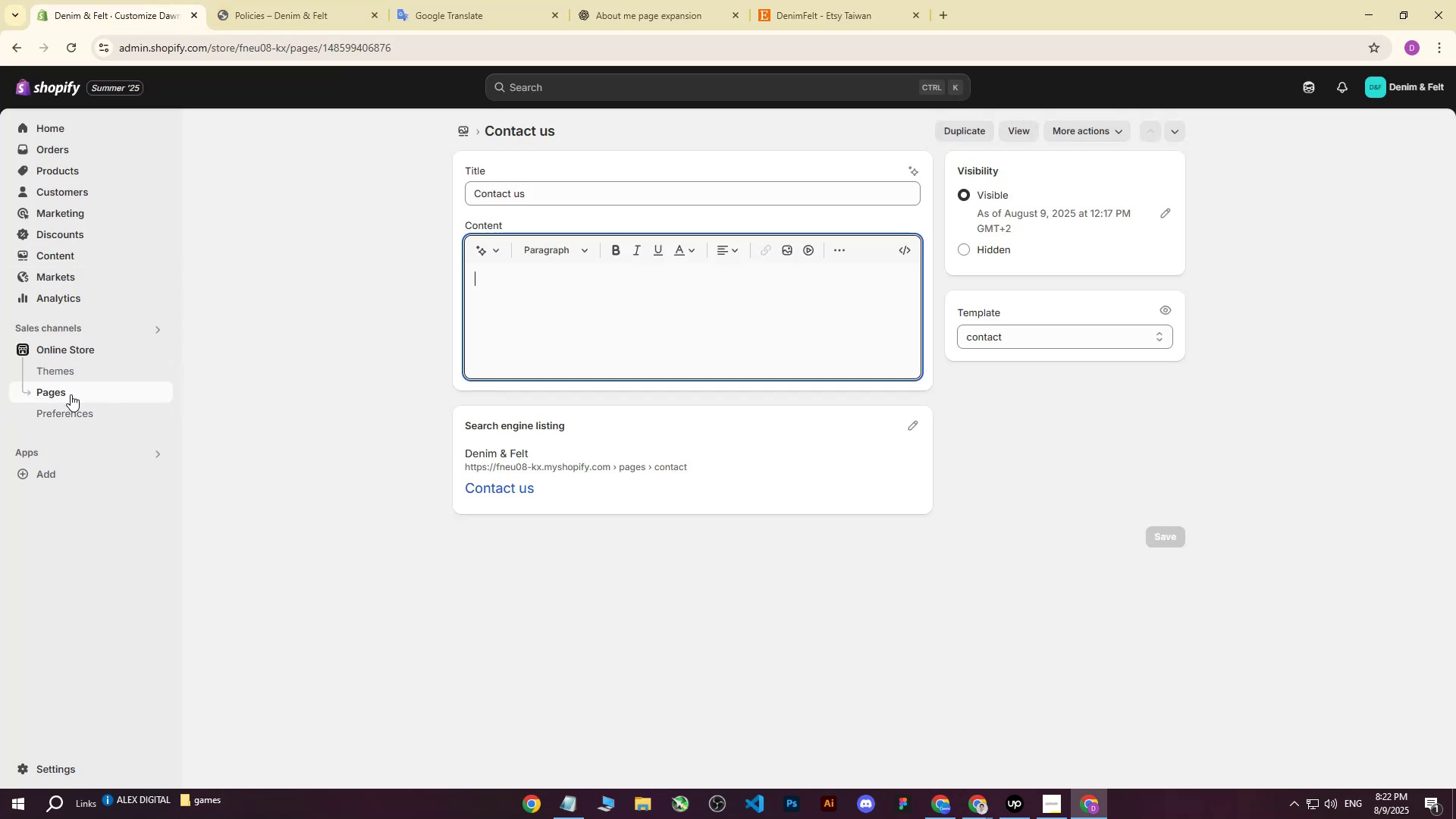 
left_click([70, 394])
 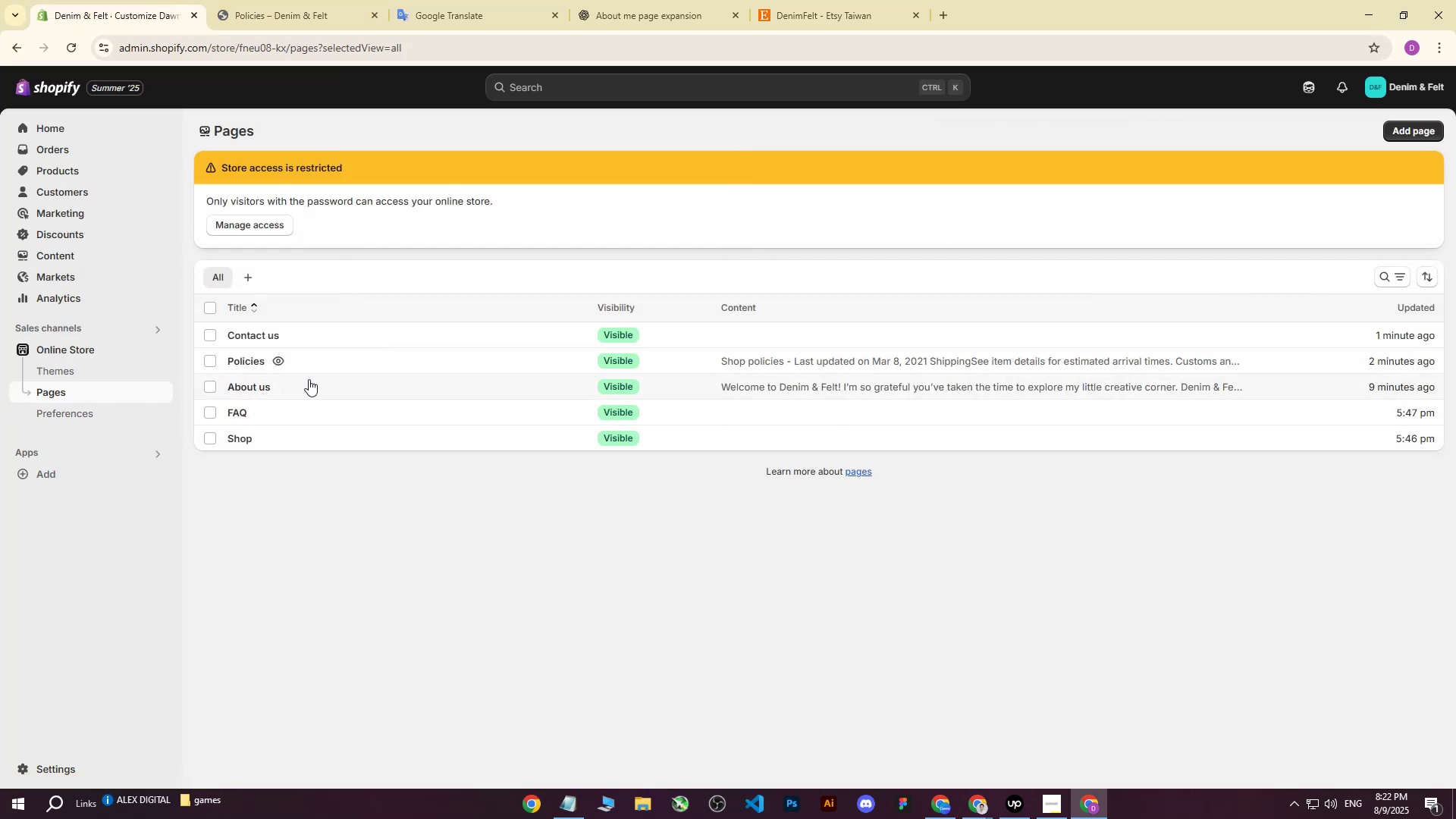 
left_click([240, 362])
 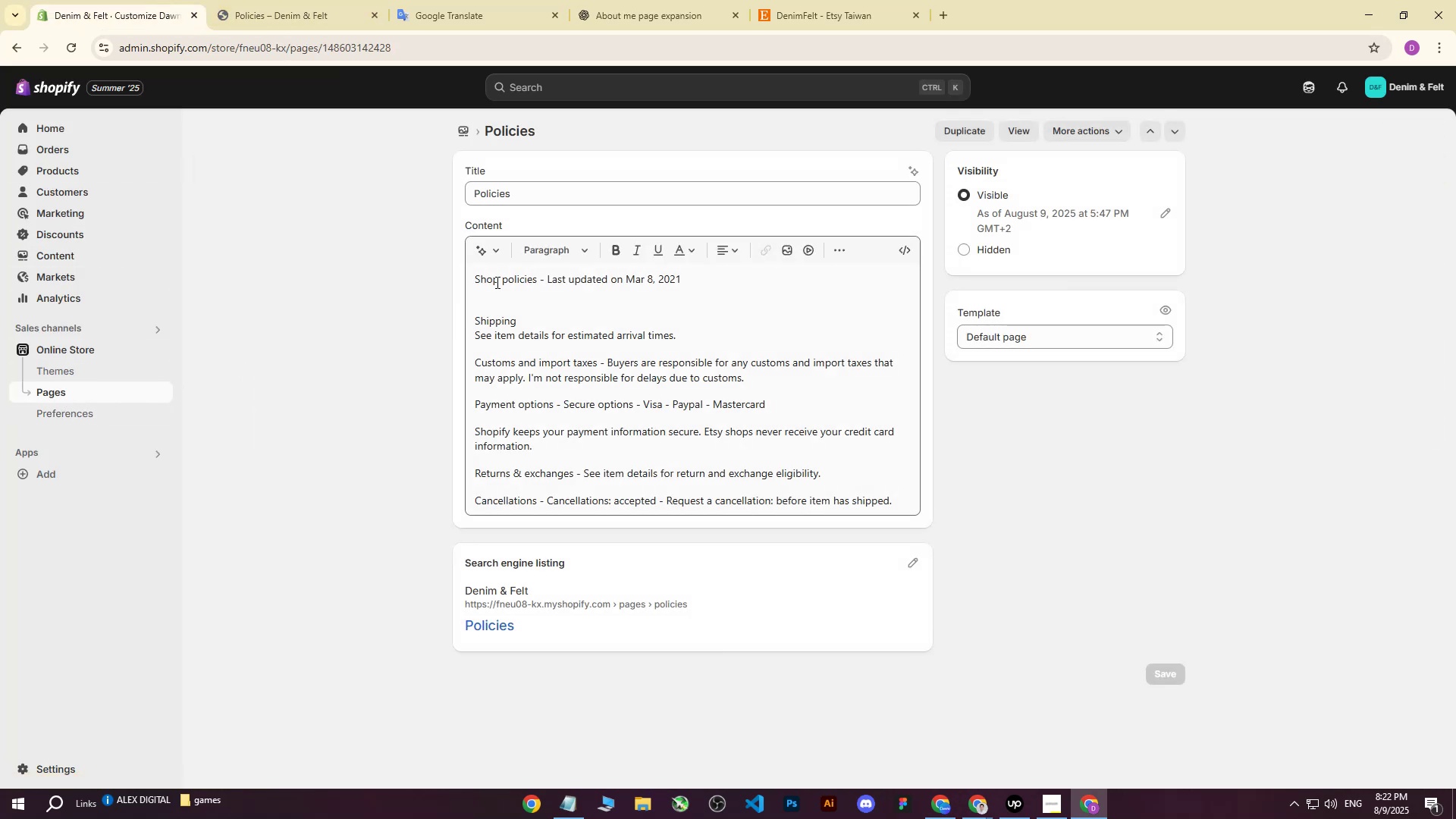 
left_click_drag(start_coordinate=[475, 278], to_coordinate=[536, 280])
 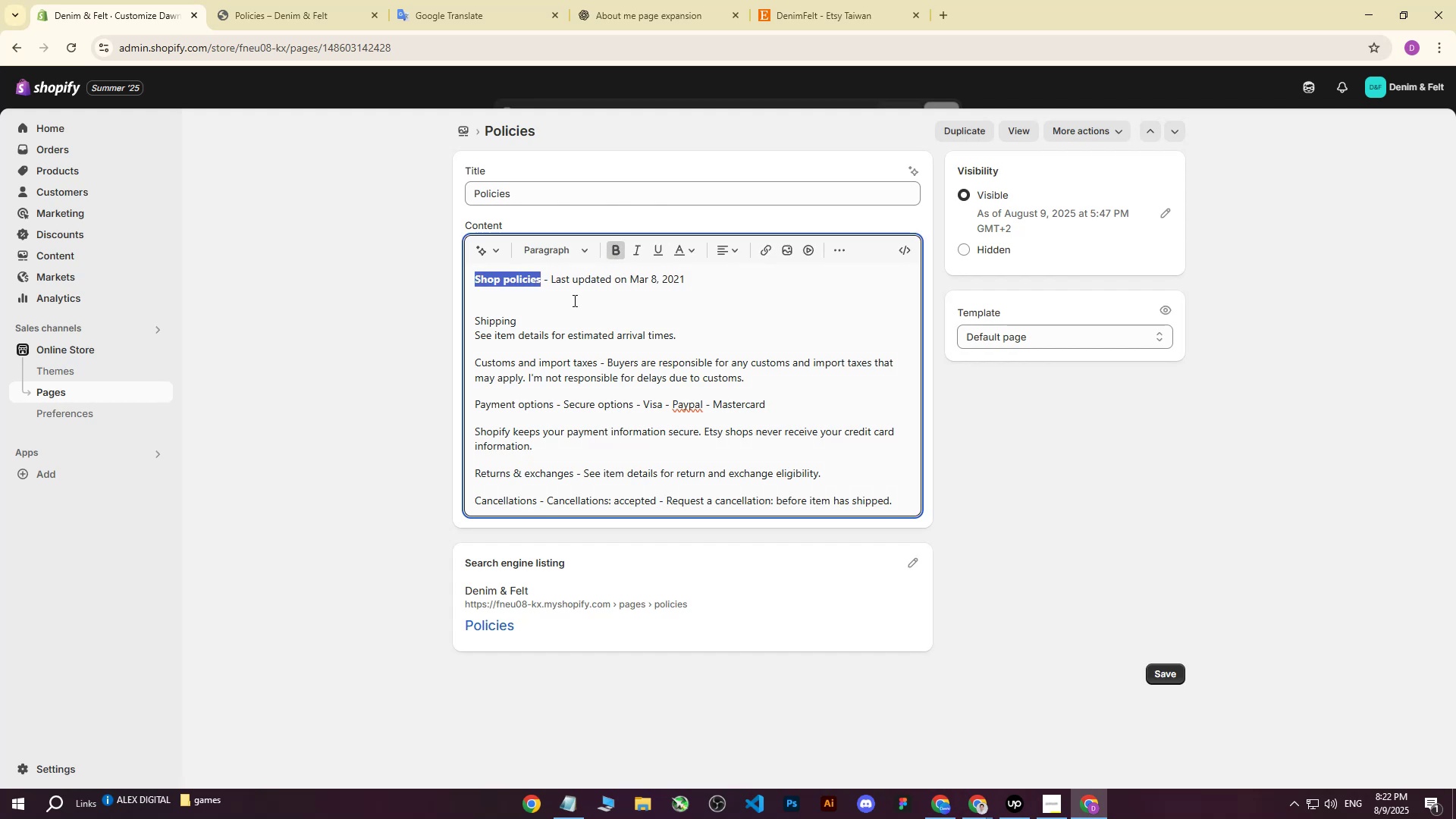 
double_click([521, 322])
 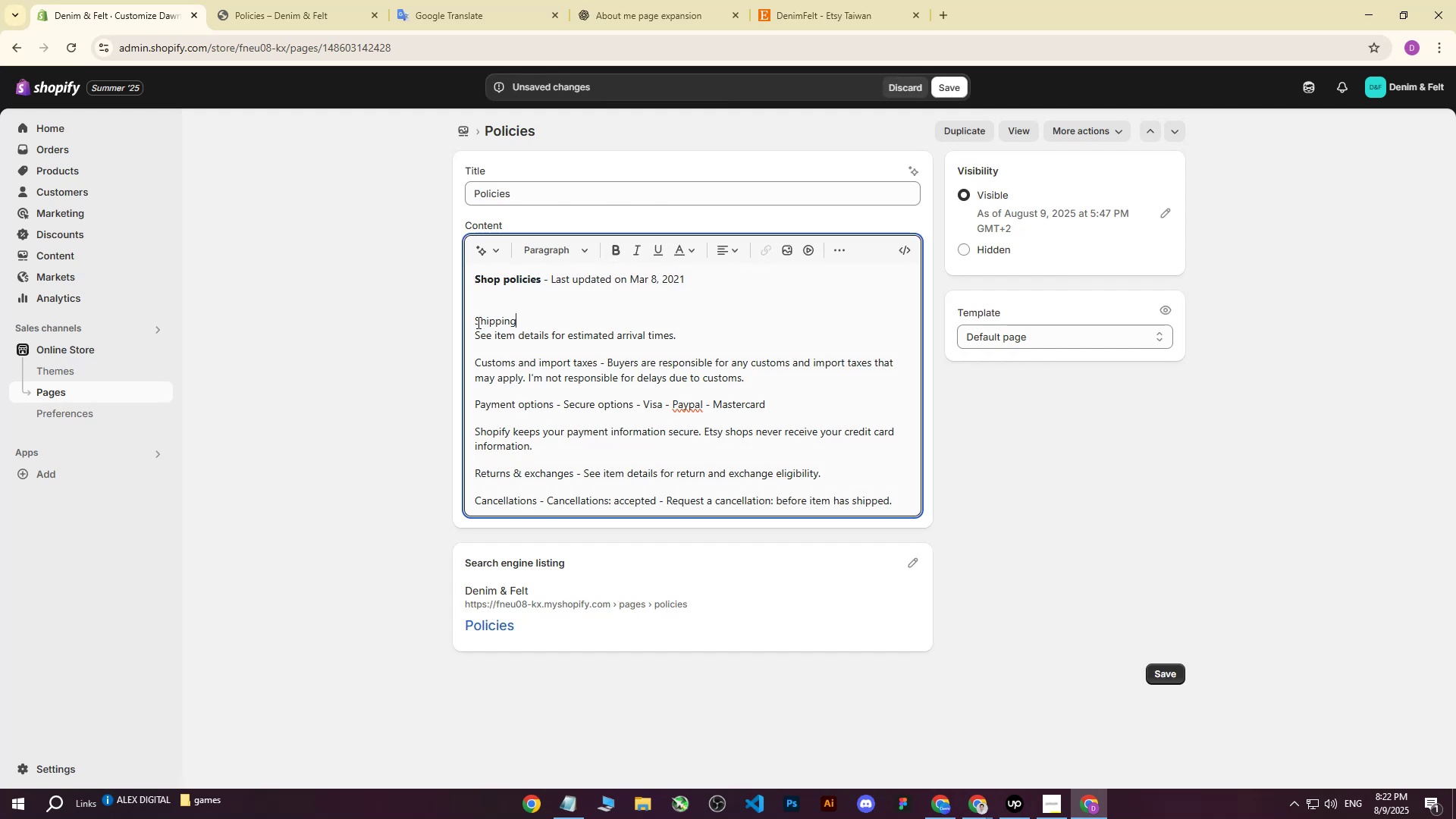 
left_click_drag(start_coordinate=[477, 321], to_coordinate=[529, 317])
 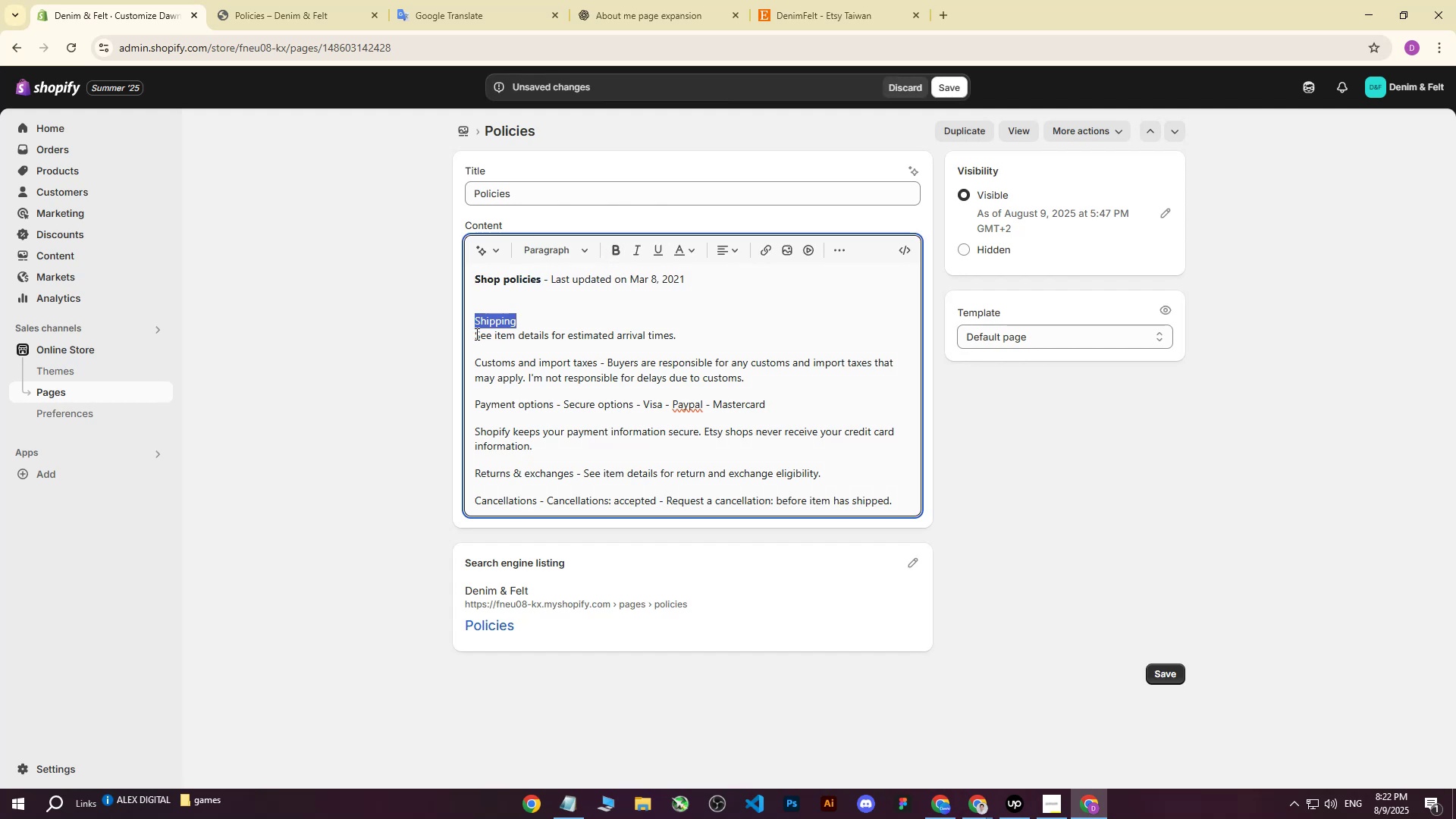 
left_click([475, 334])
 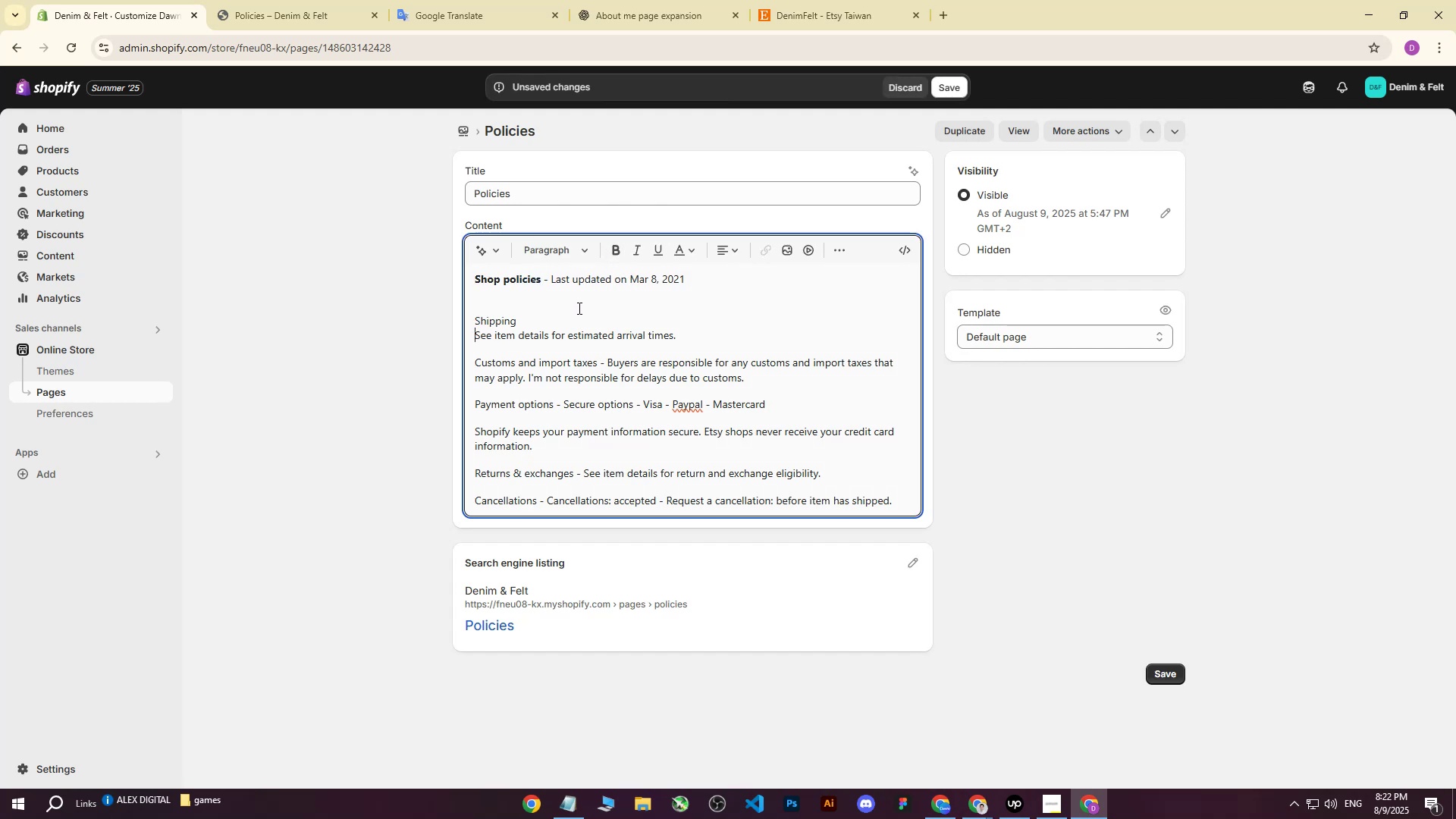 
left_click_drag(start_coordinate=[516, 321], to_coordinate=[468, 320])
 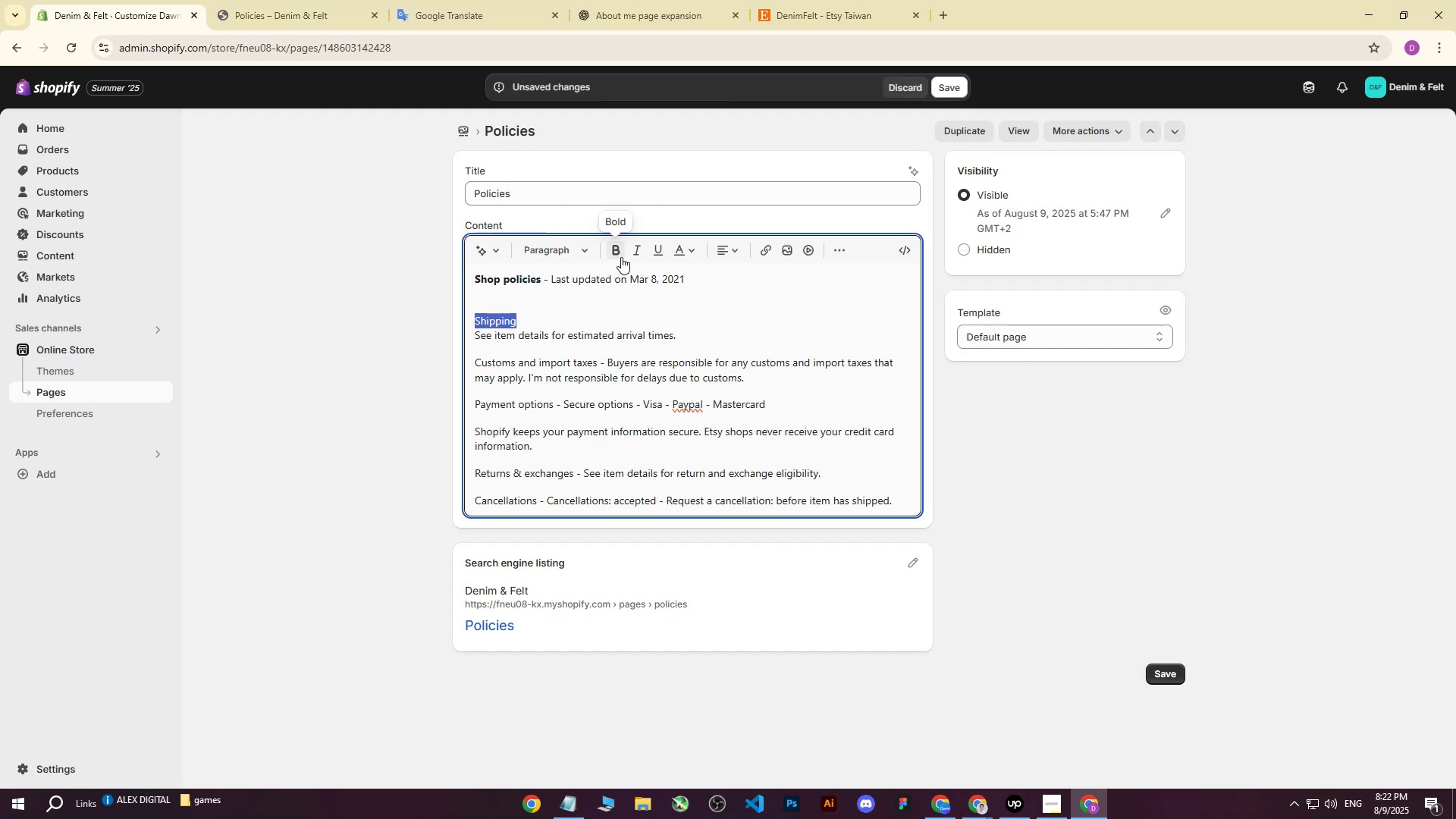 
left_click([620, 255])
 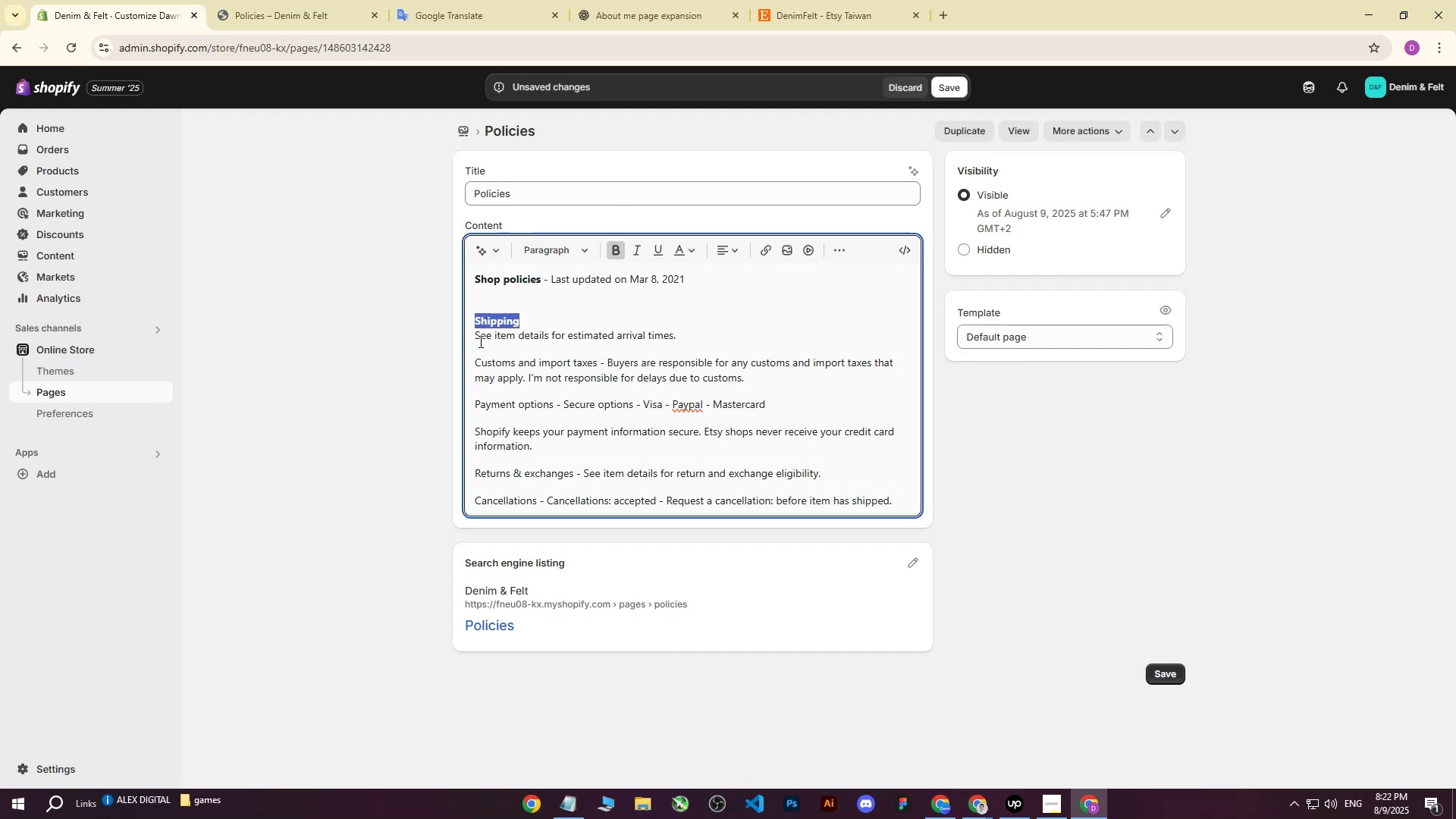 
left_click([478, 340])
 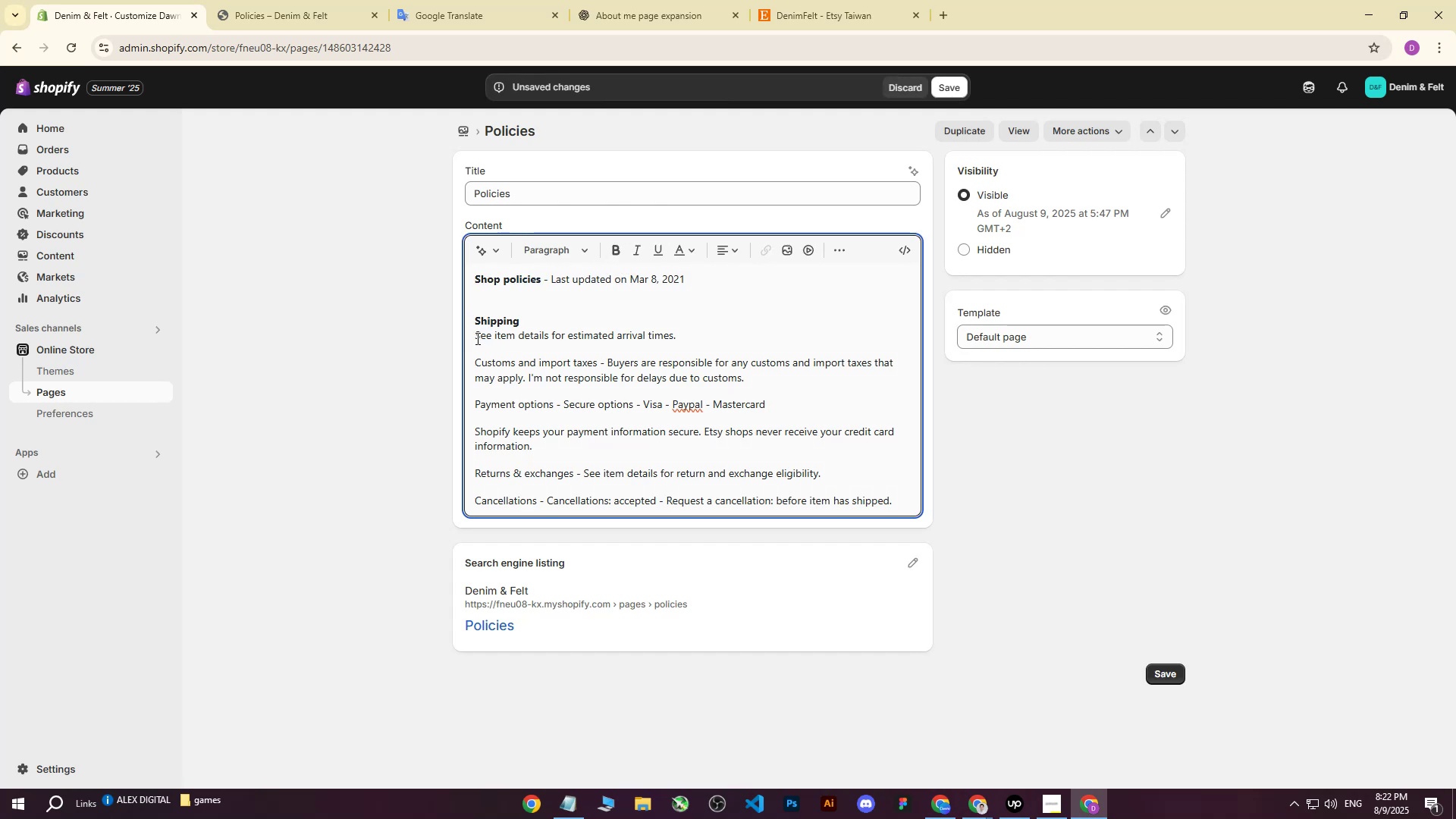 
left_click([476, 337])
 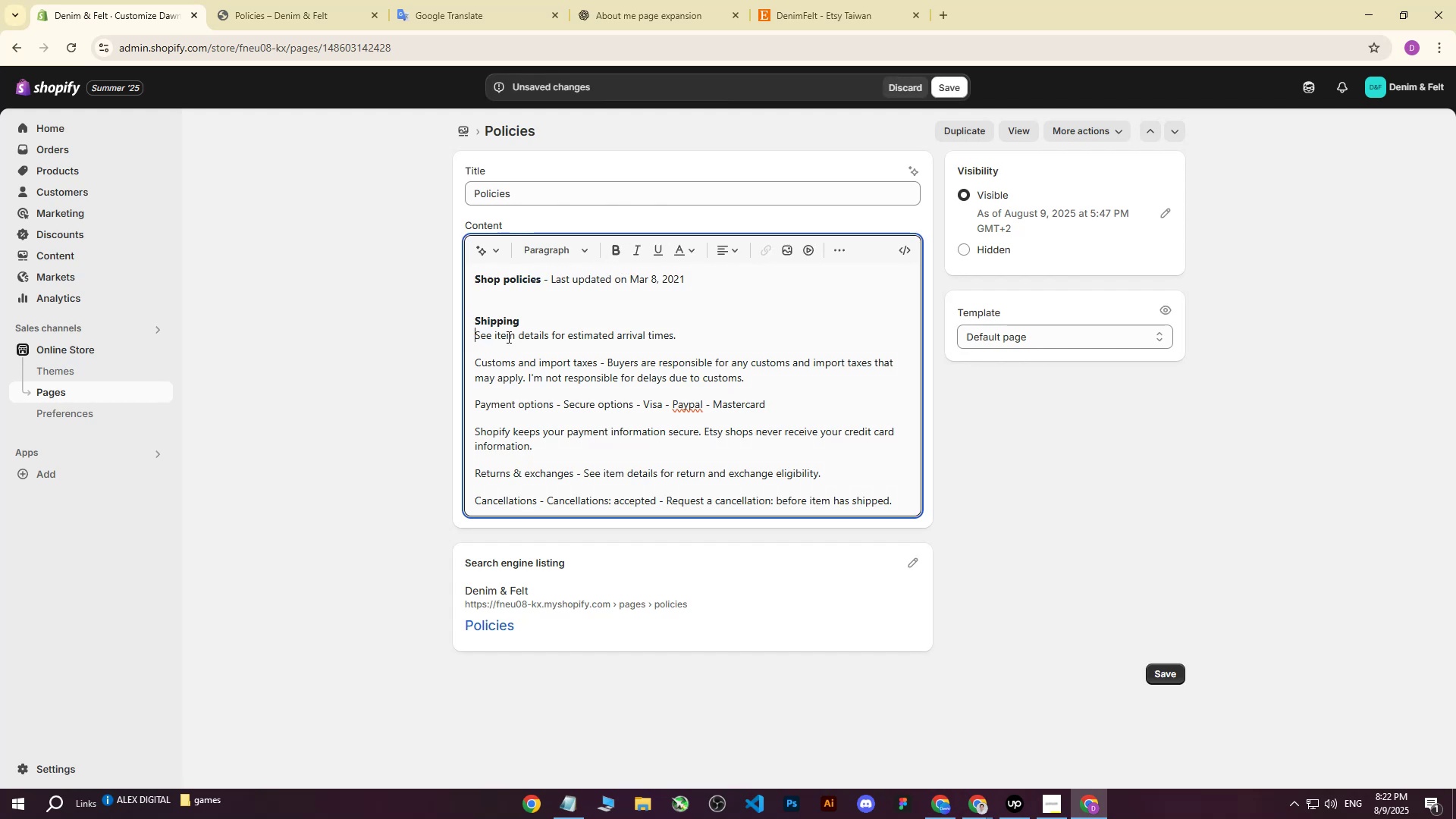 
key(Backspace)
 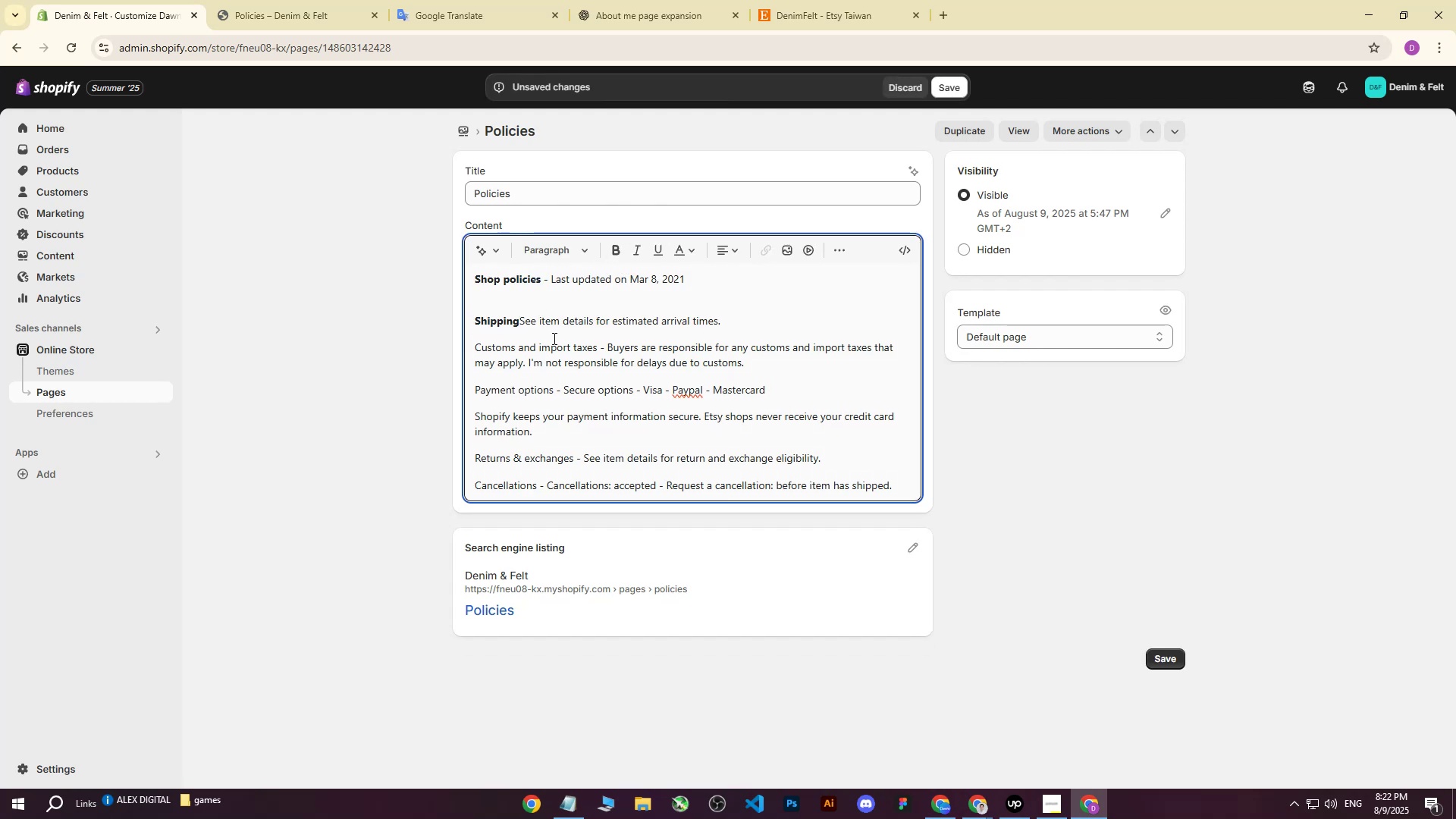 
key(Space)
 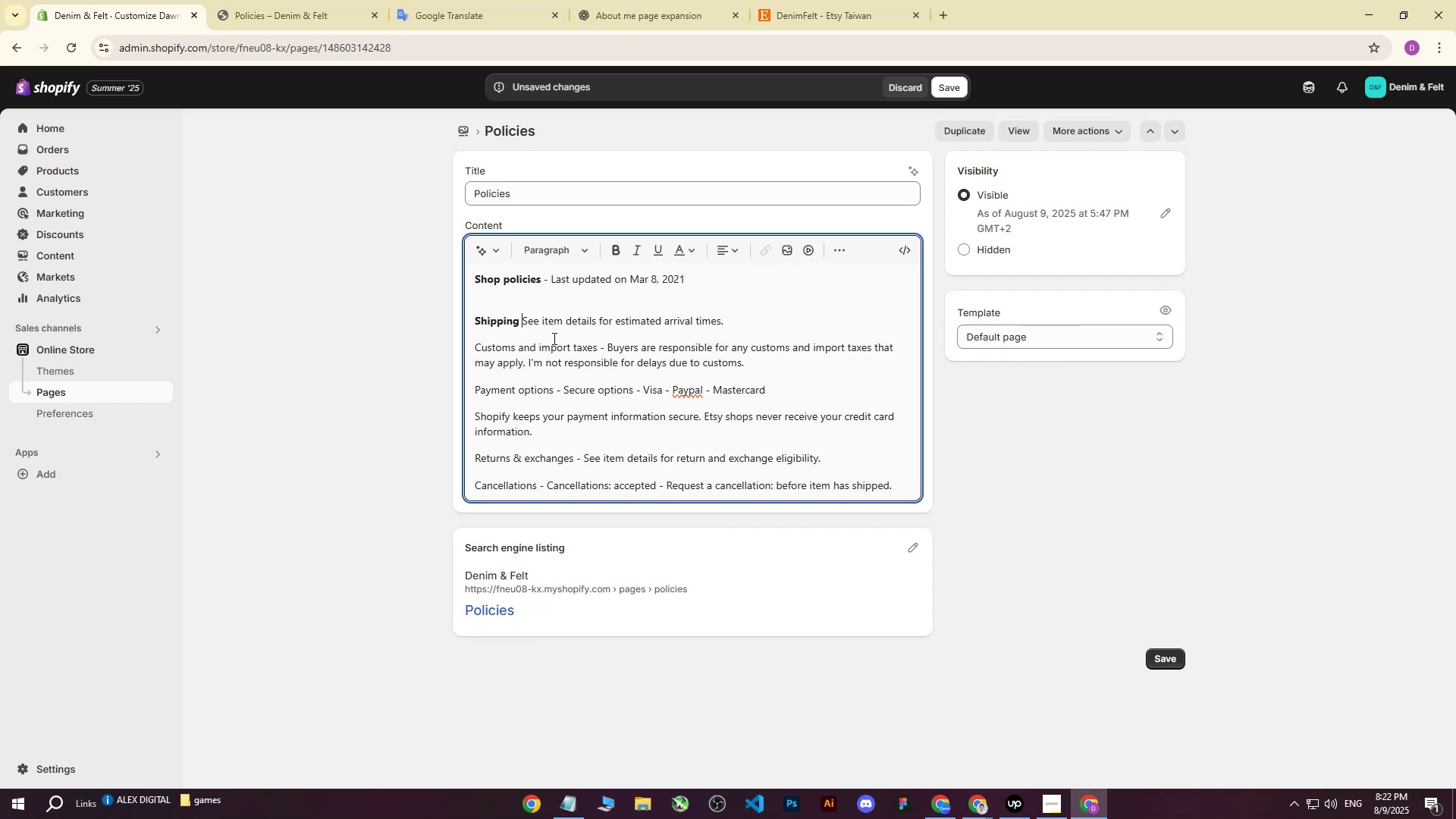 
key(Minus)
 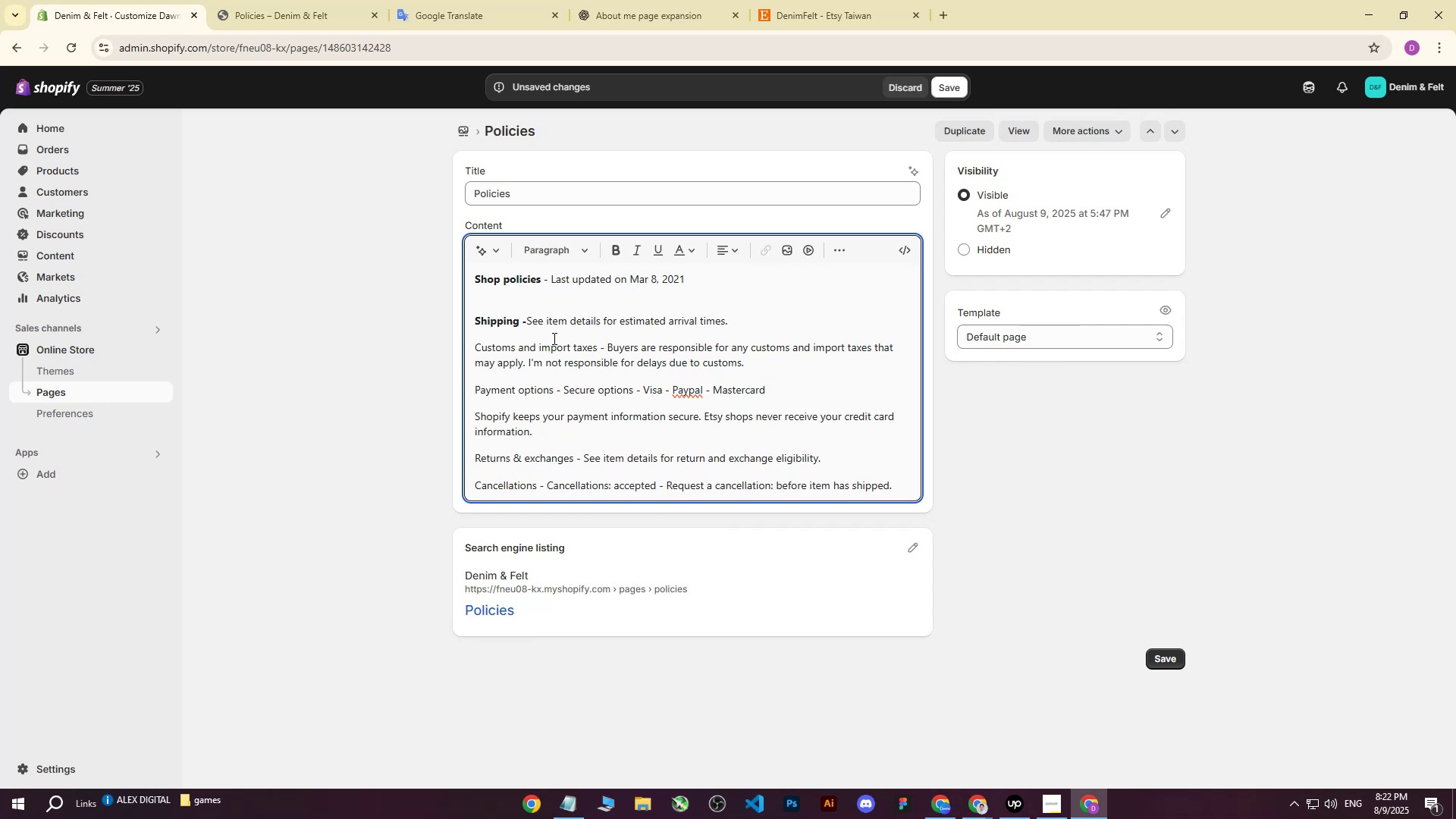 
key(Space)
 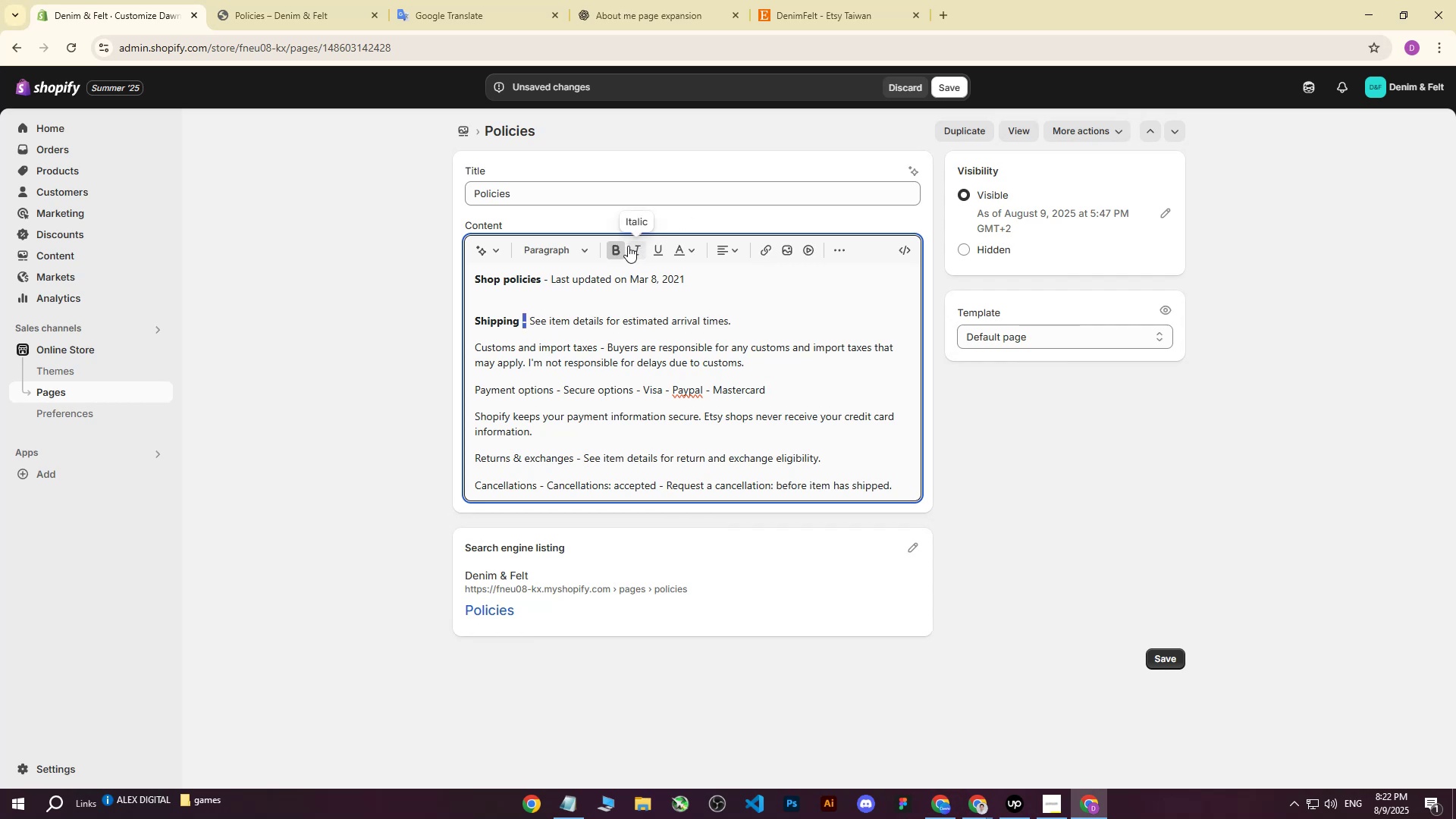 
double_click([607, 321])
 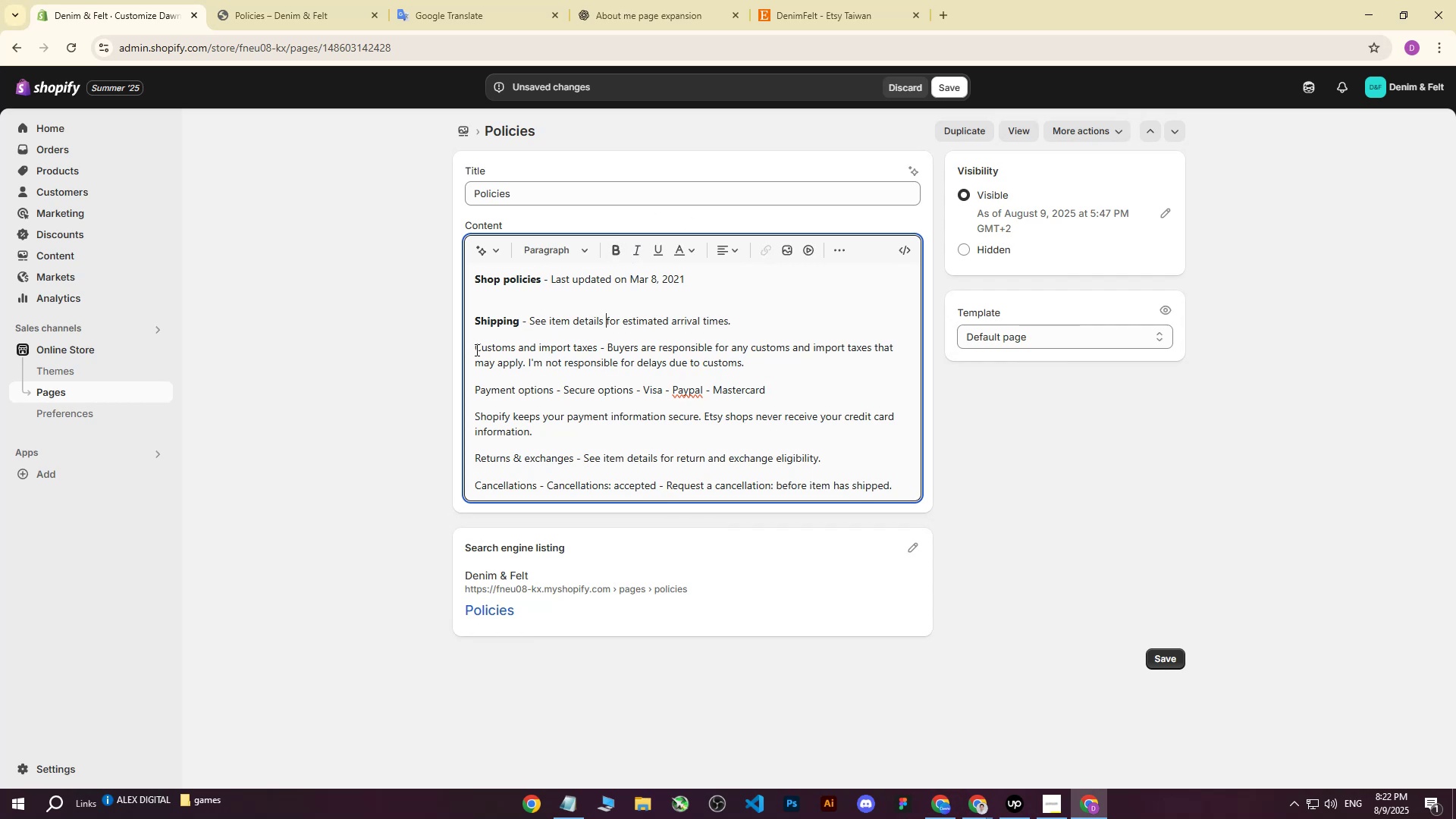 
left_click_drag(start_coordinate=[474, 347], to_coordinate=[584, 349])
 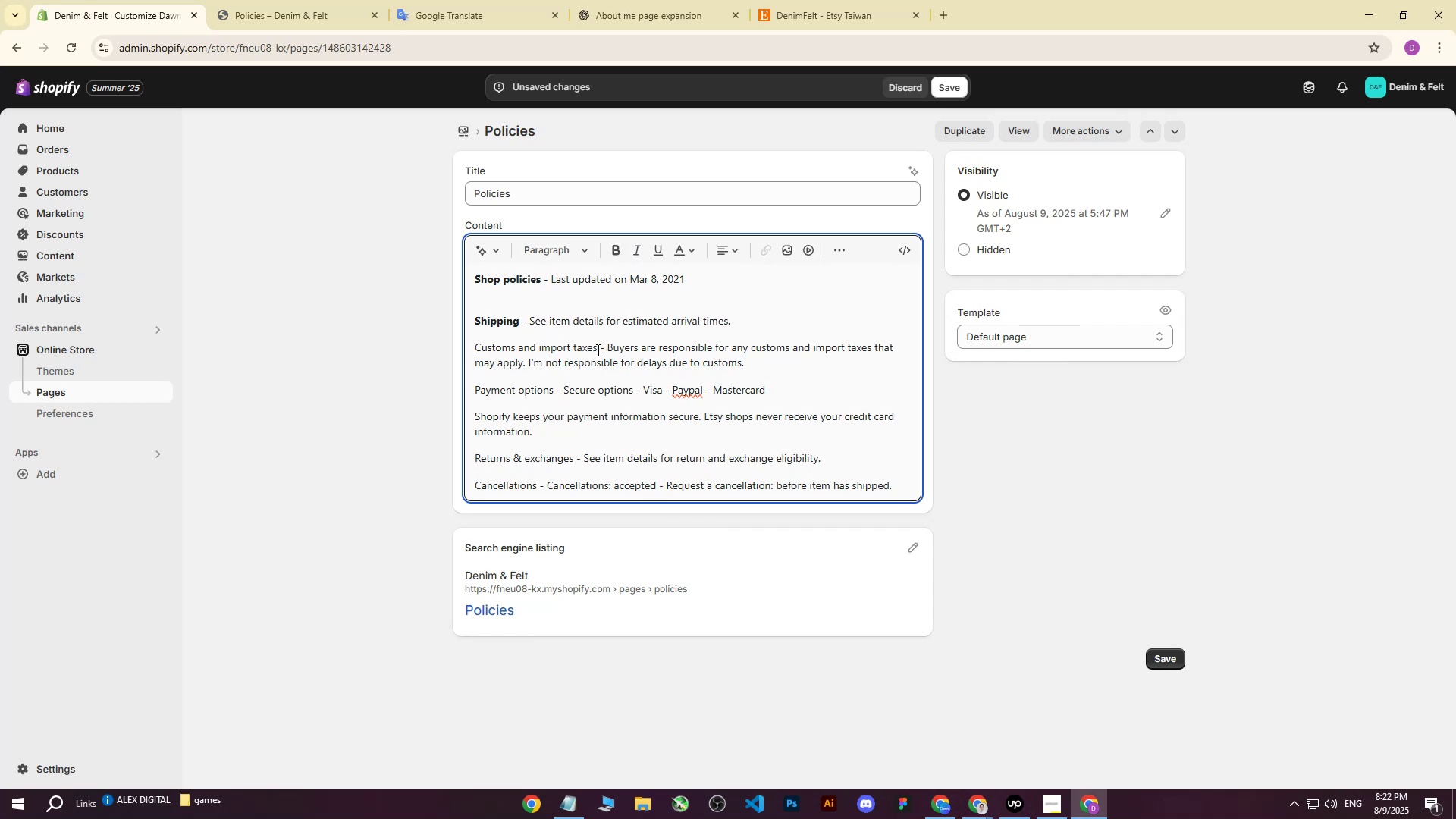 
left_click_drag(start_coordinate=[597, 350], to_coordinate=[473, 349])
 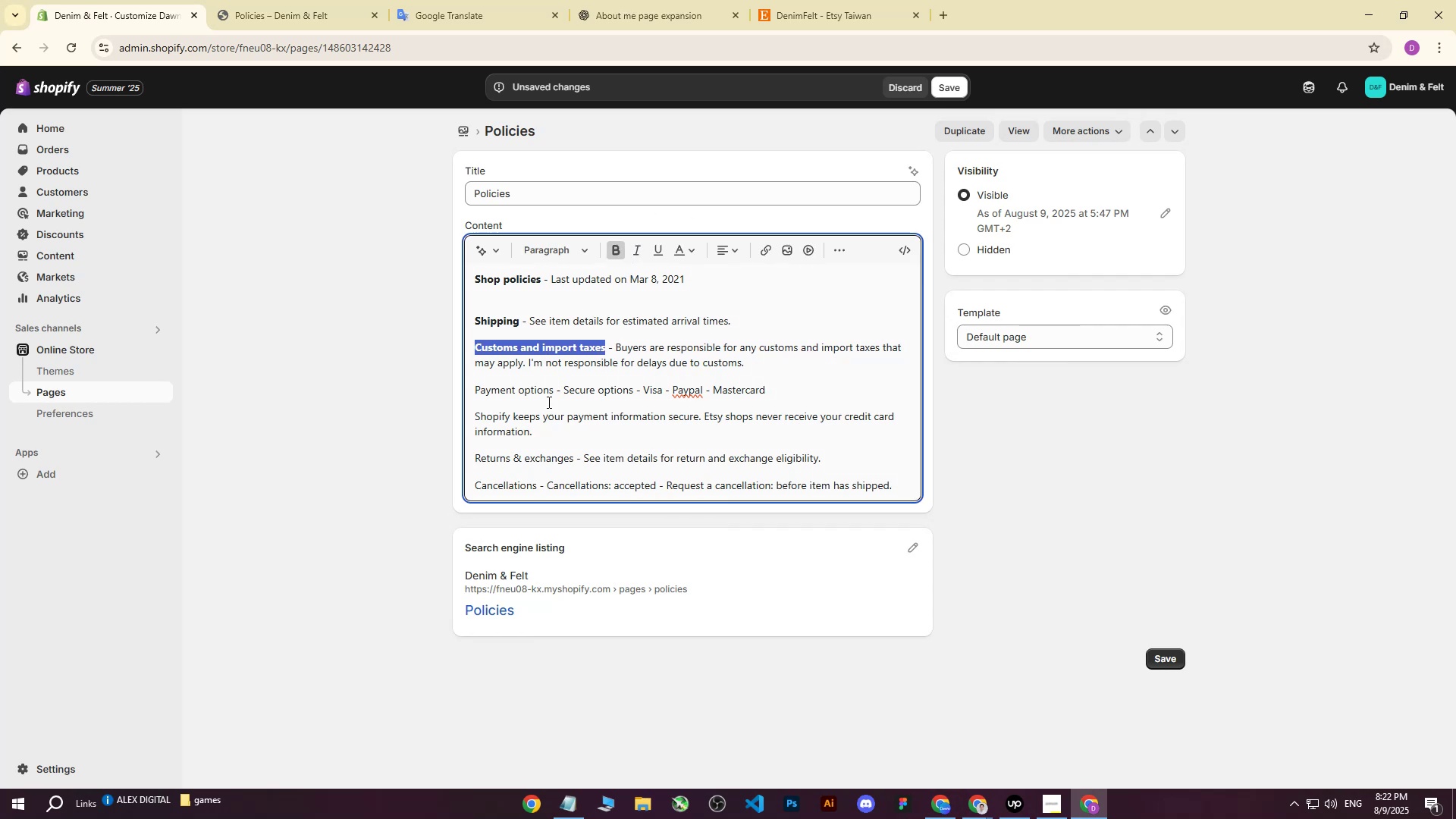 
double_click([539, 410])
 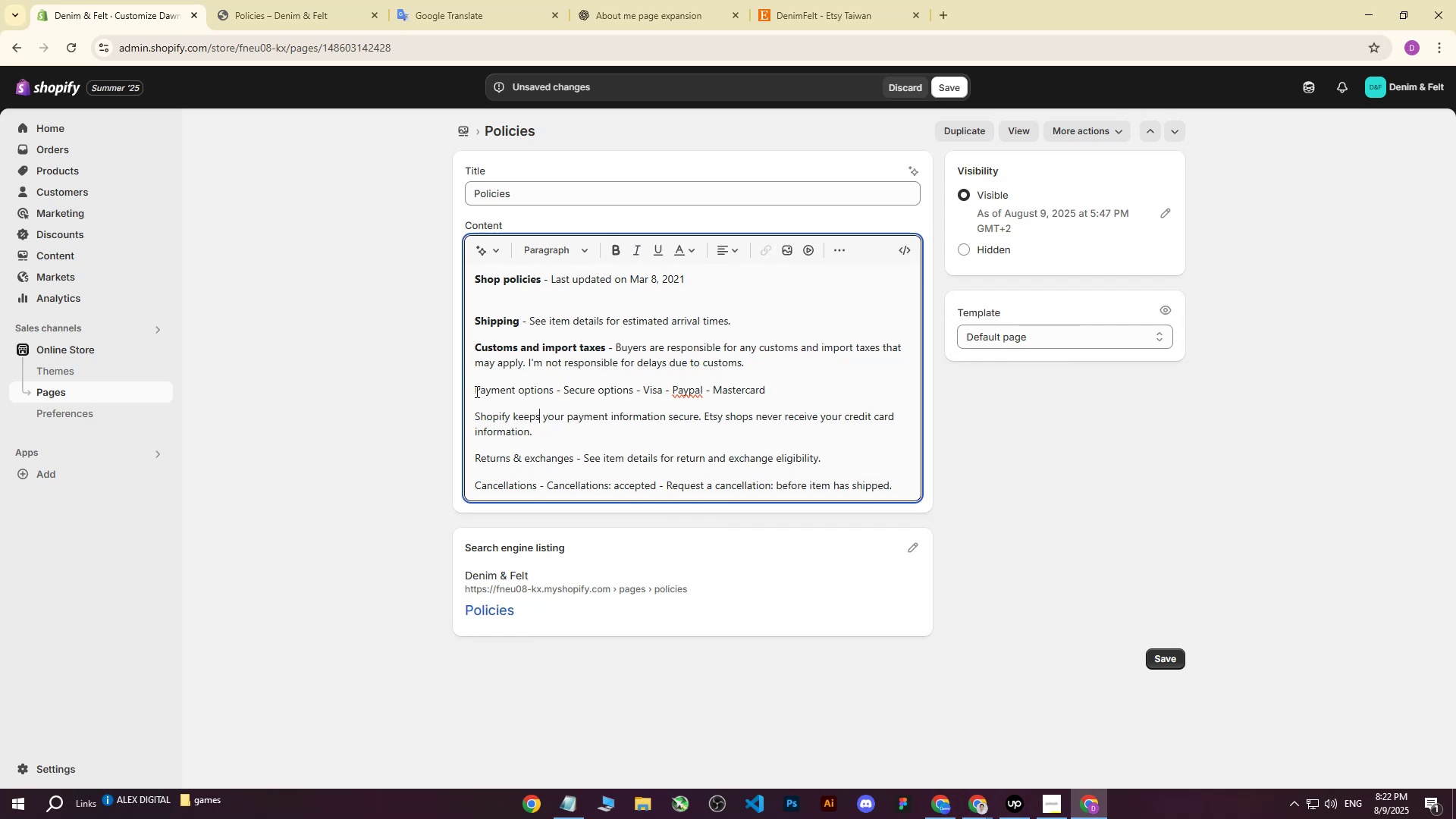 
left_click_drag(start_coordinate=[475, 391], to_coordinate=[553, 388])
 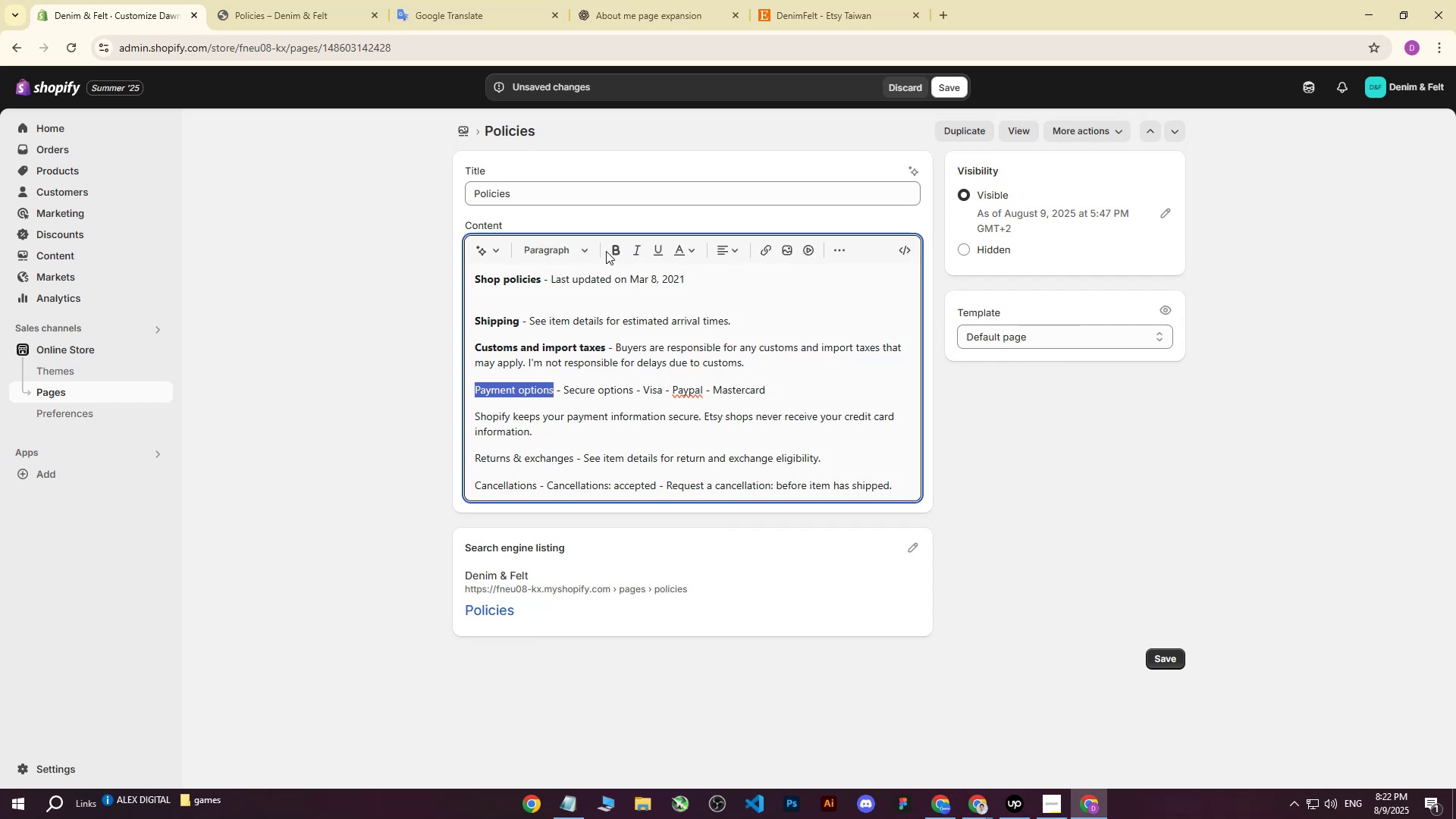 
left_click([609, 249])
 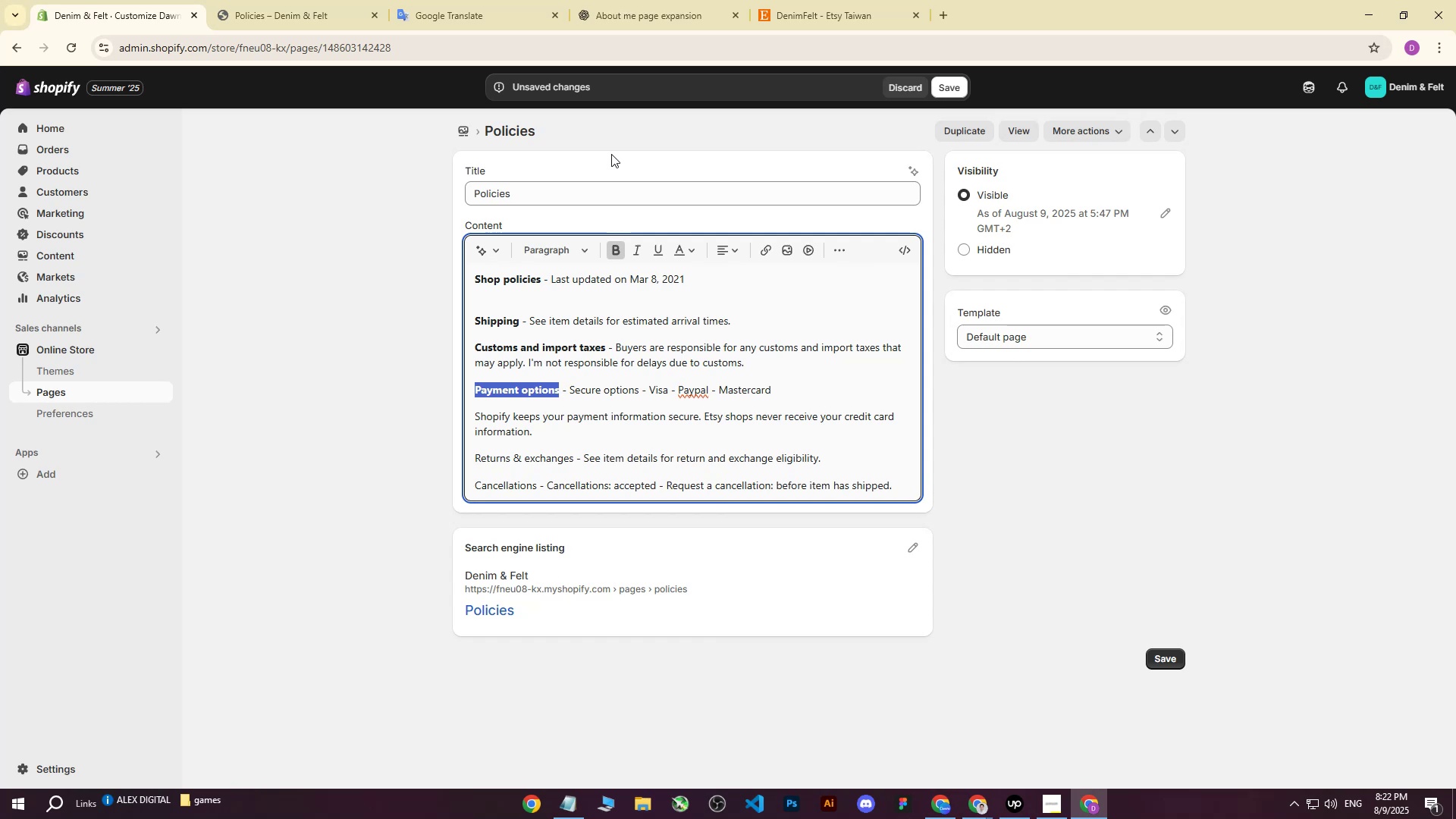 
wait(8.38)
 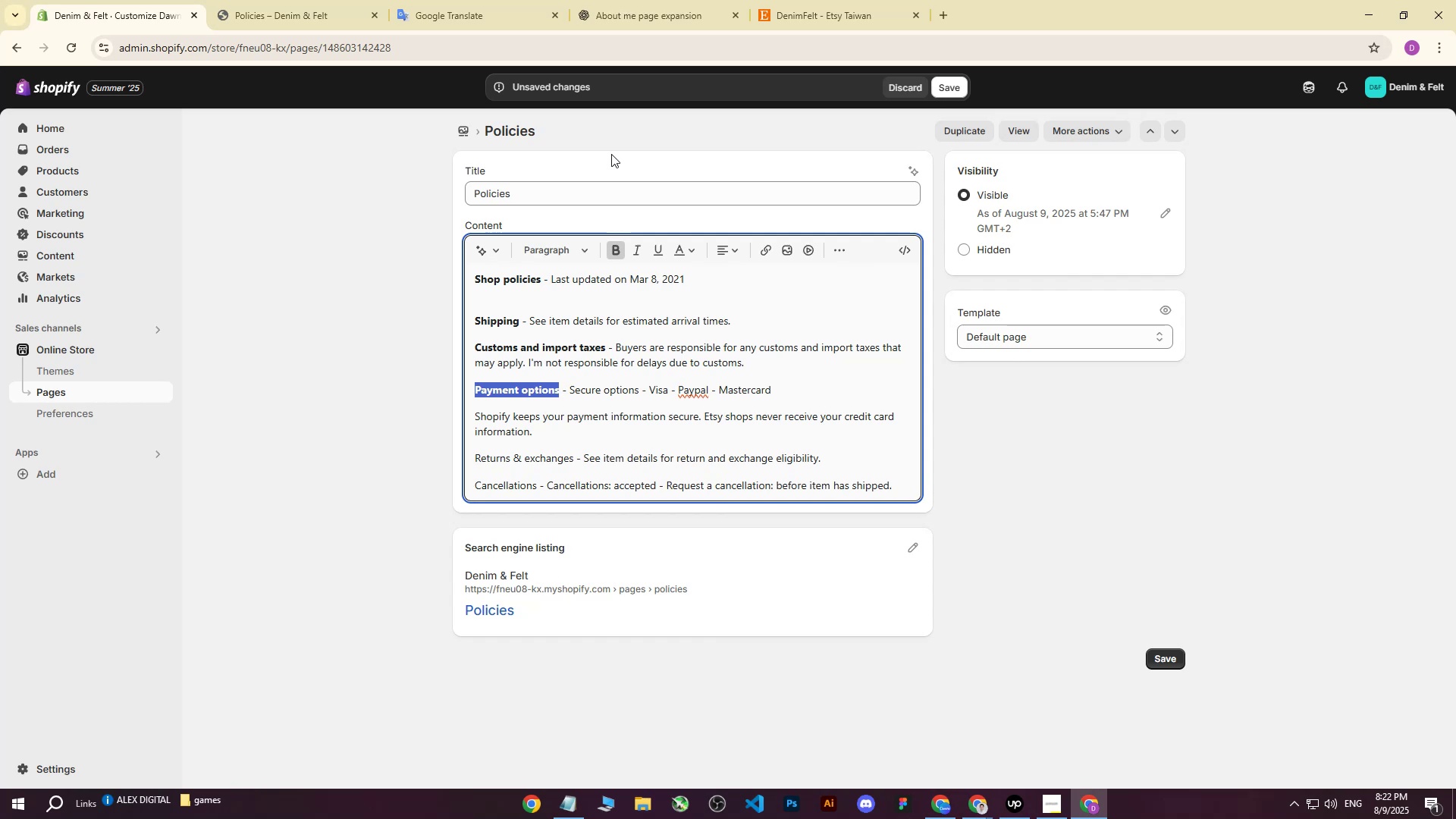 
left_click_drag(start_coordinate=[475, 417], to_coordinate=[668, 410])
 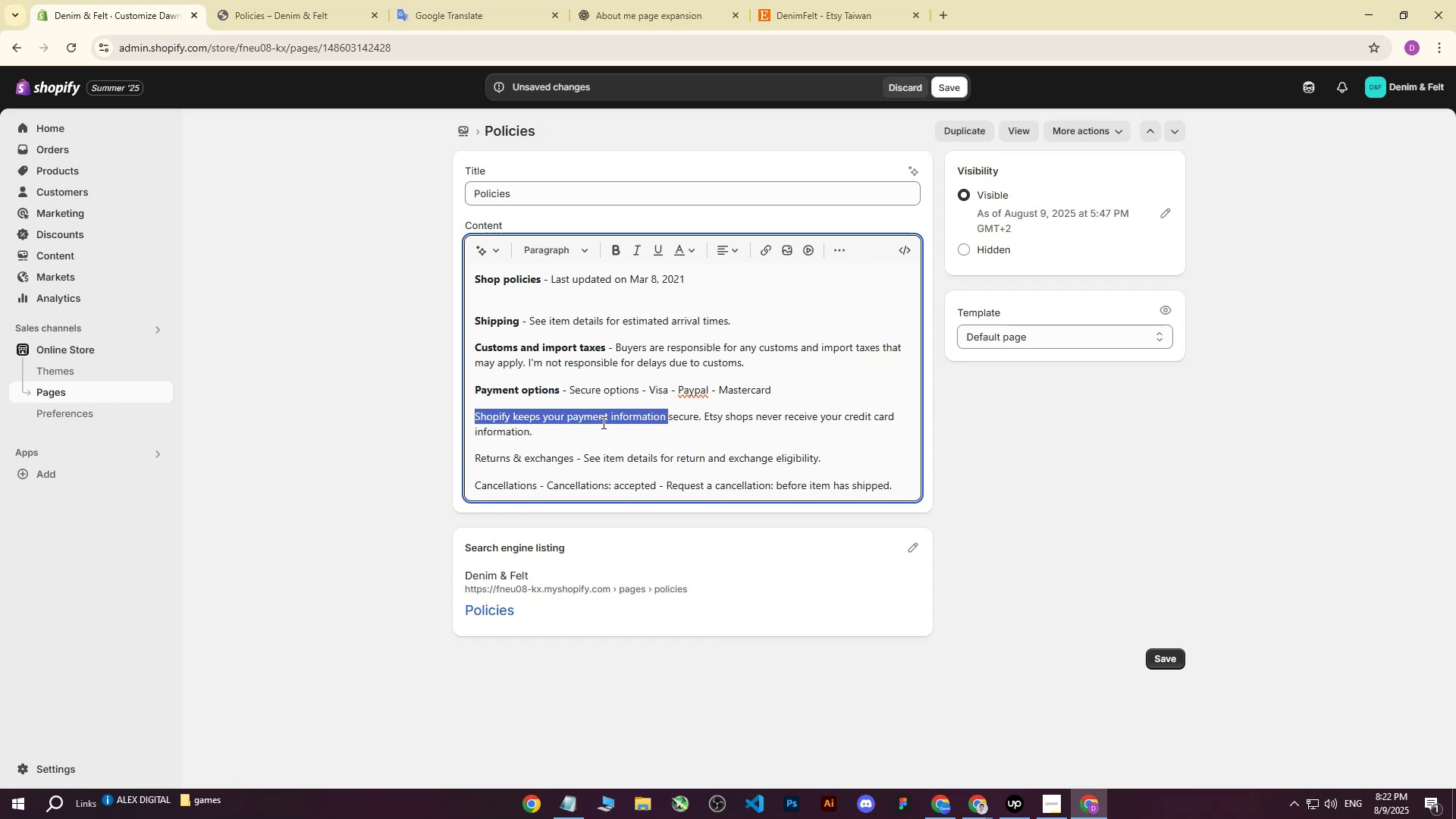 
left_click([527, 441])
 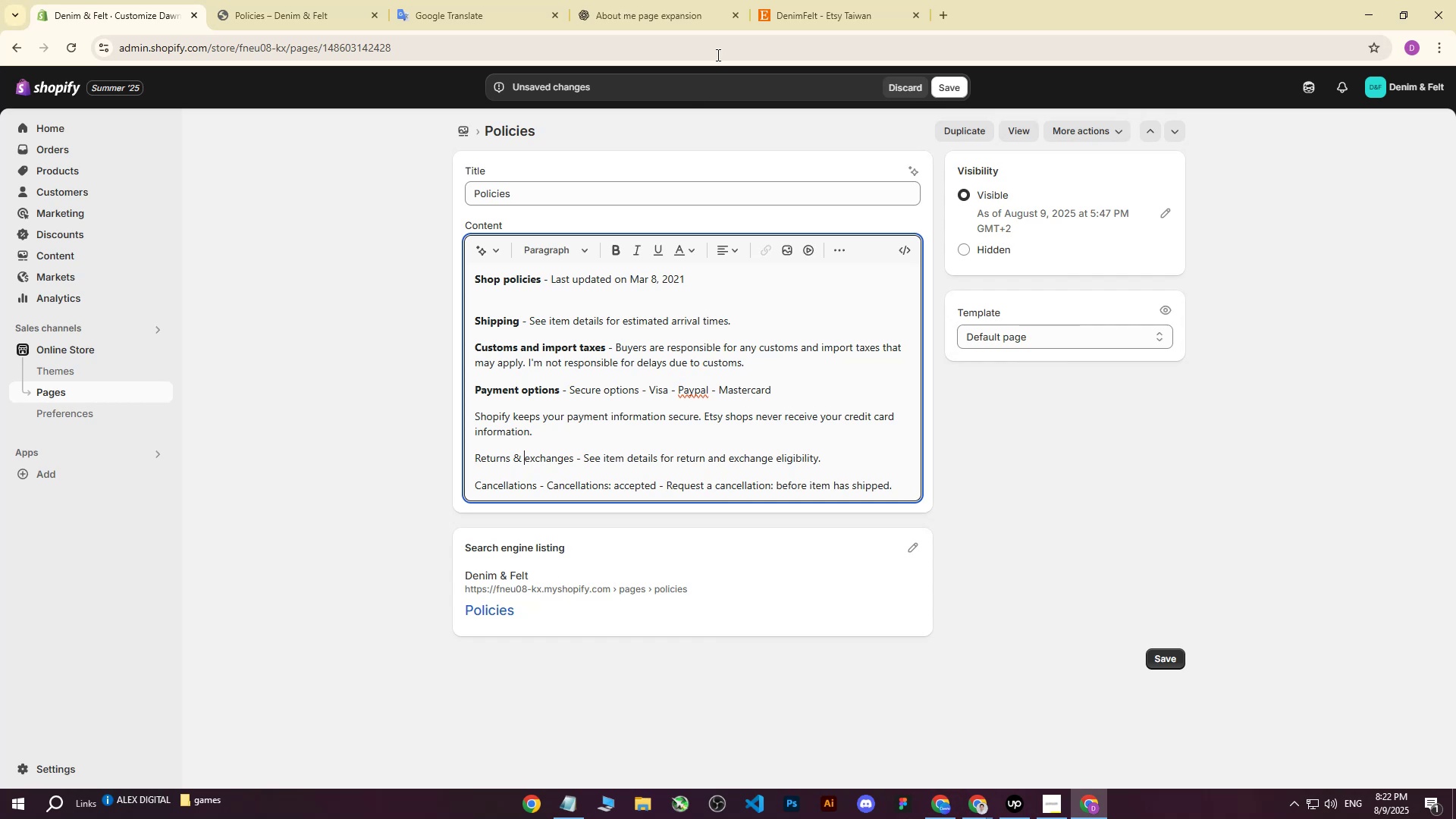 
left_click([803, 0])
 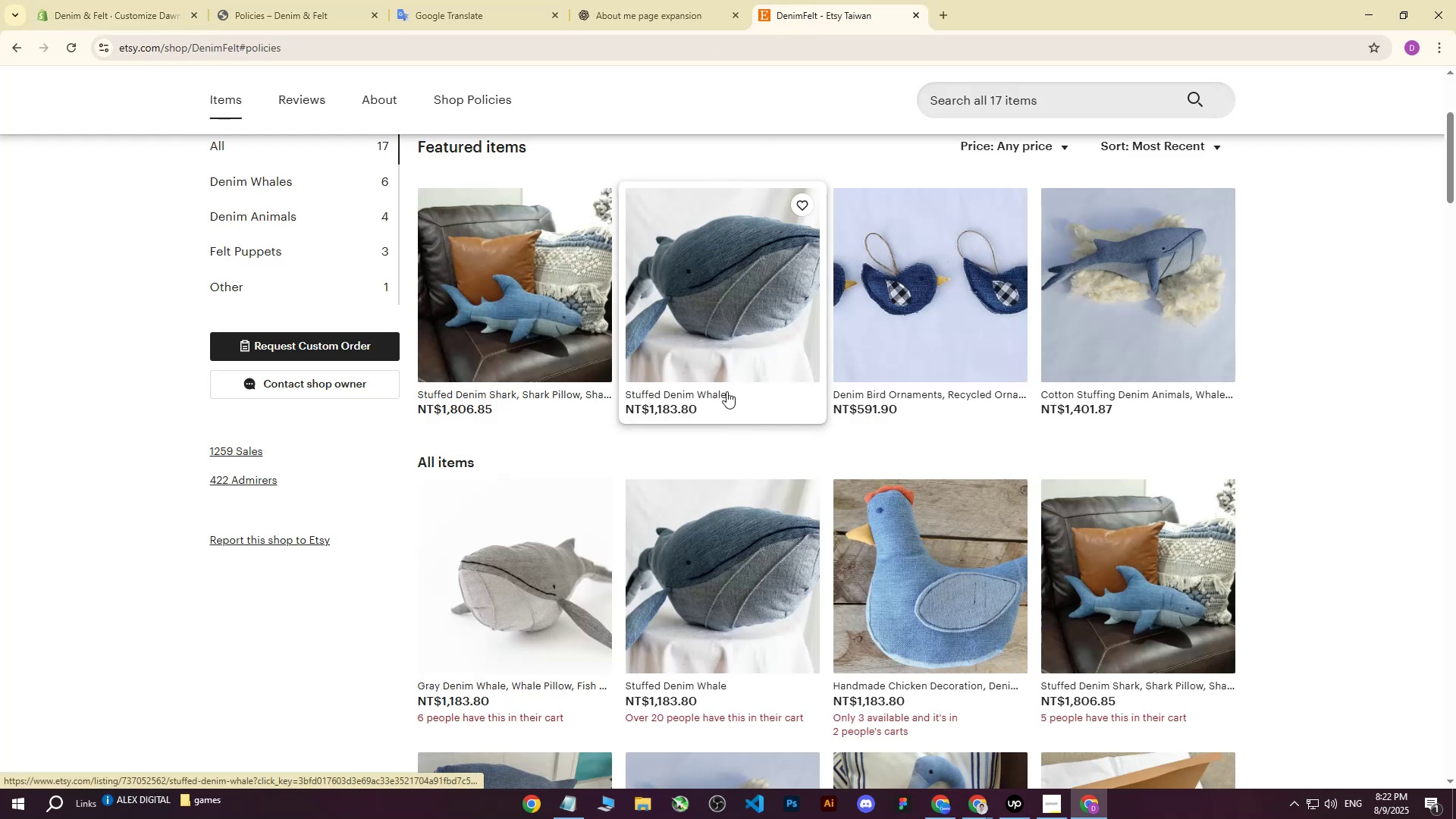 
scroll: coordinate [726, 391], scroll_direction: down, amount: 3.0
 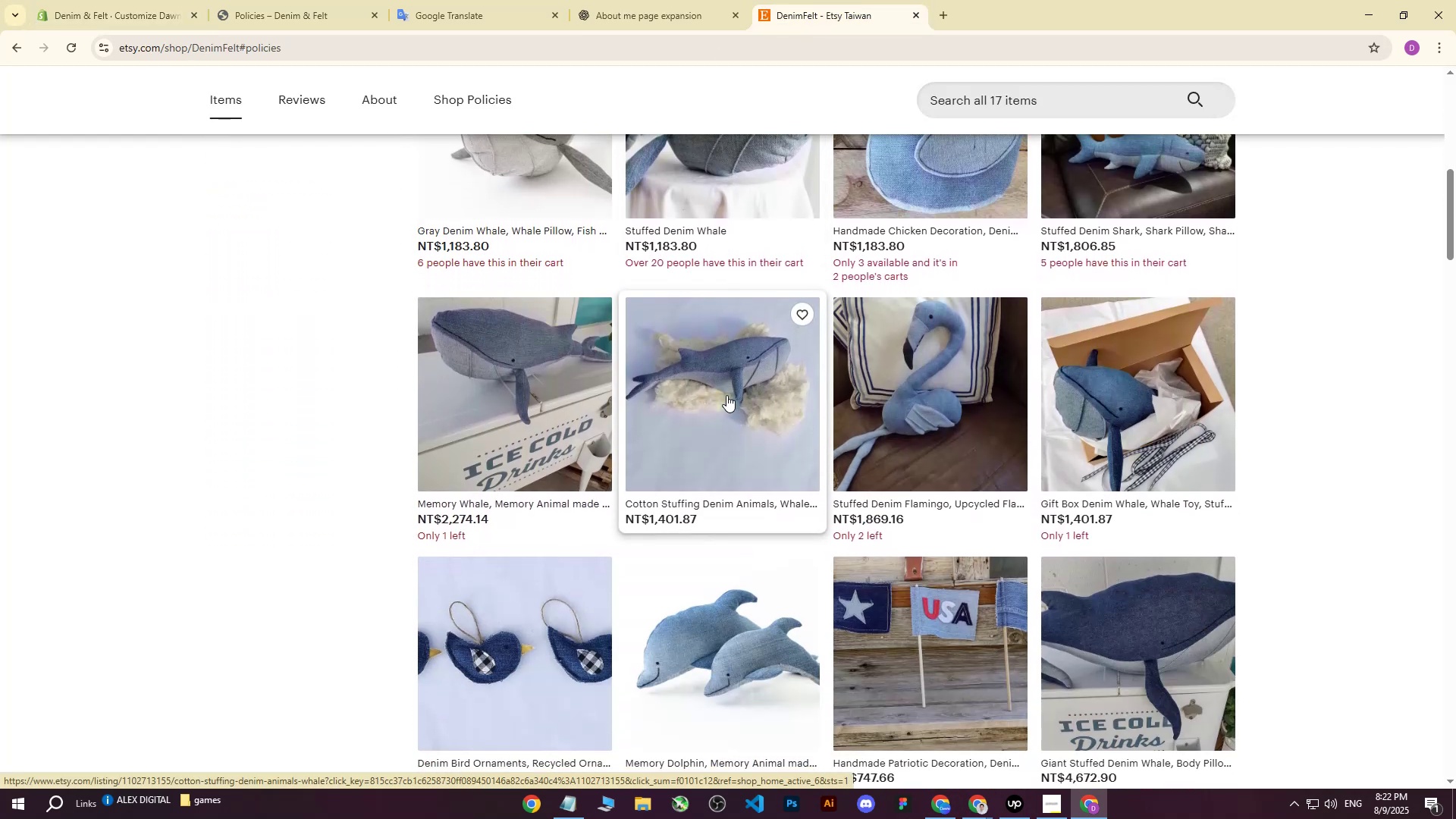 
scroll: coordinate [727, 393], scroll_direction: up, amount: 9.0
 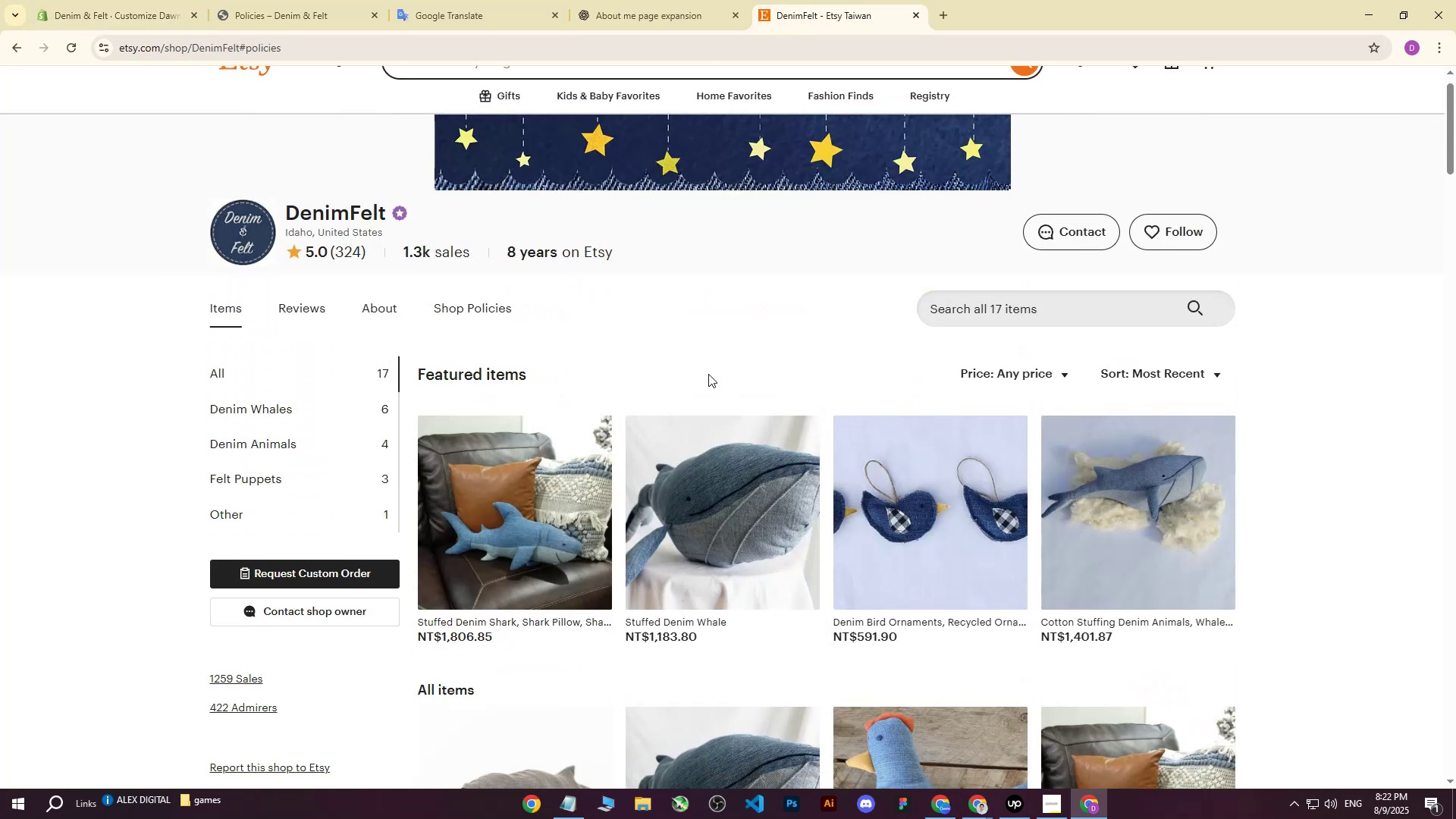 
left_click([463, 304])
 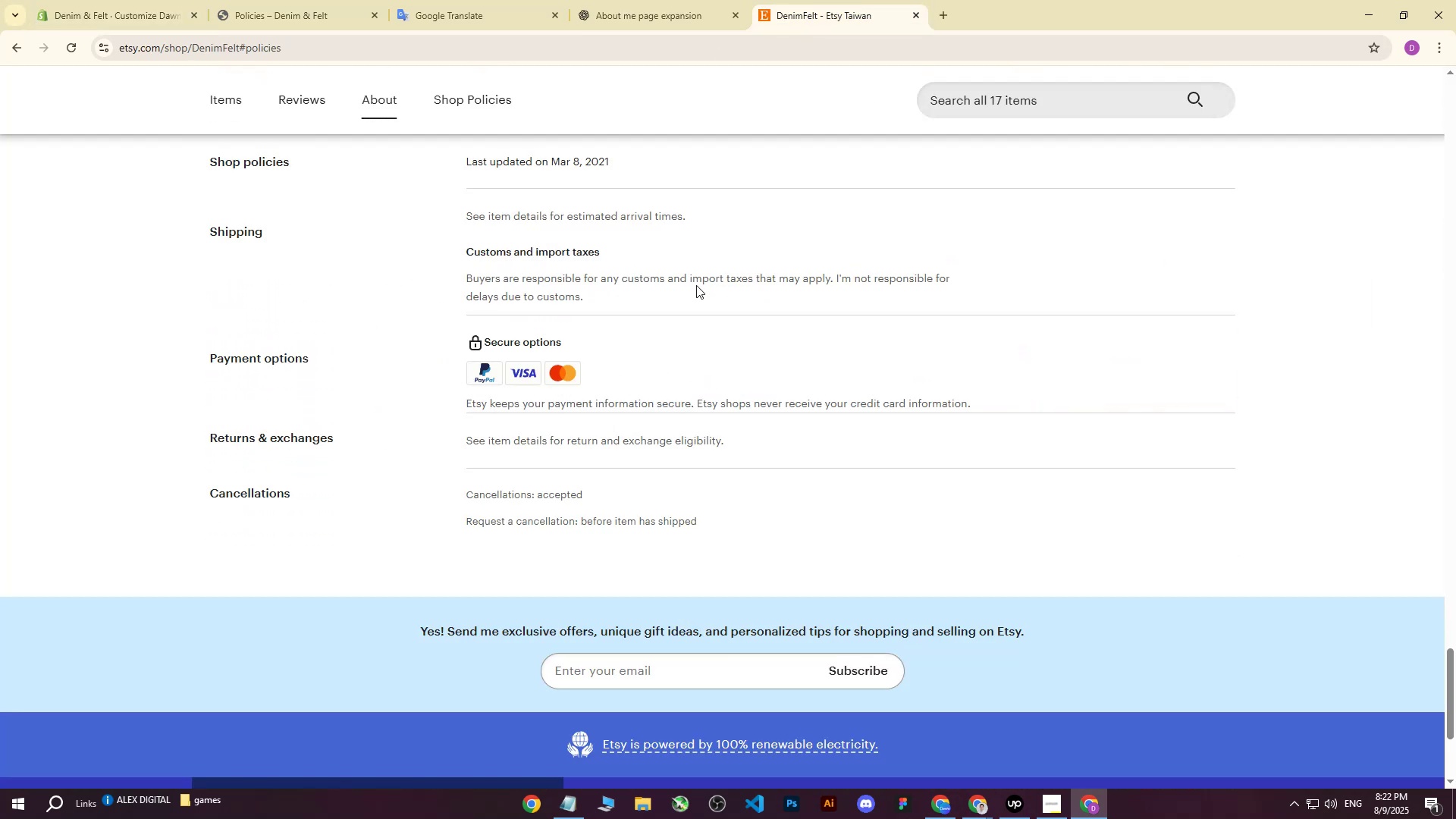 
scroll: coordinate [697, 285], scroll_direction: up, amount: 3.0
 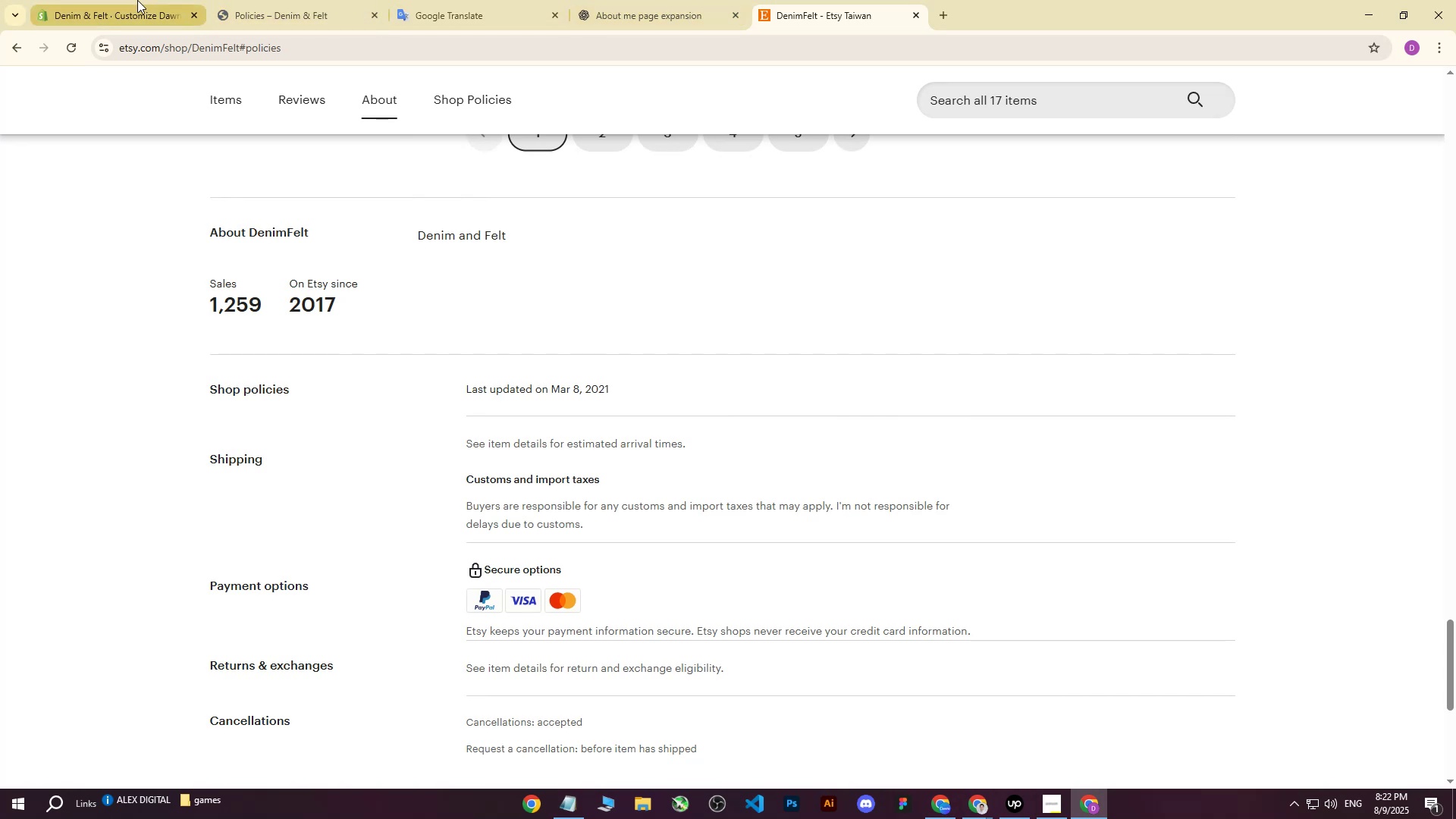 
left_click([137, 0])
 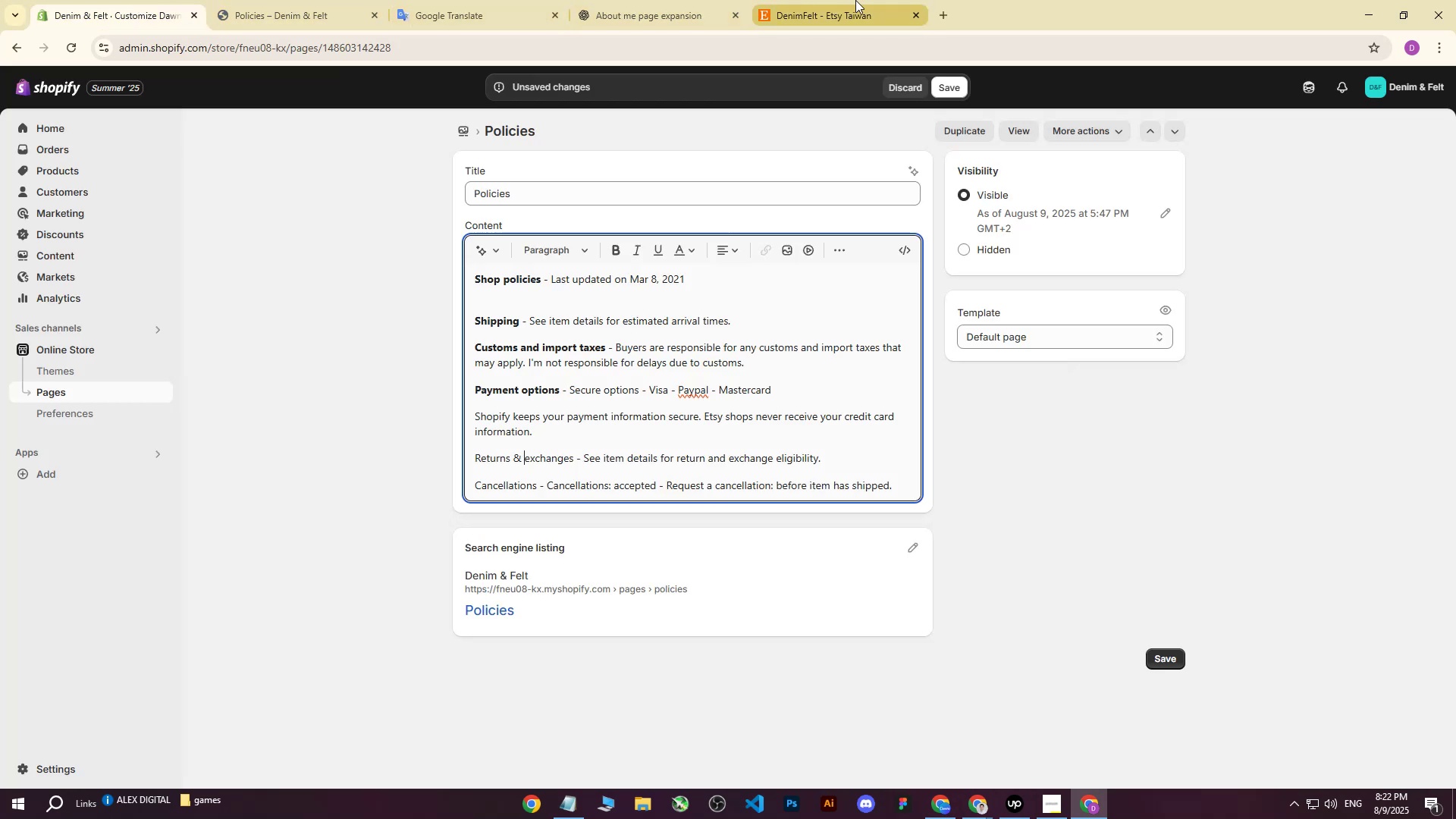 
left_click([855, 0])
 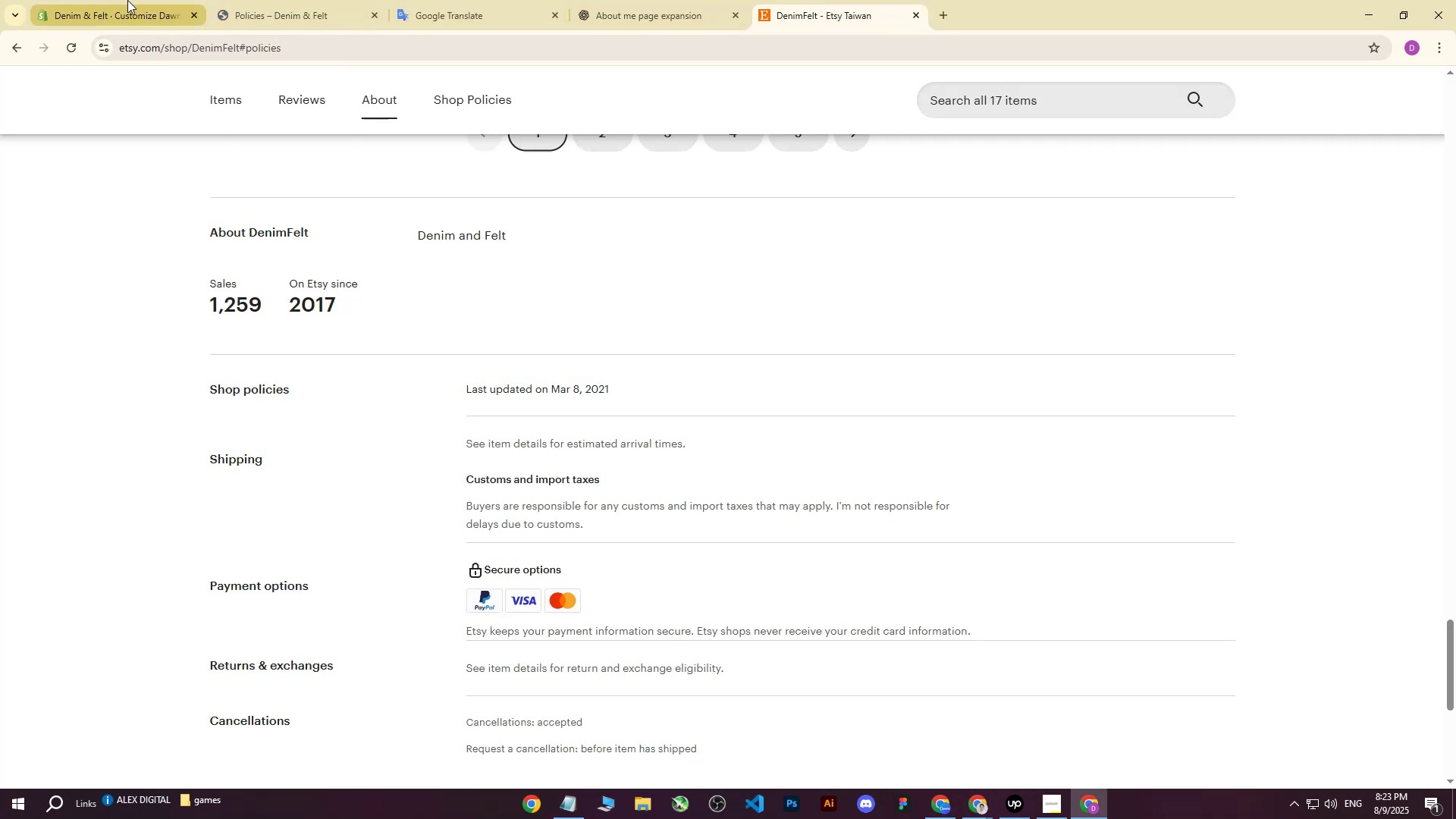 
left_click([127, 0])
 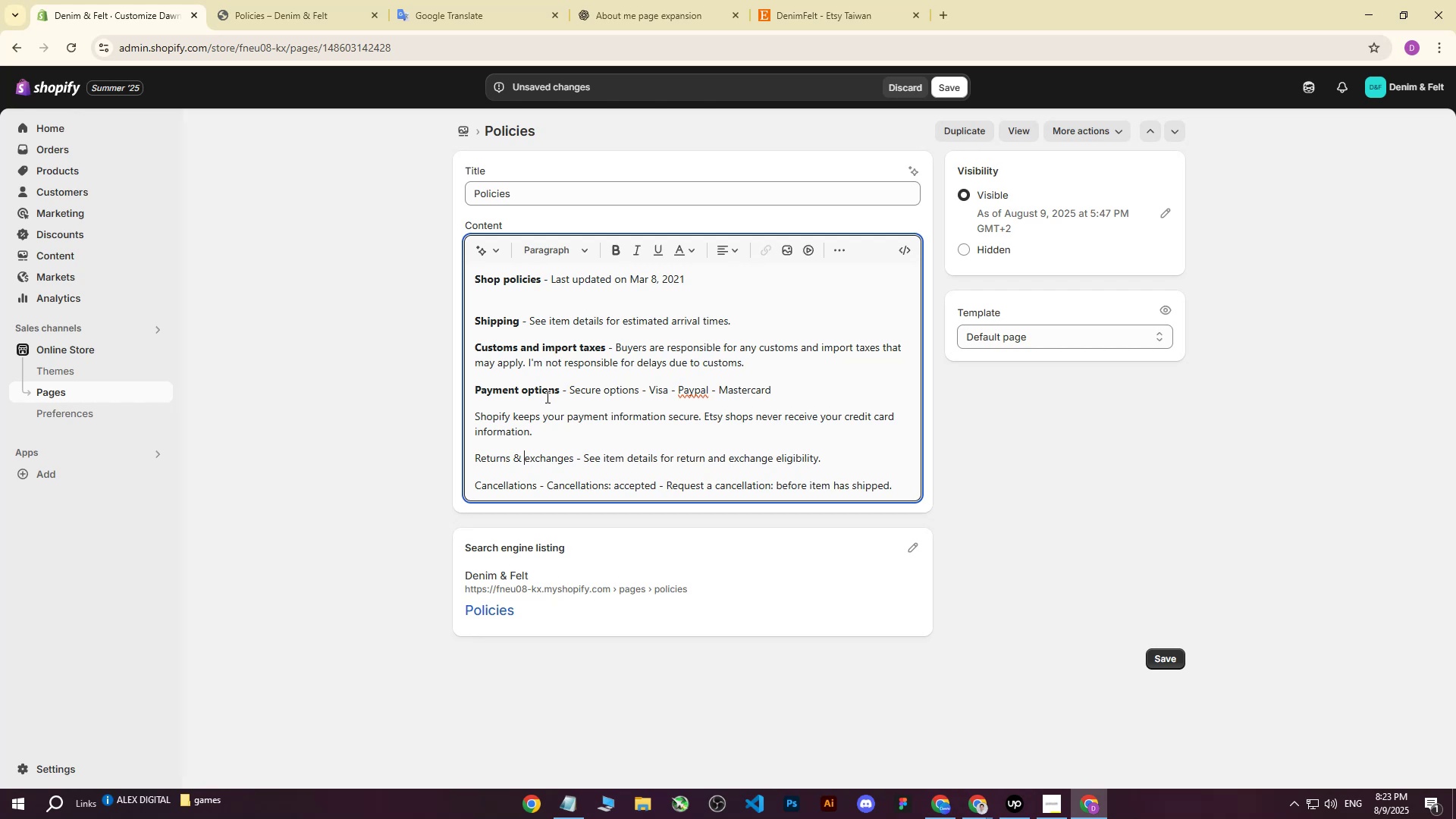 
left_click([812, 0])
 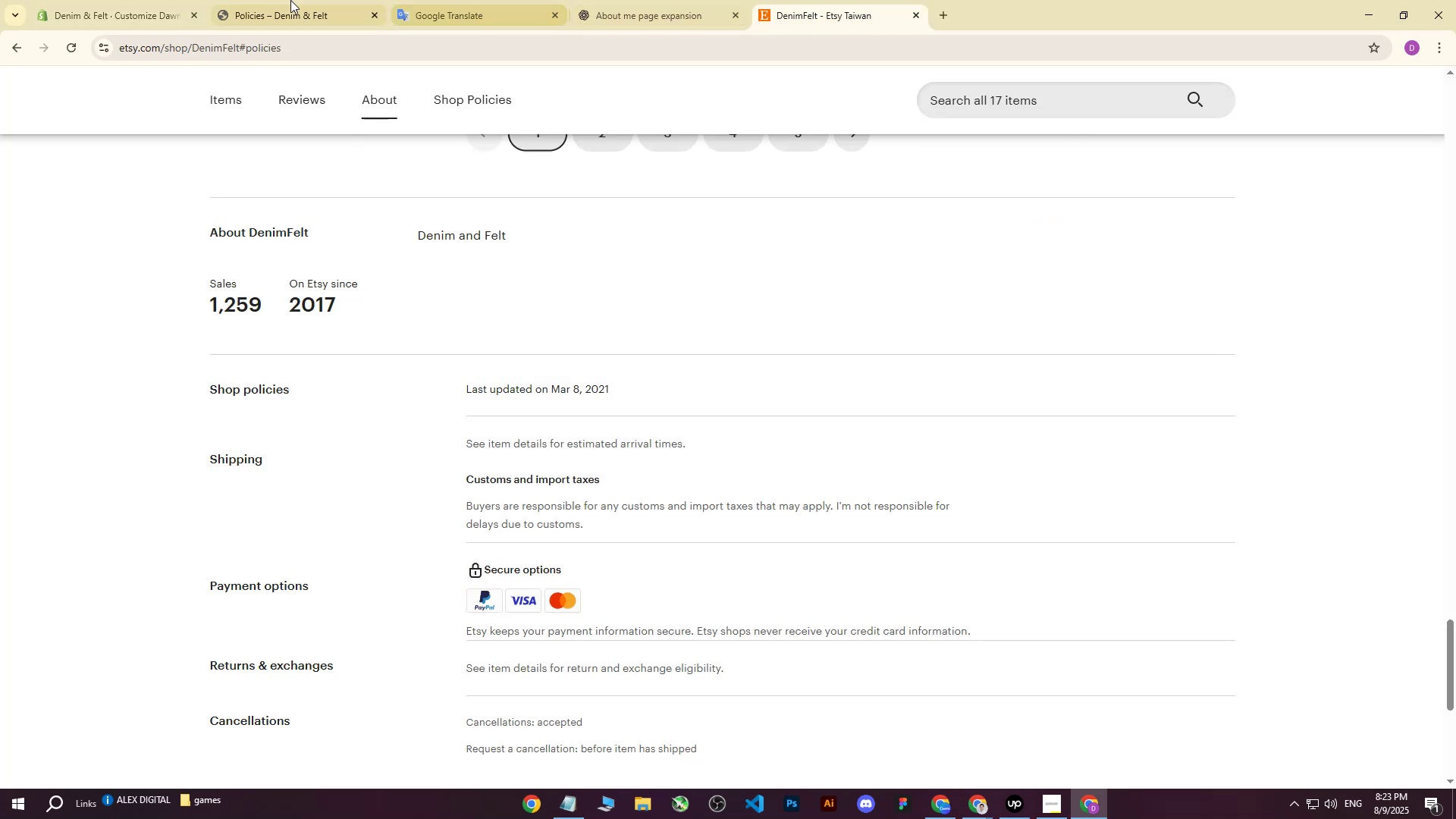 
left_click([125, 0])
 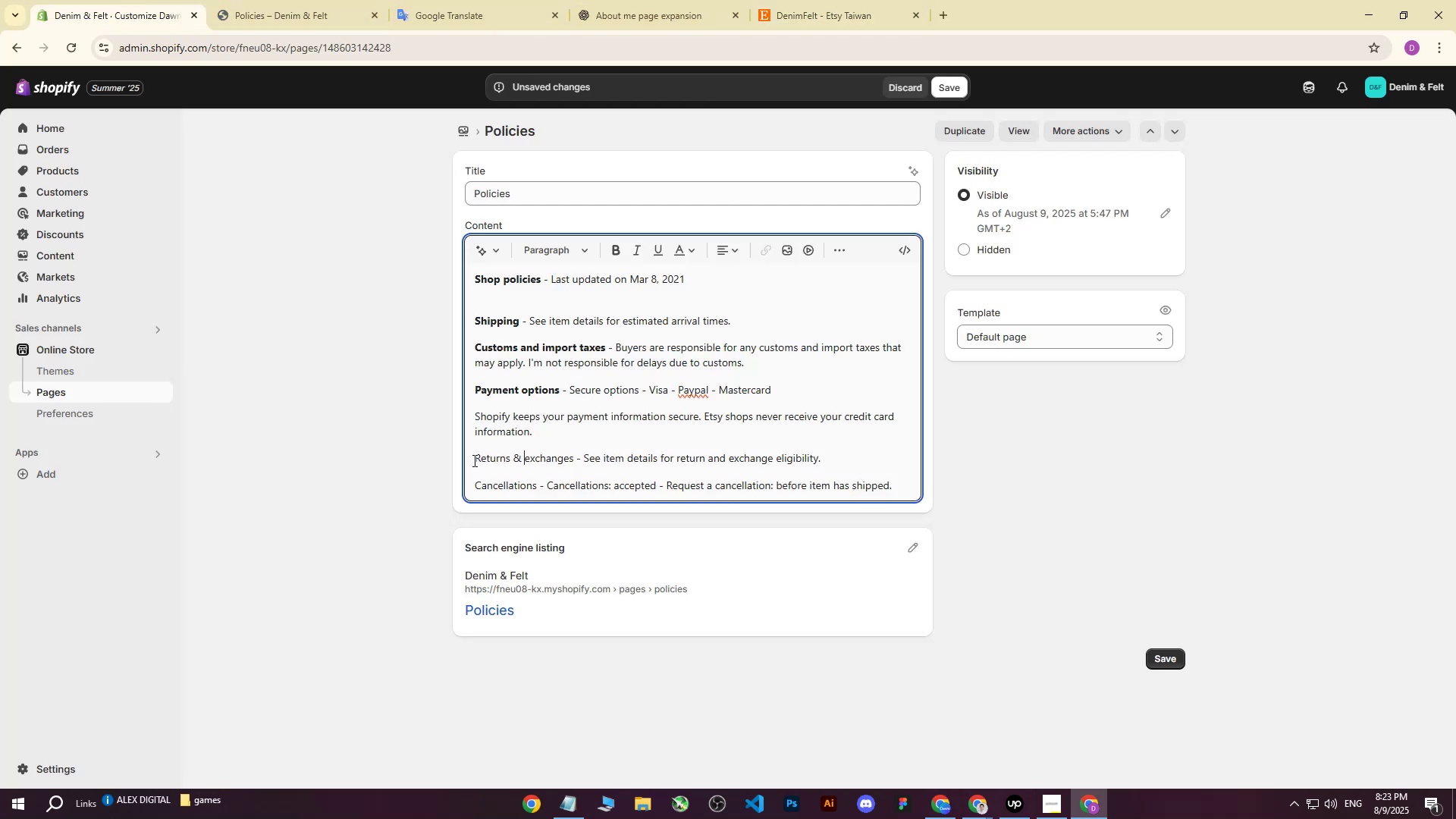 
scroll: coordinate [510, 438], scroll_direction: down, amount: 1.0
 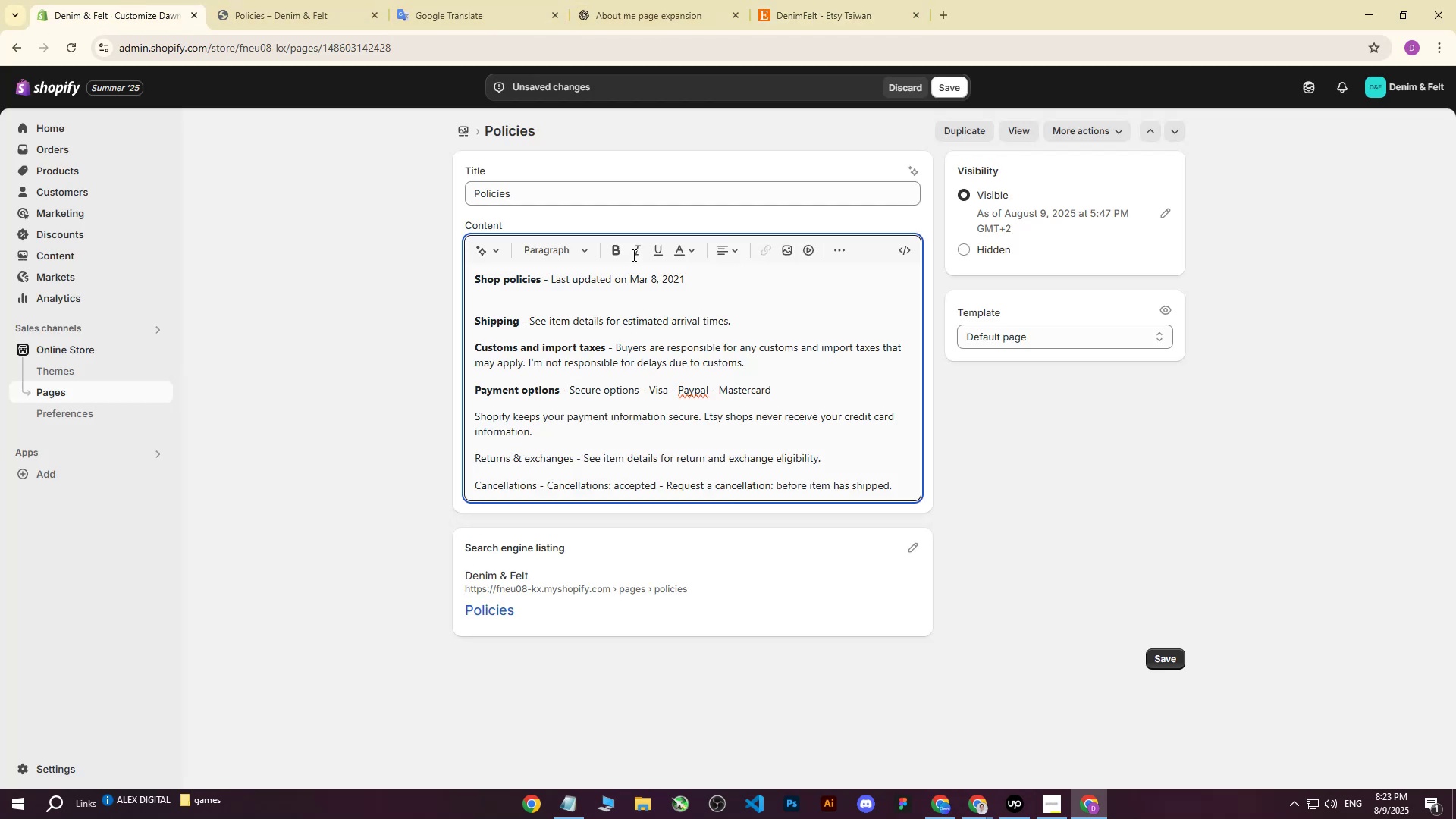 
left_click([785, 0])
 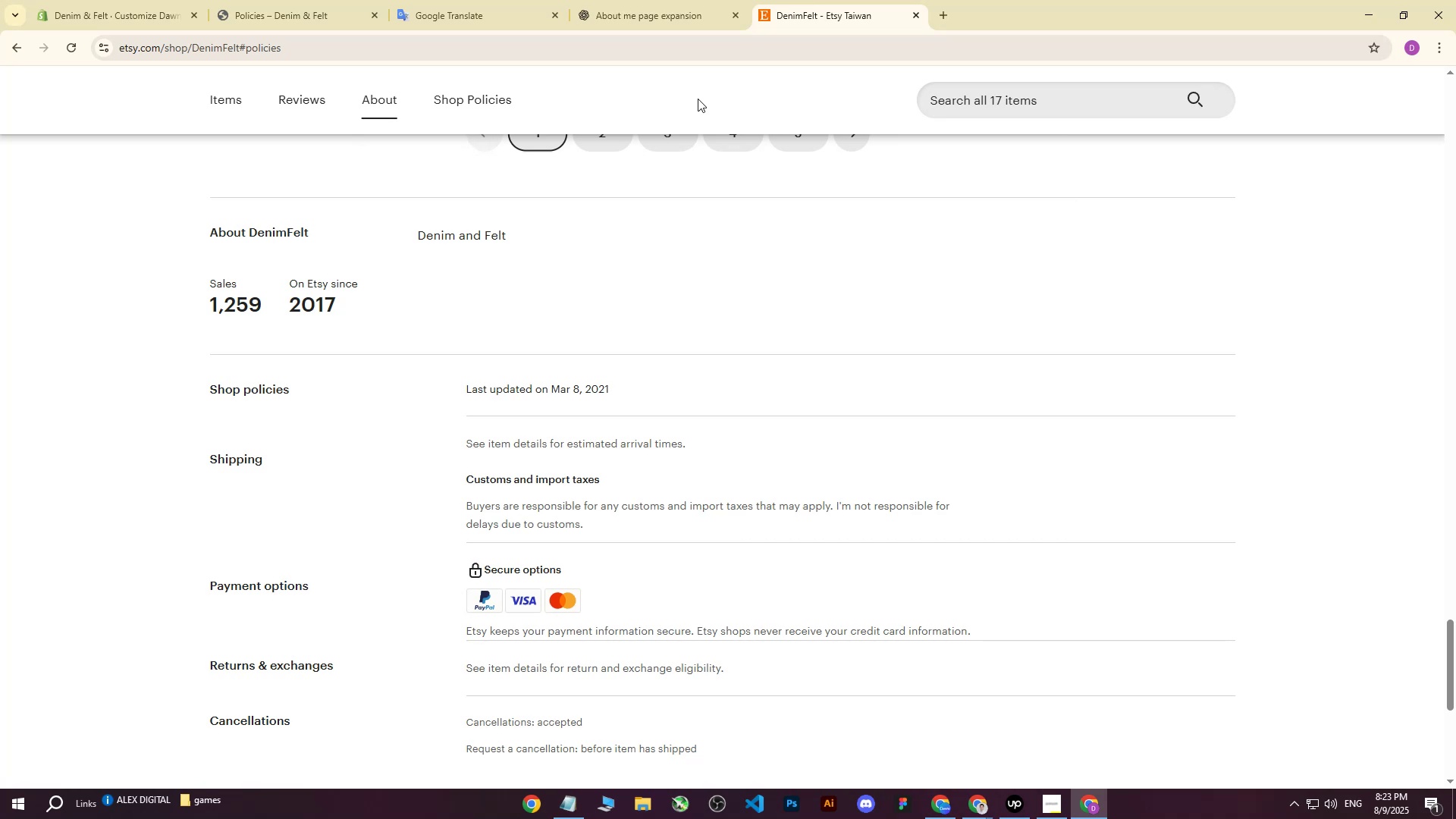 
wait(5.05)
 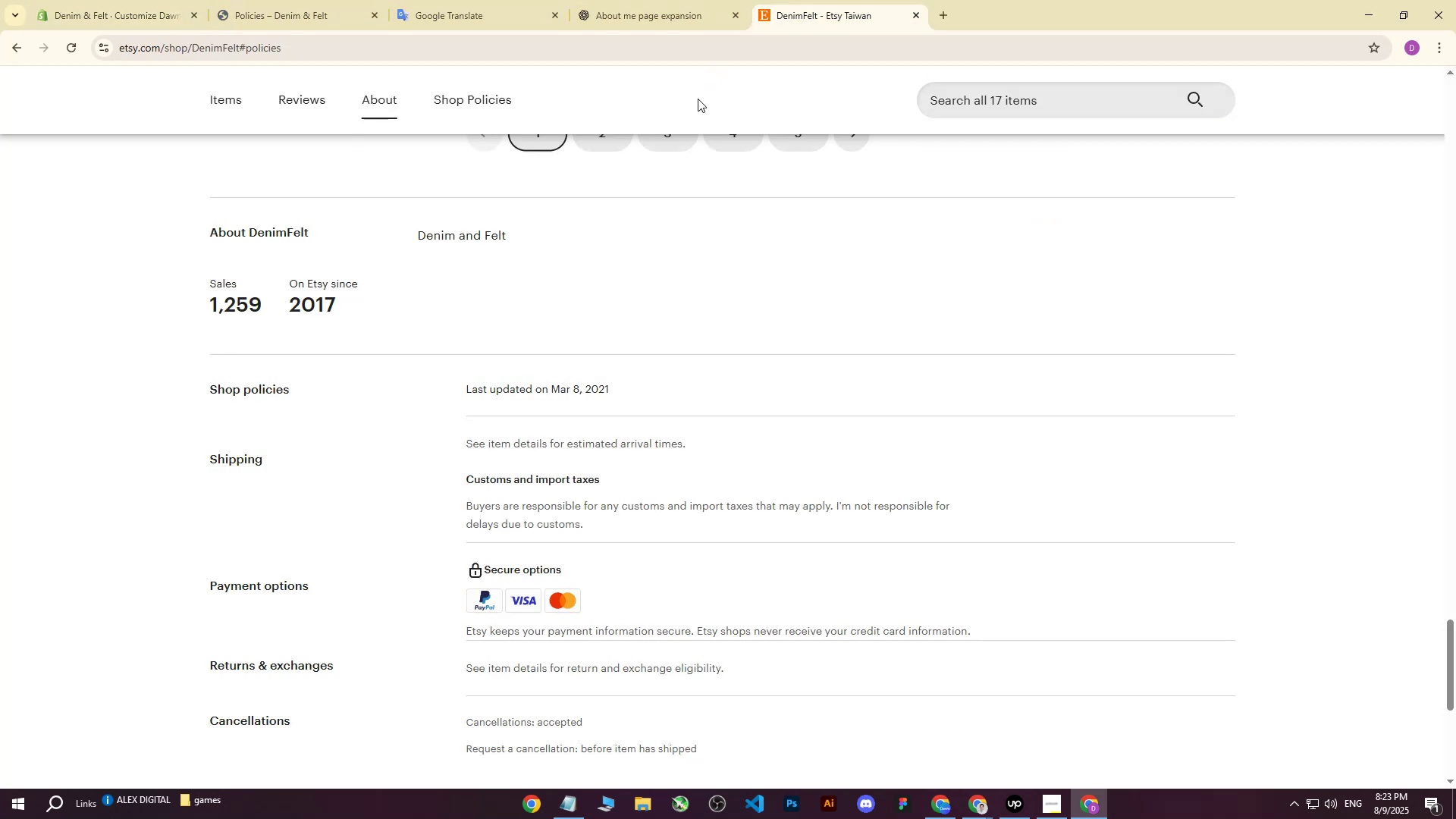 
left_click([146, 0])
 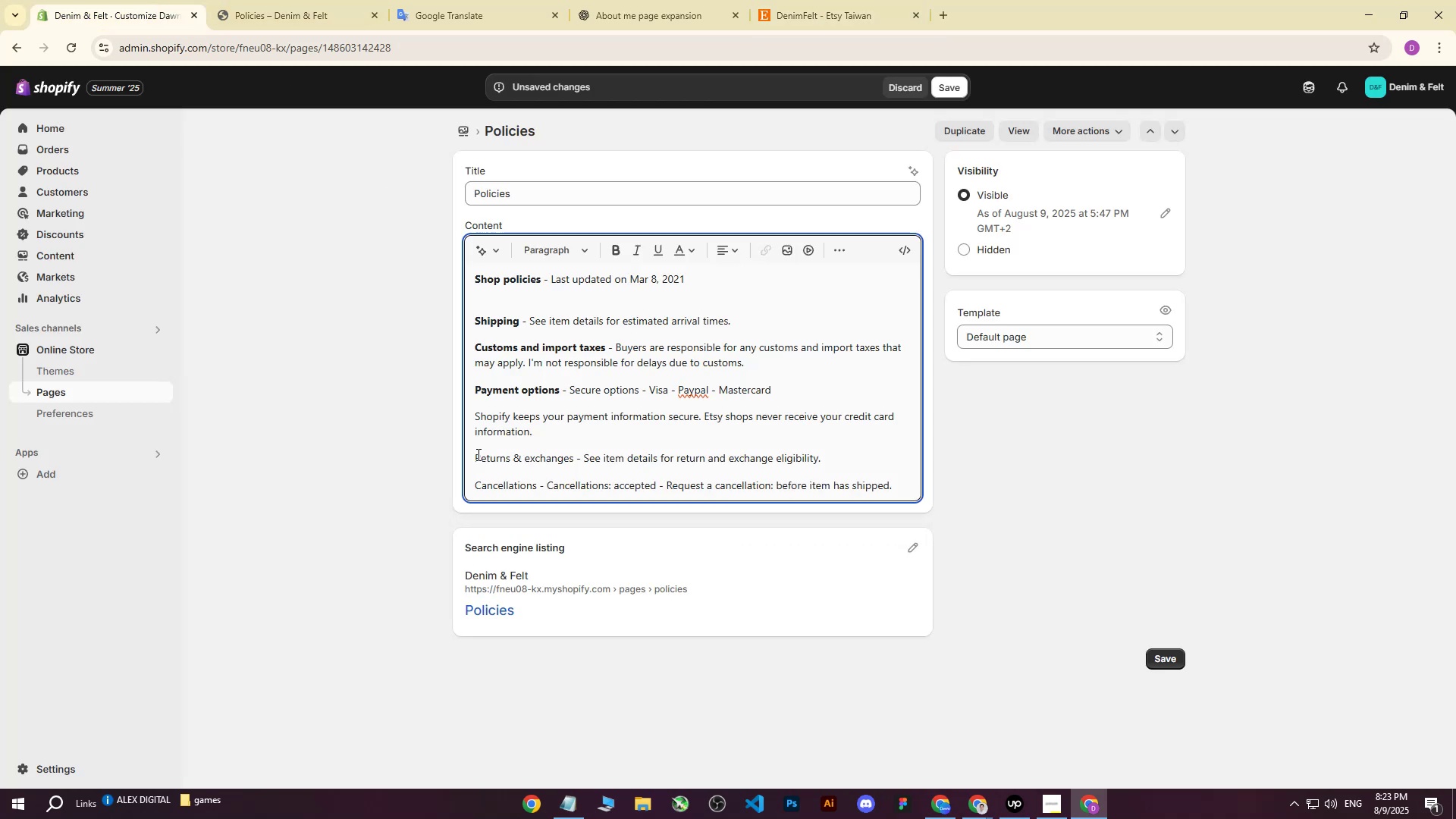 
left_click_drag(start_coordinate=[472, 462], to_coordinate=[570, 460])
 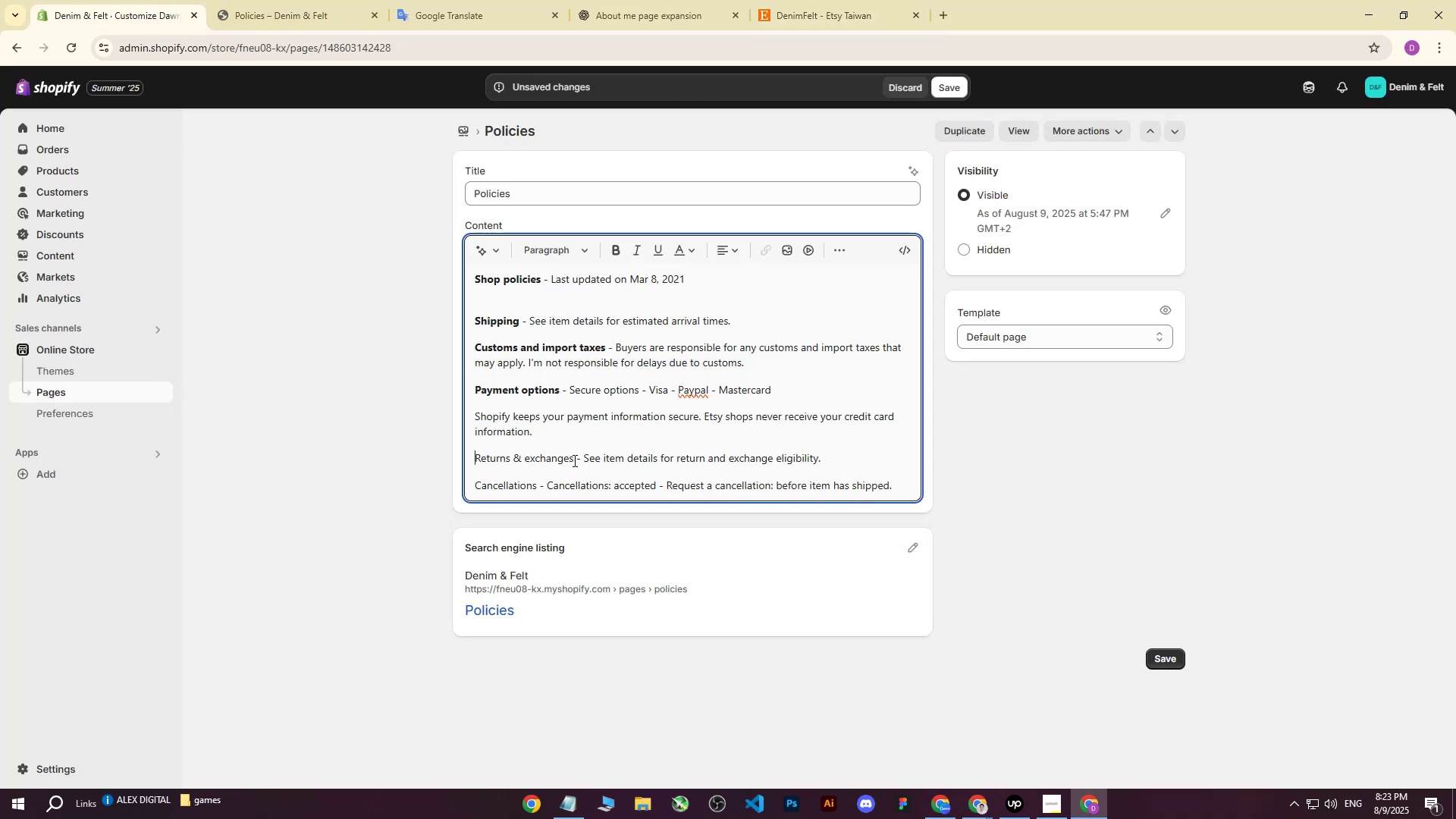 
left_click_drag(start_coordinate=[573, 460], to_coordinate=[476, 460])
 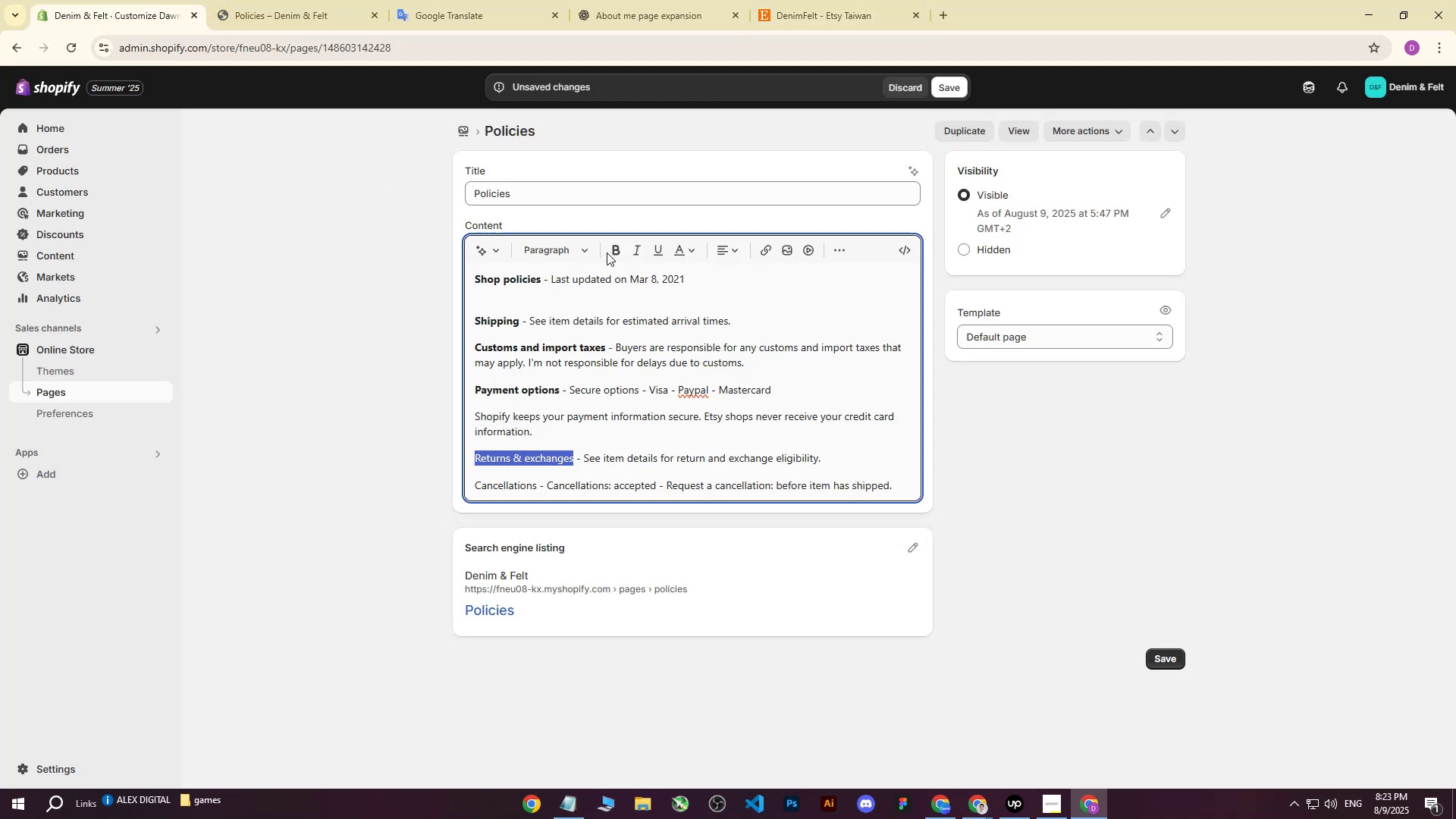 
left_click([610, 251])
 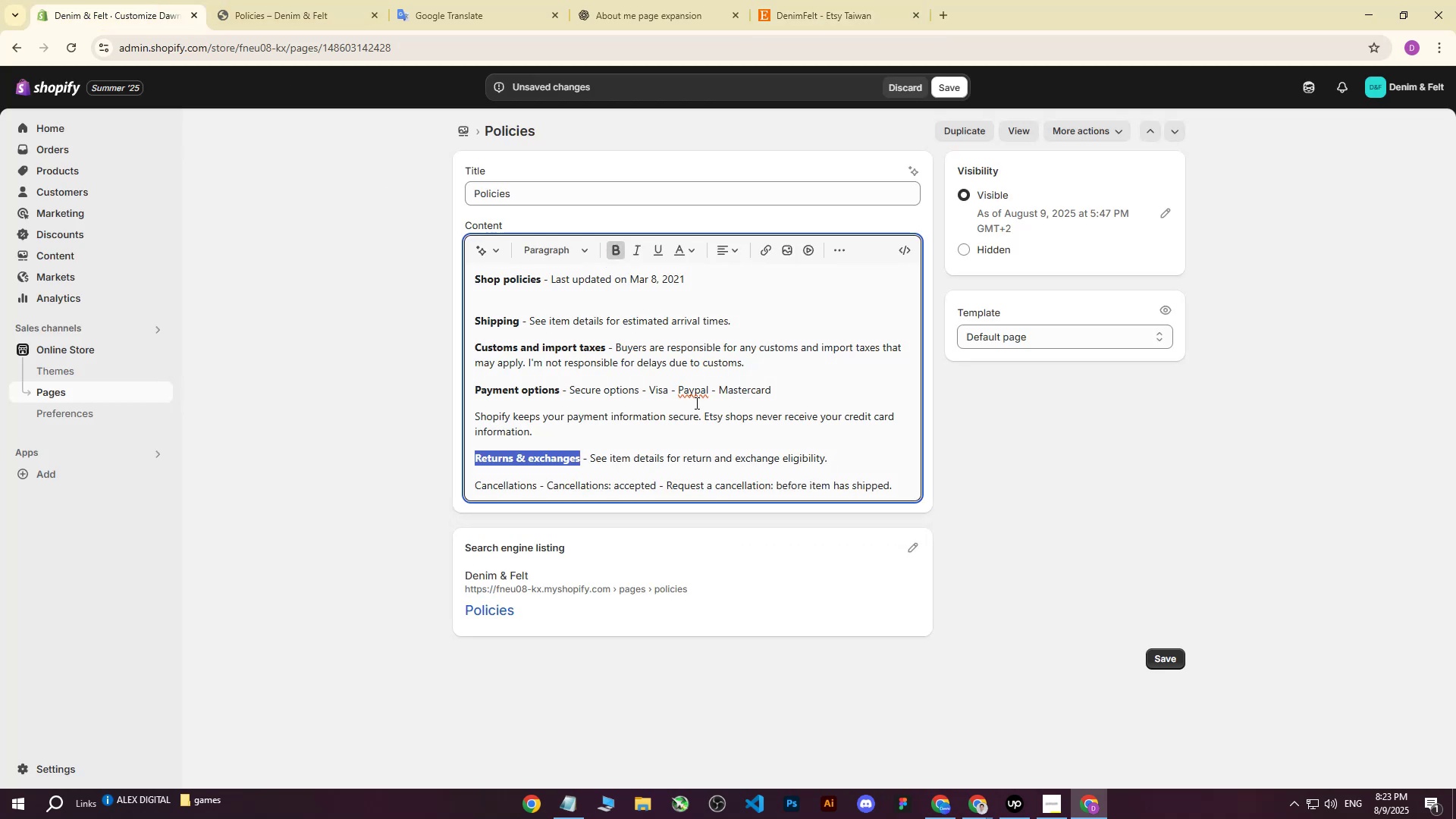 
scroll: coordinate [698, 409], scroll_direction: down, amount: 2.0
 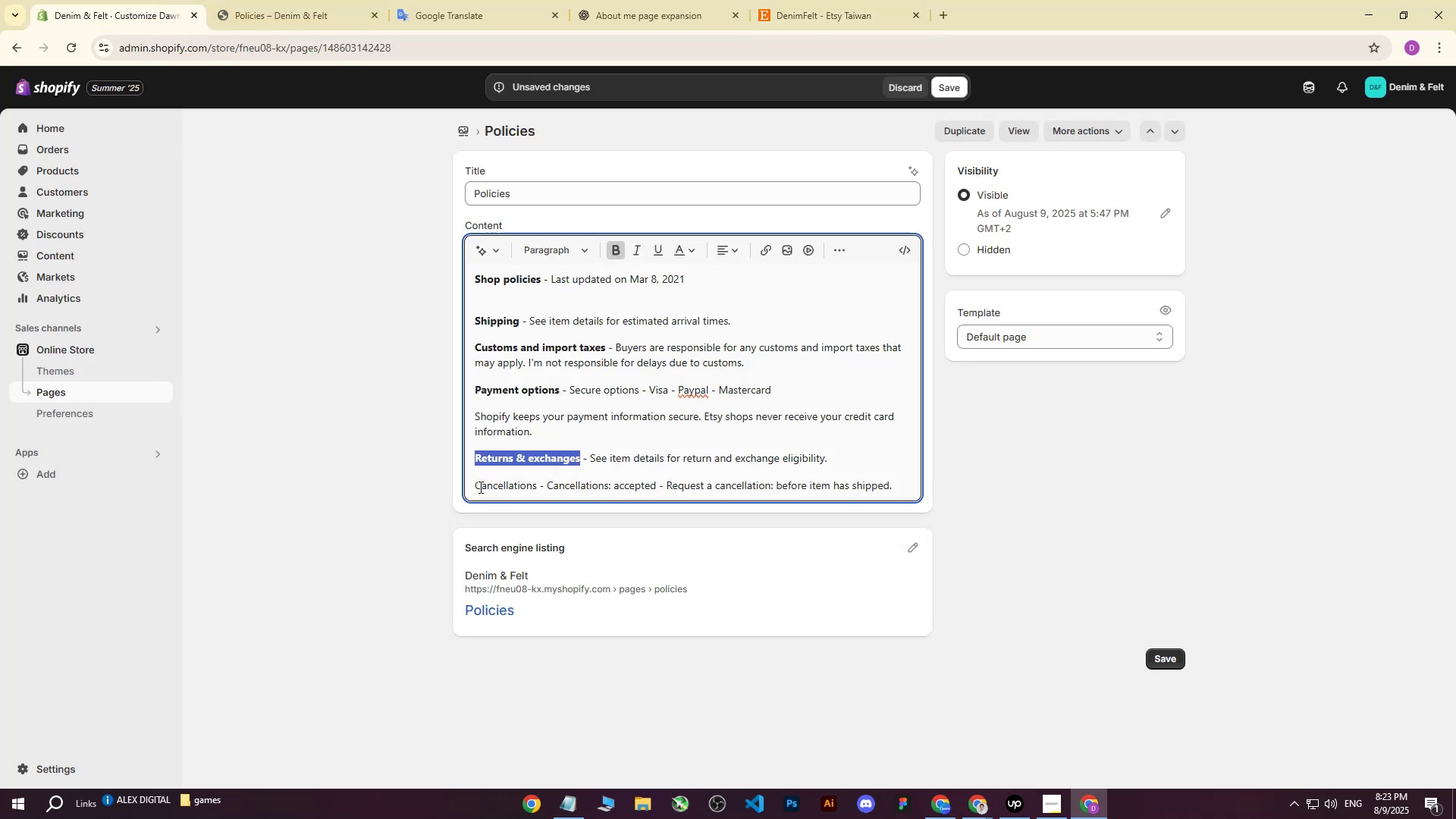 
left_click_drag(start_coordinate=[472, 488], to_coordinate=[533, 488])
 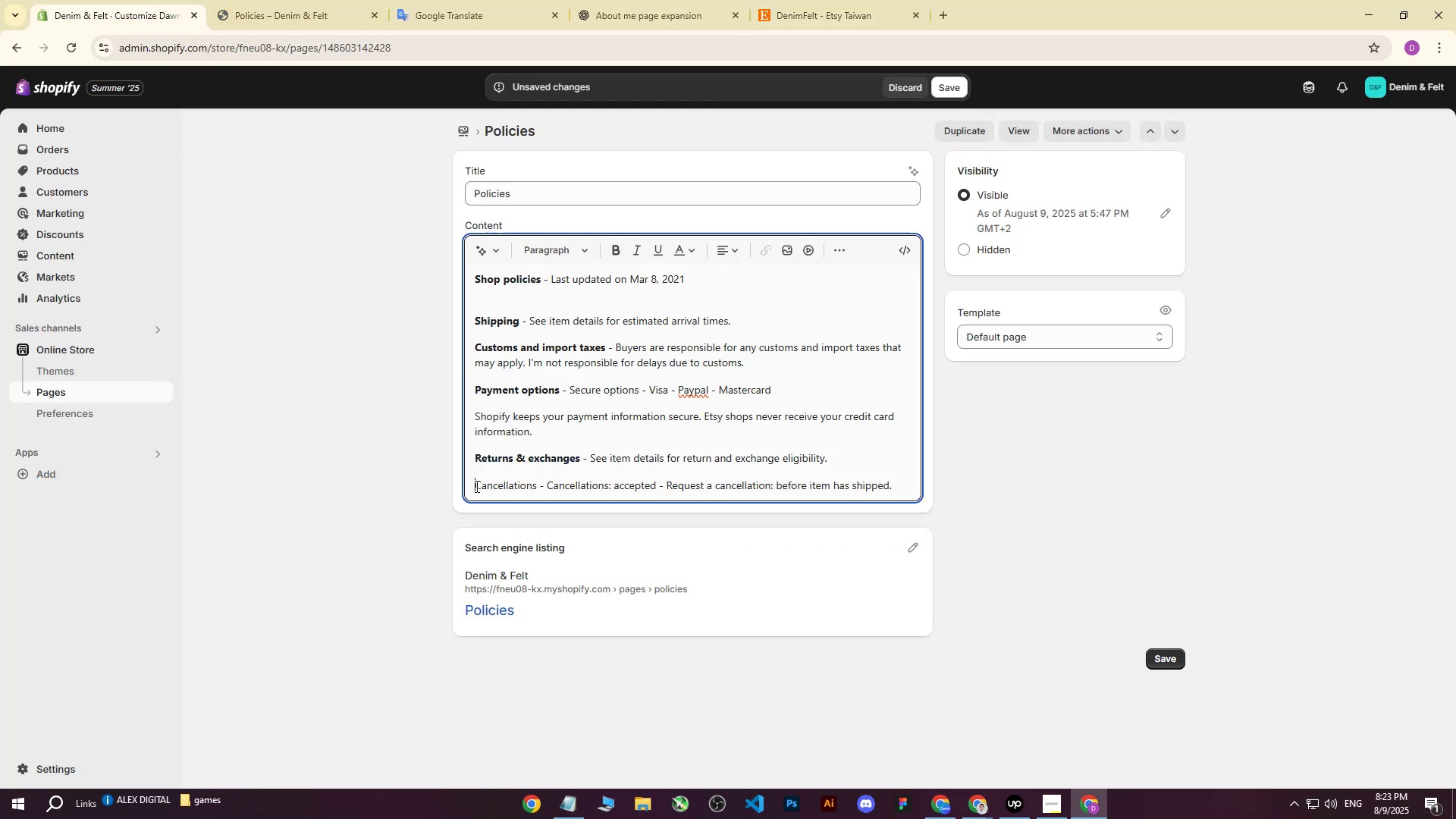 
left_click_drag(start_coordinate=[475, 486], to_coordinate=[536, 489])
 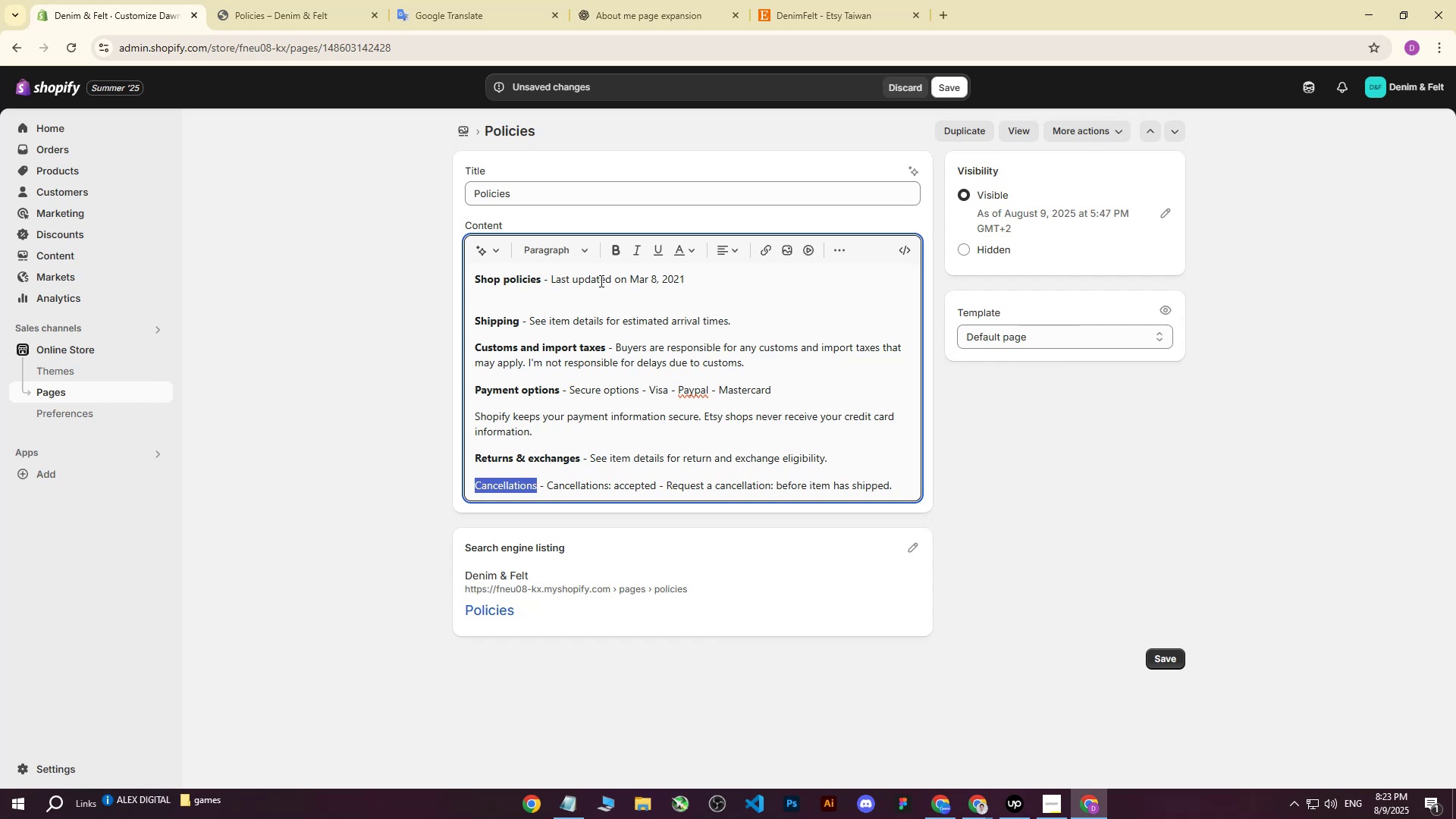 
left_click([614, 251])
 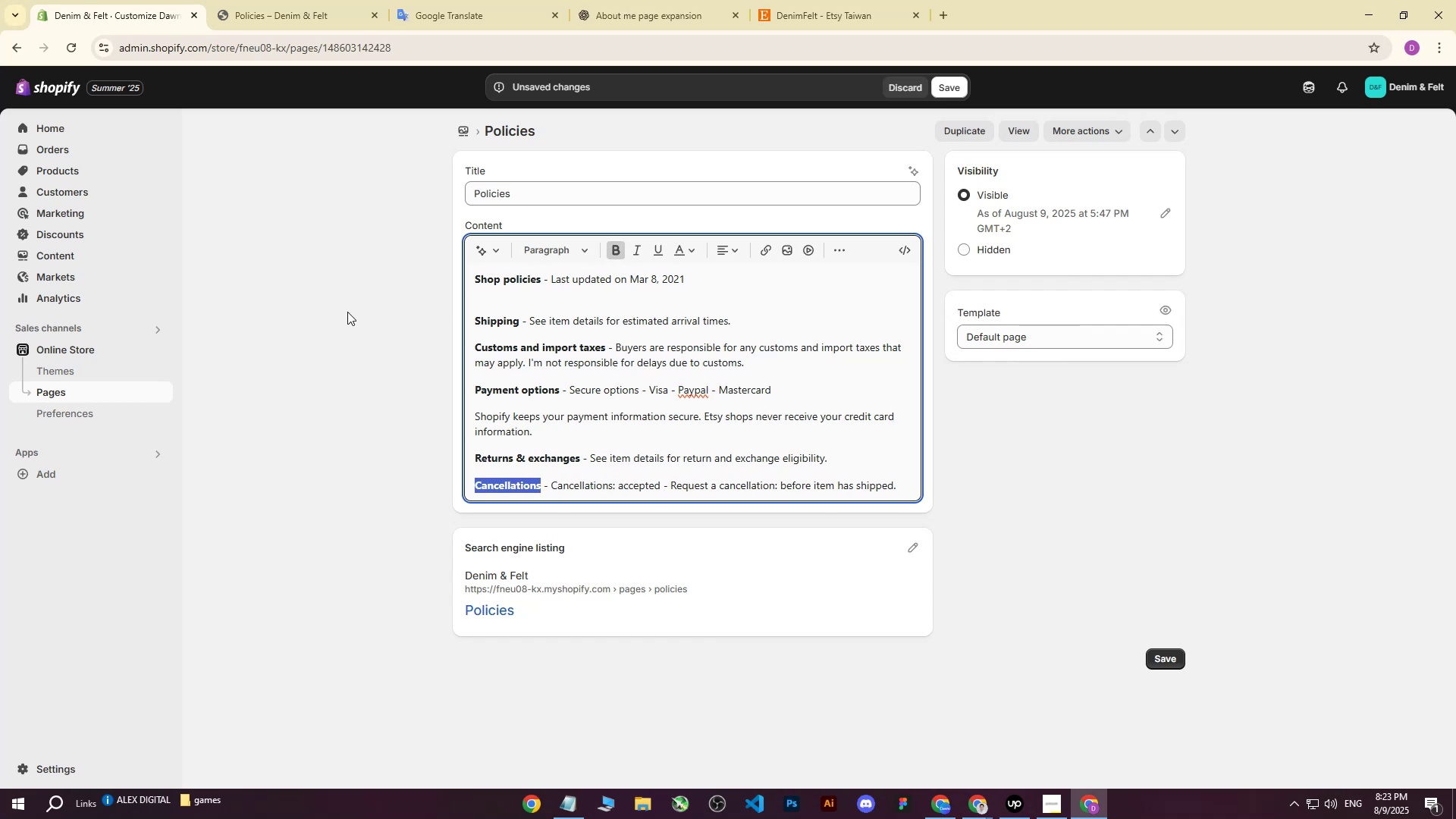 
double_click([347, 312])
 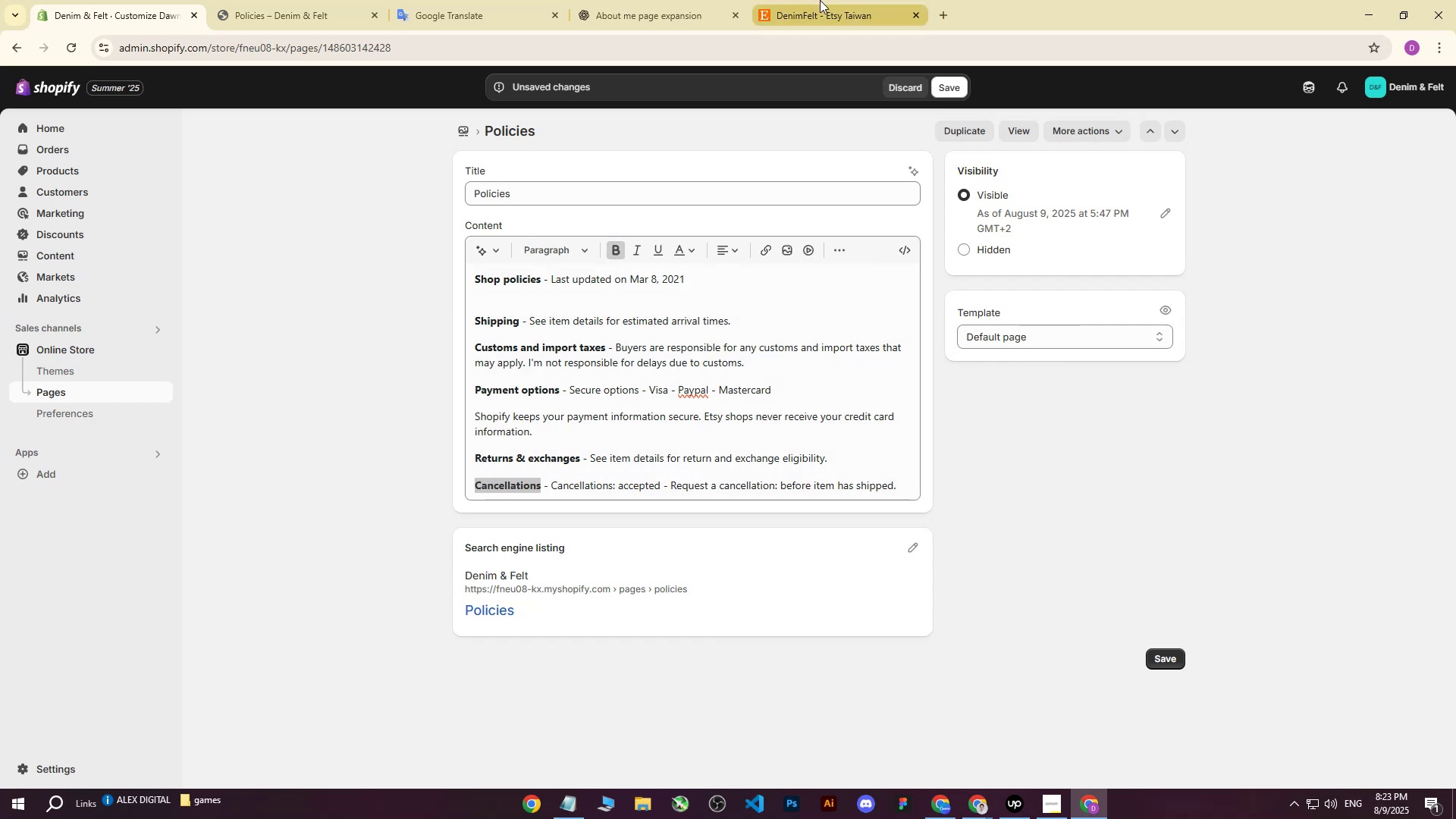 
left_click([820, 0])
 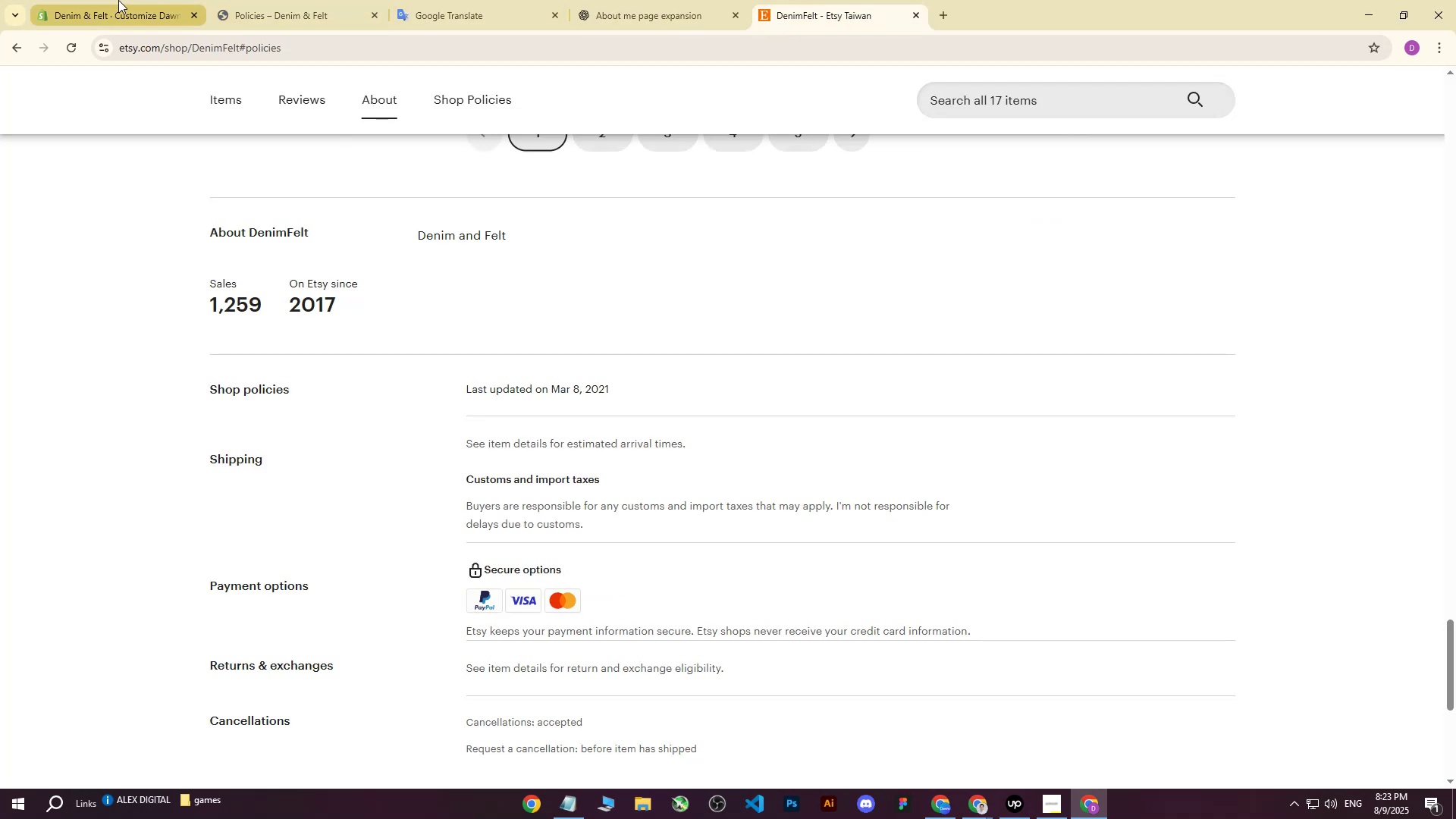 
left_click([118, 0])
 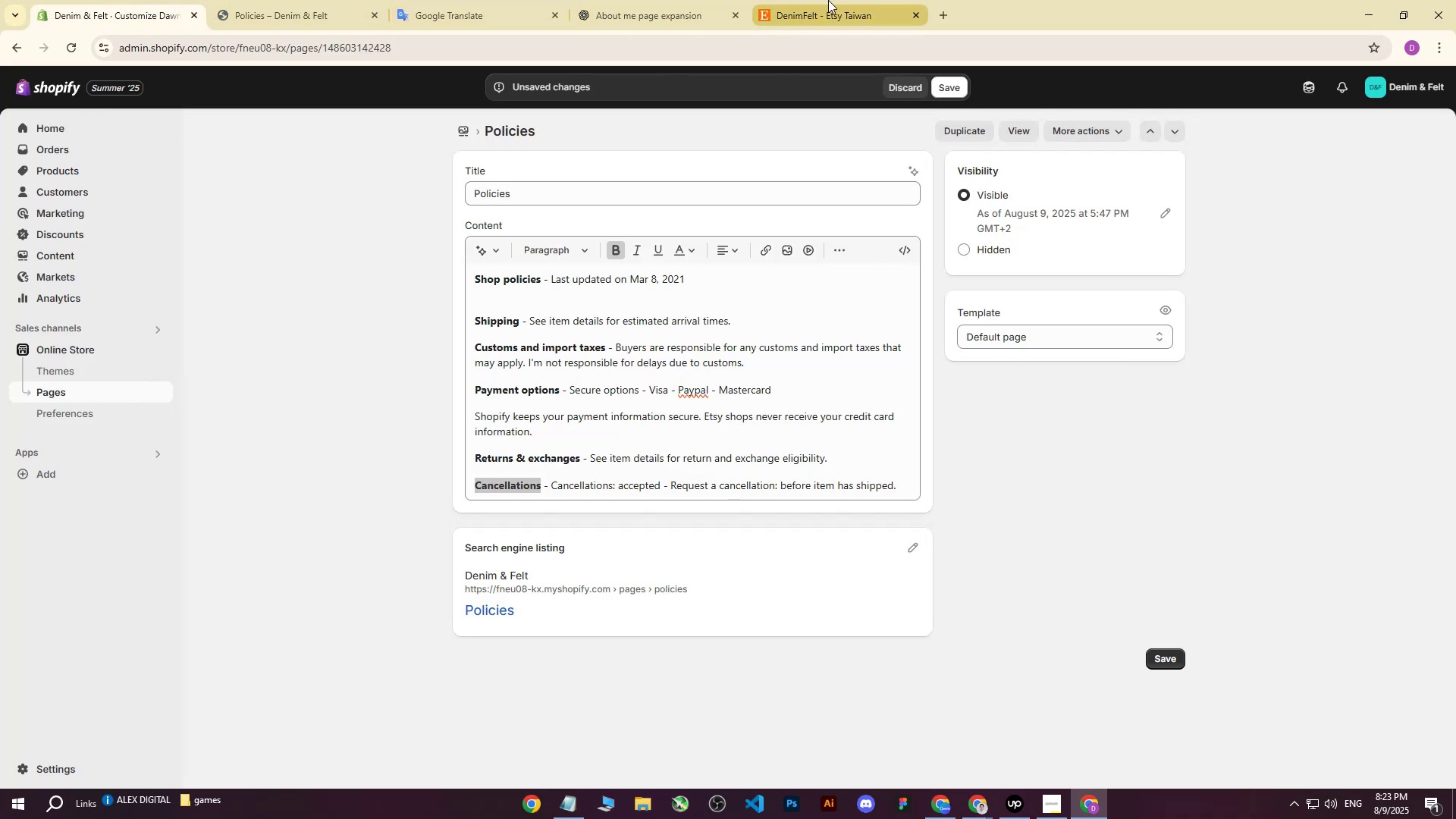 
left_click([828, 0])
 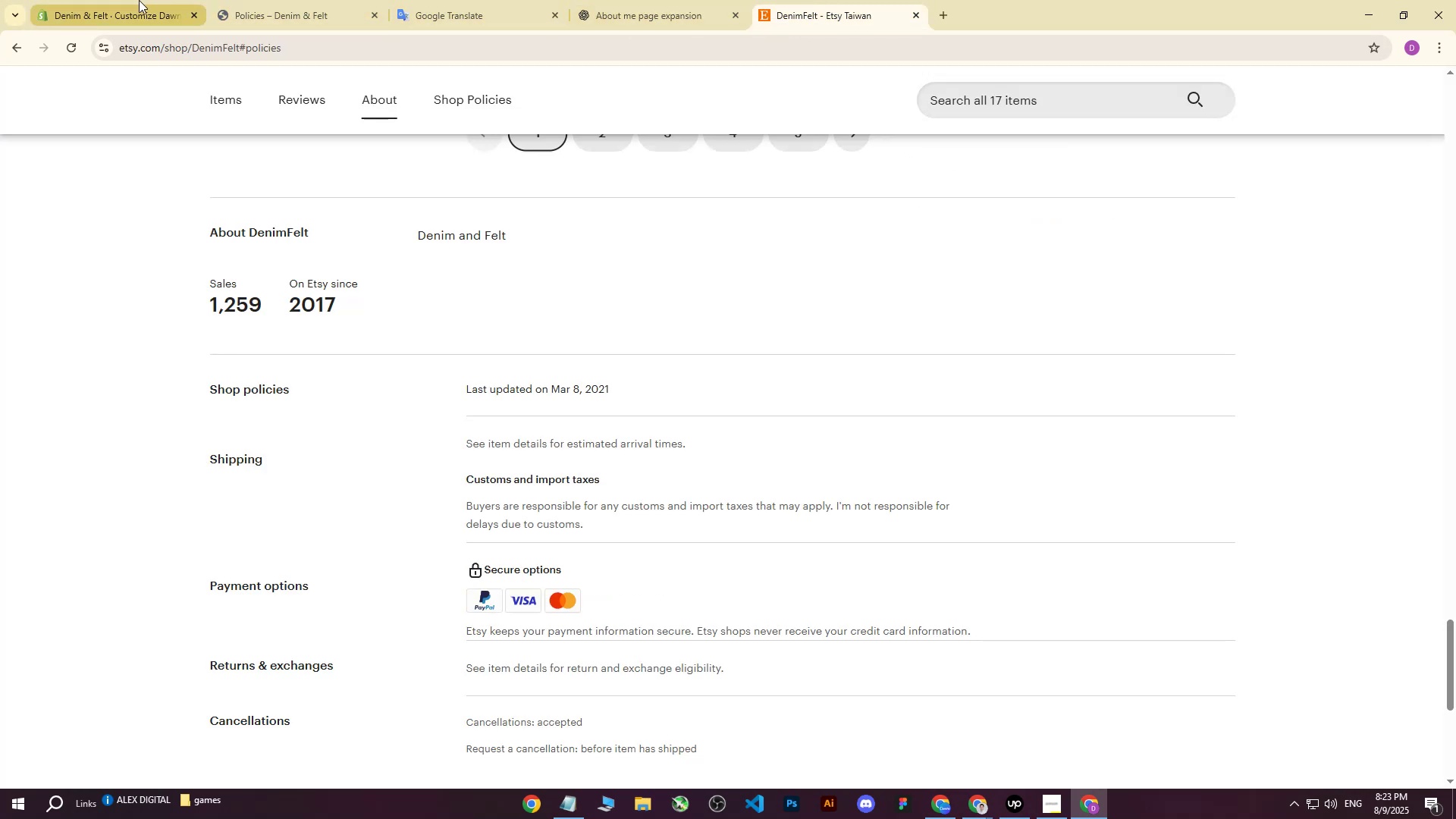 
left_click([139, 0])
 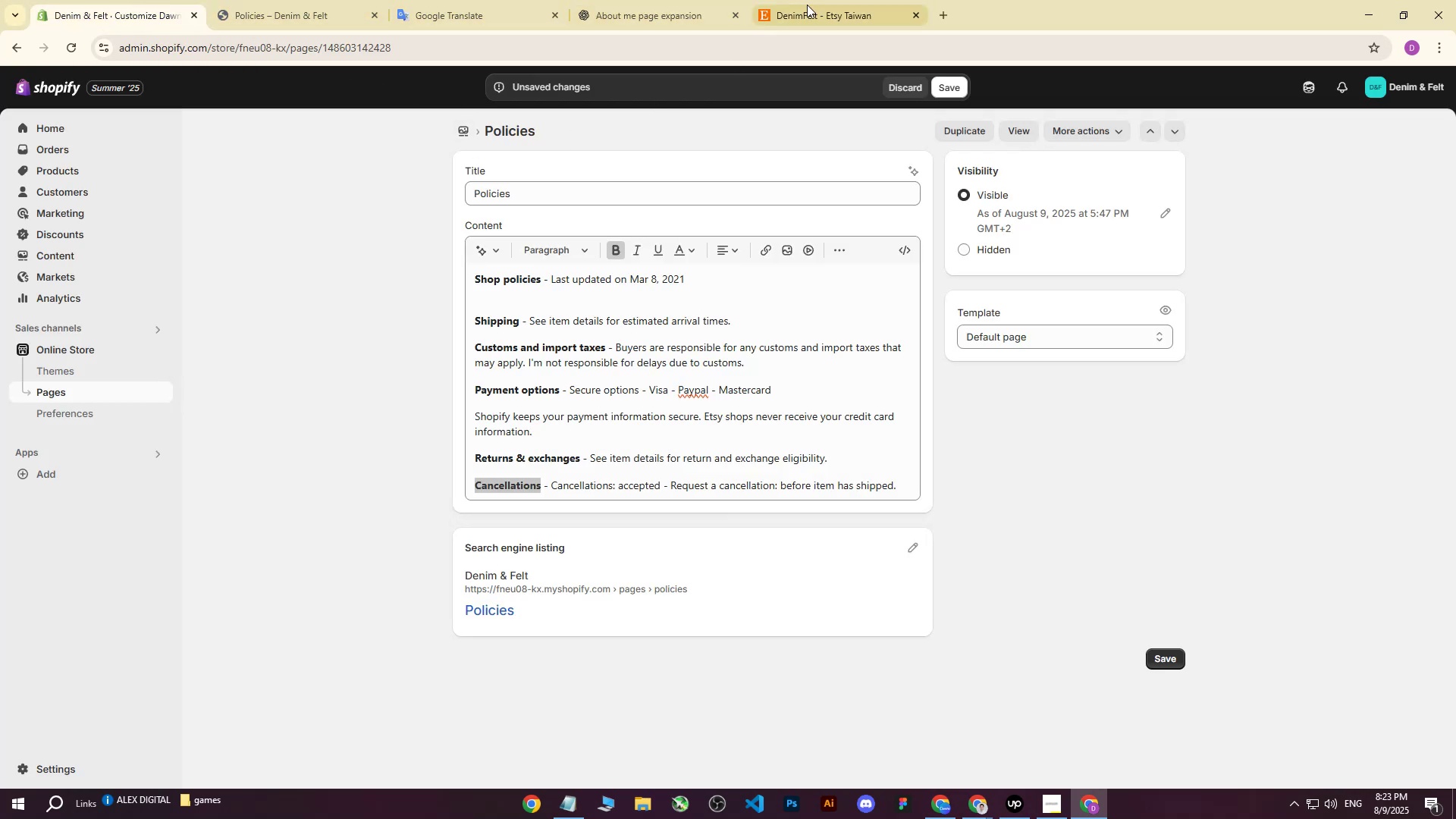 
left_click([857, 0])
 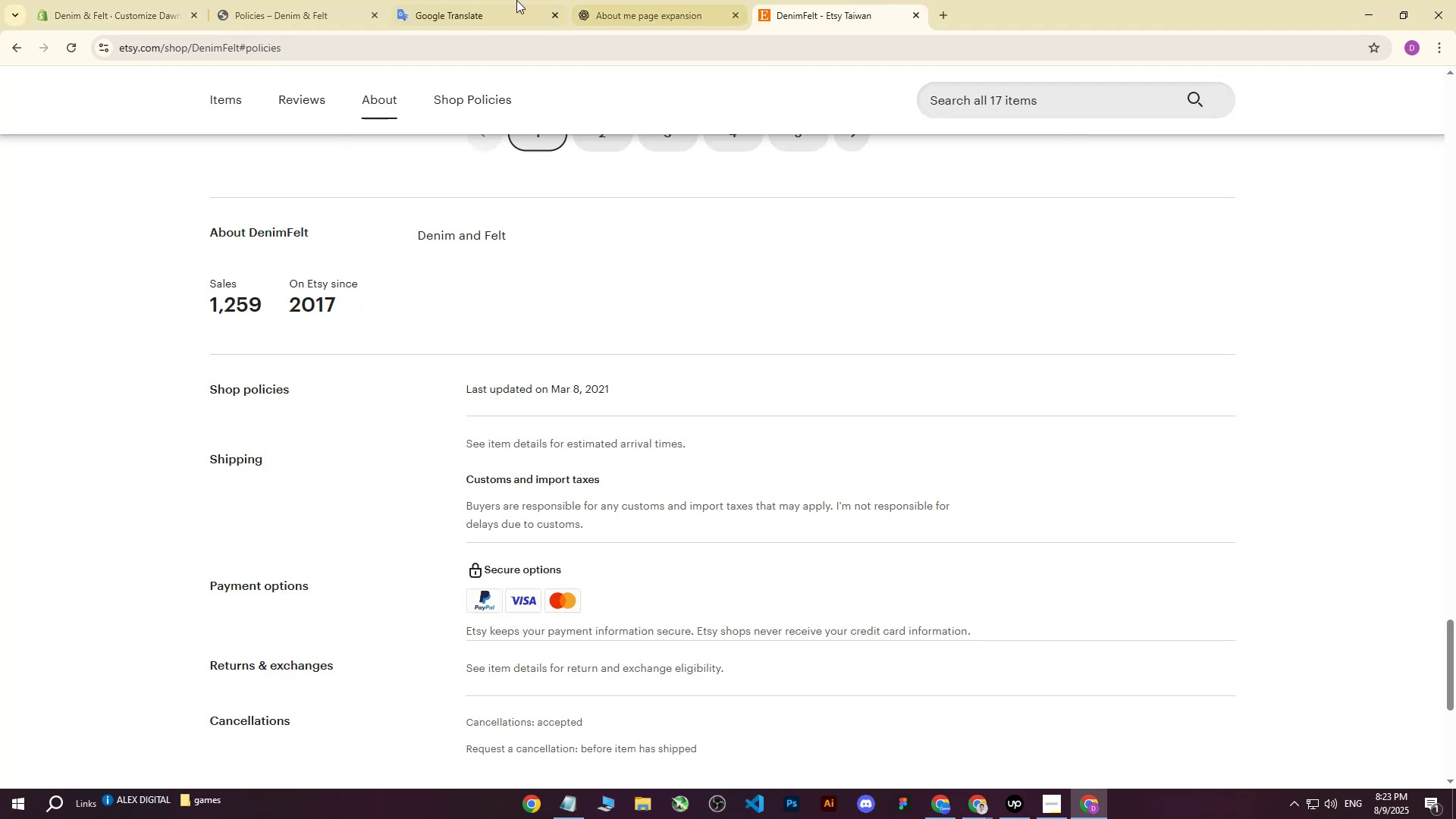 
left_click([199, 0])
 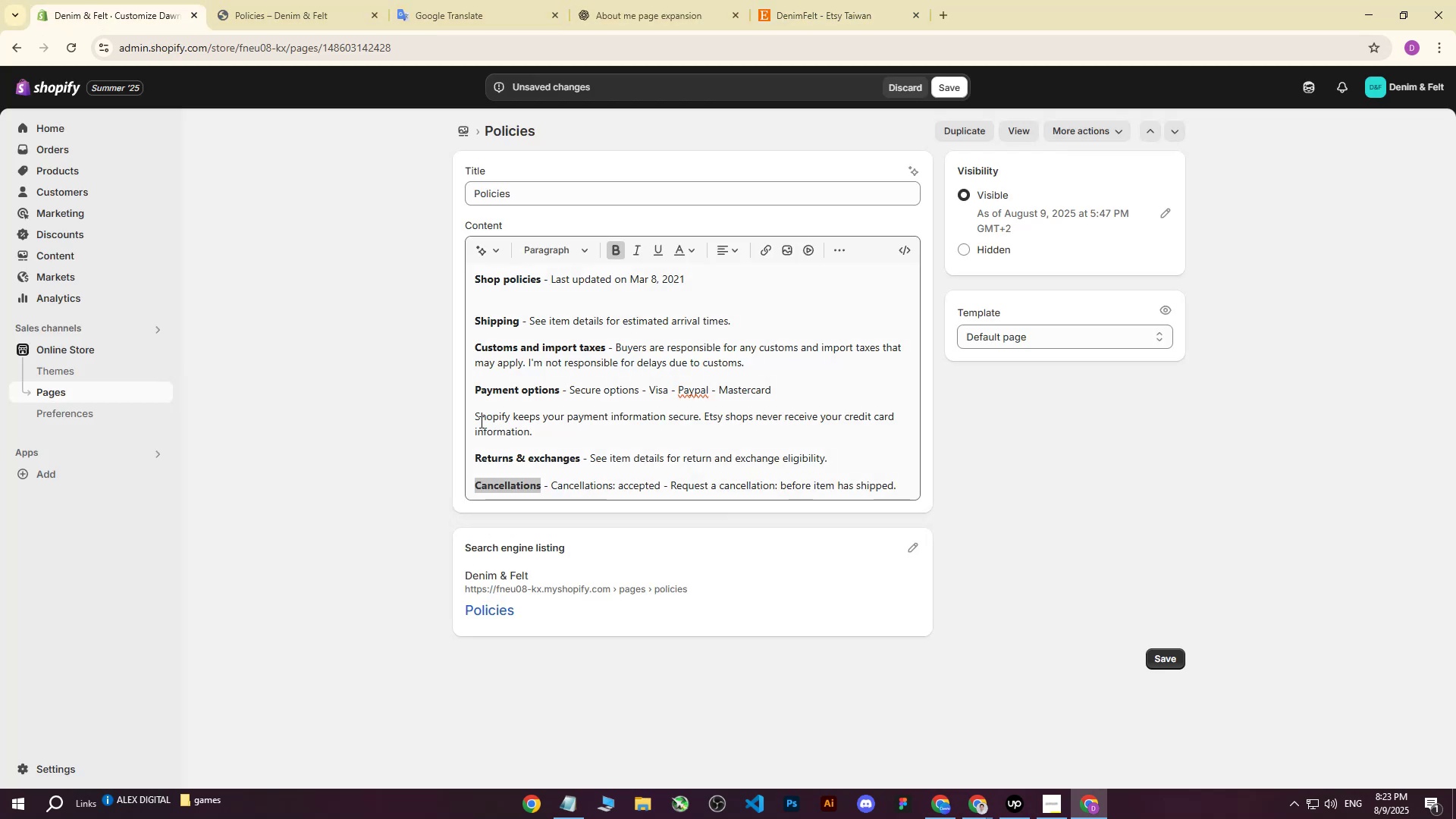 
left_click([468, 419])
 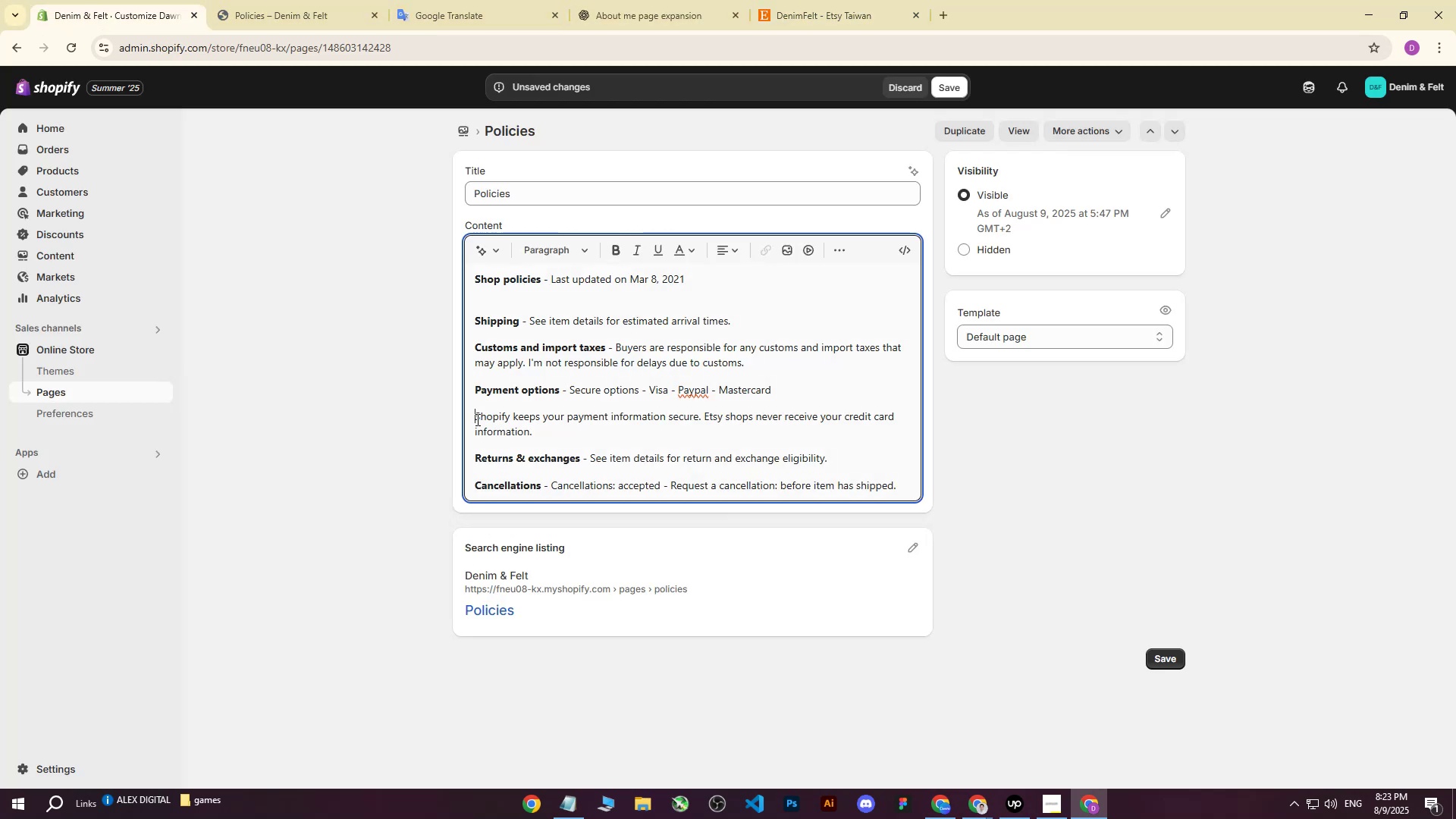 
double_click([476, 420])
 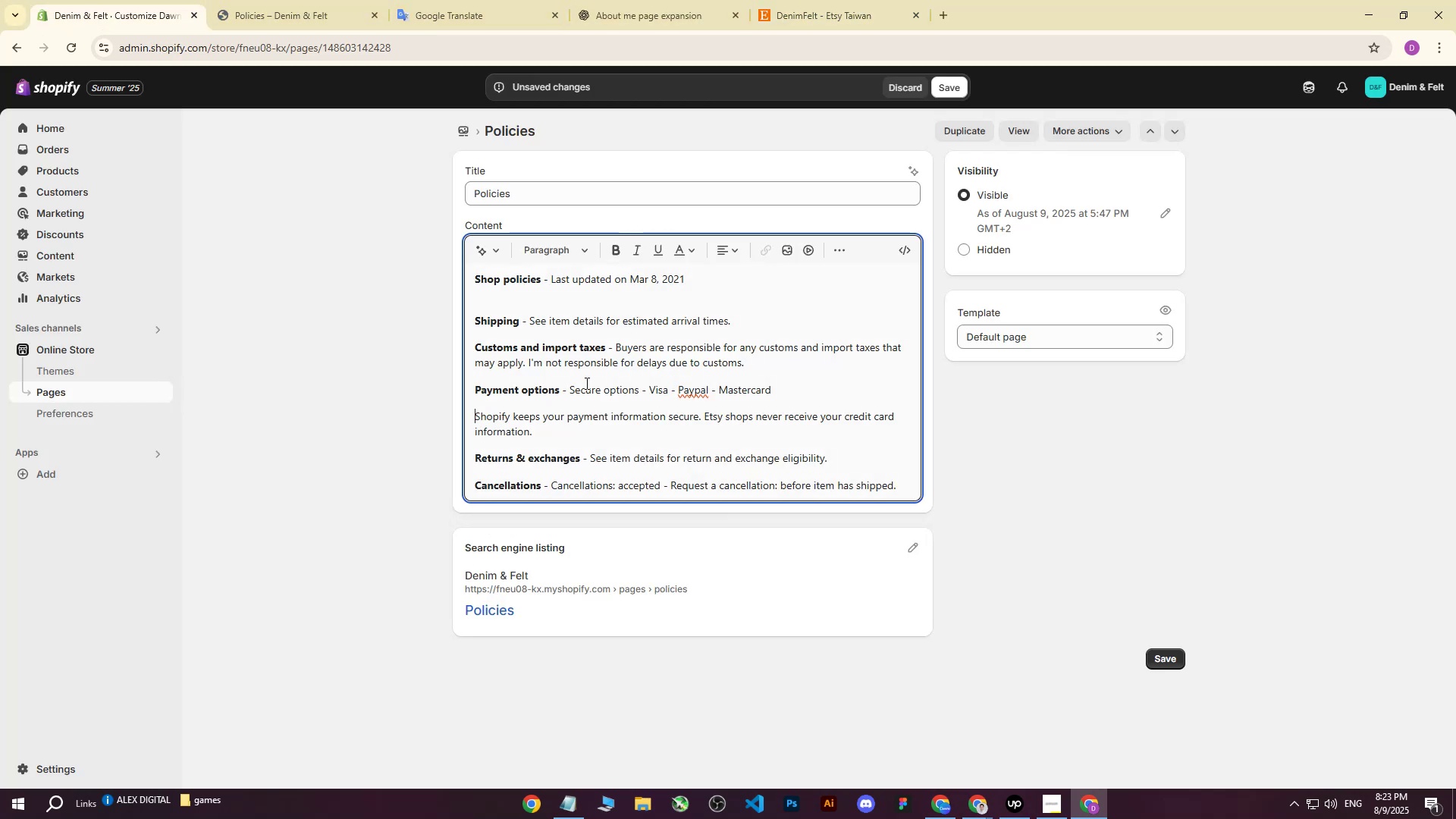 
wait(5.34)
 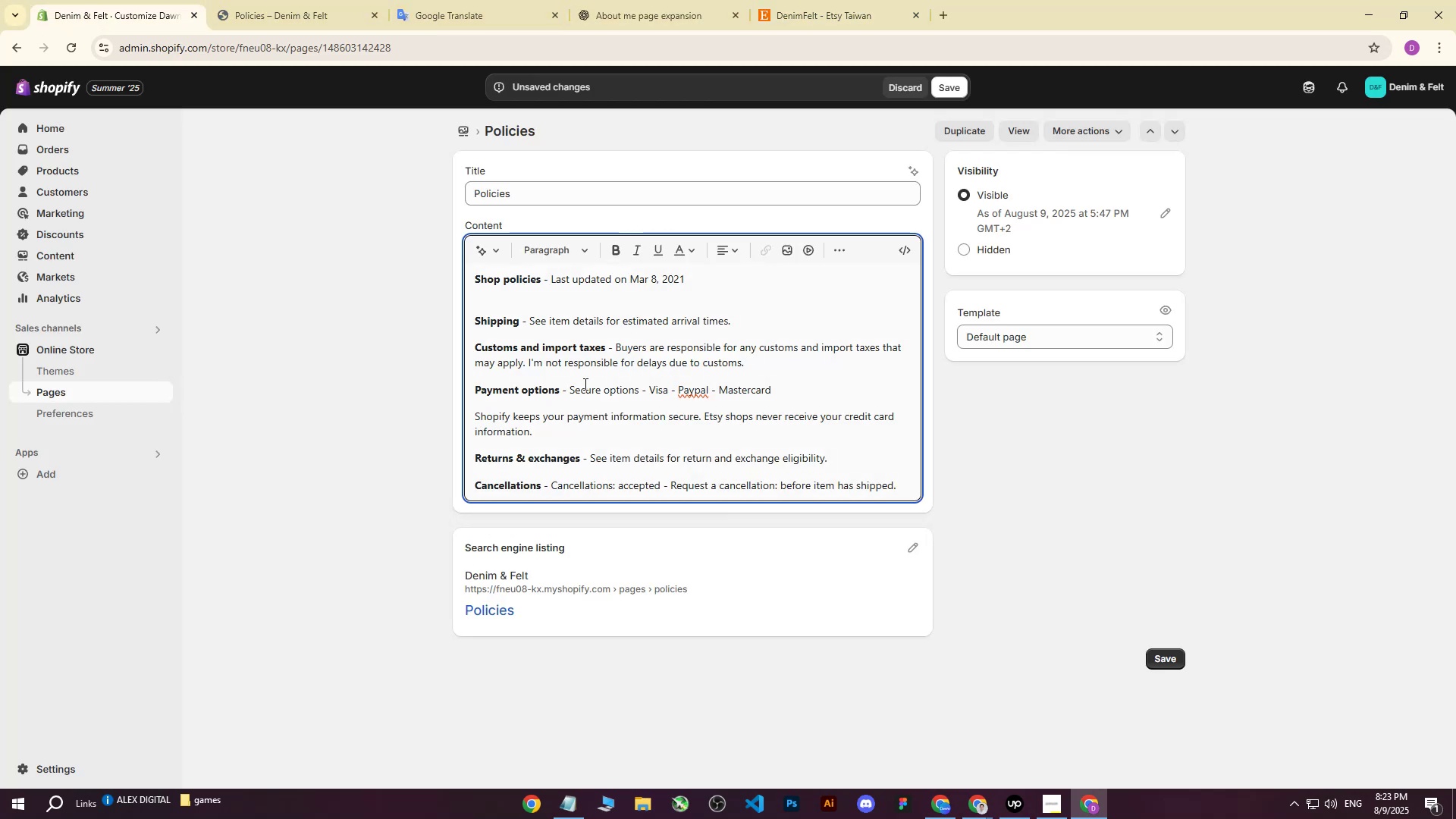 
key(Backspace)
 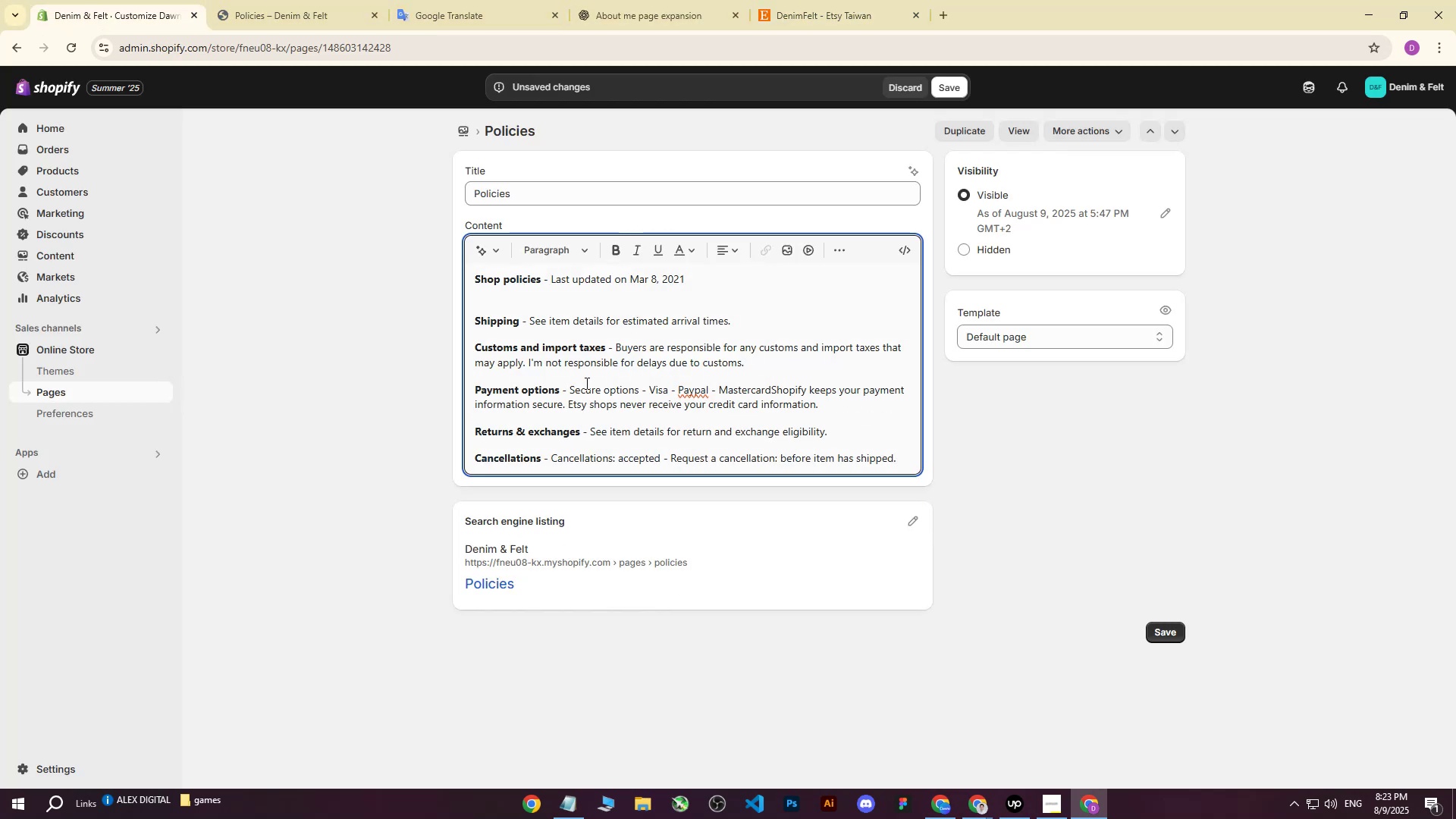 
key(Space)
 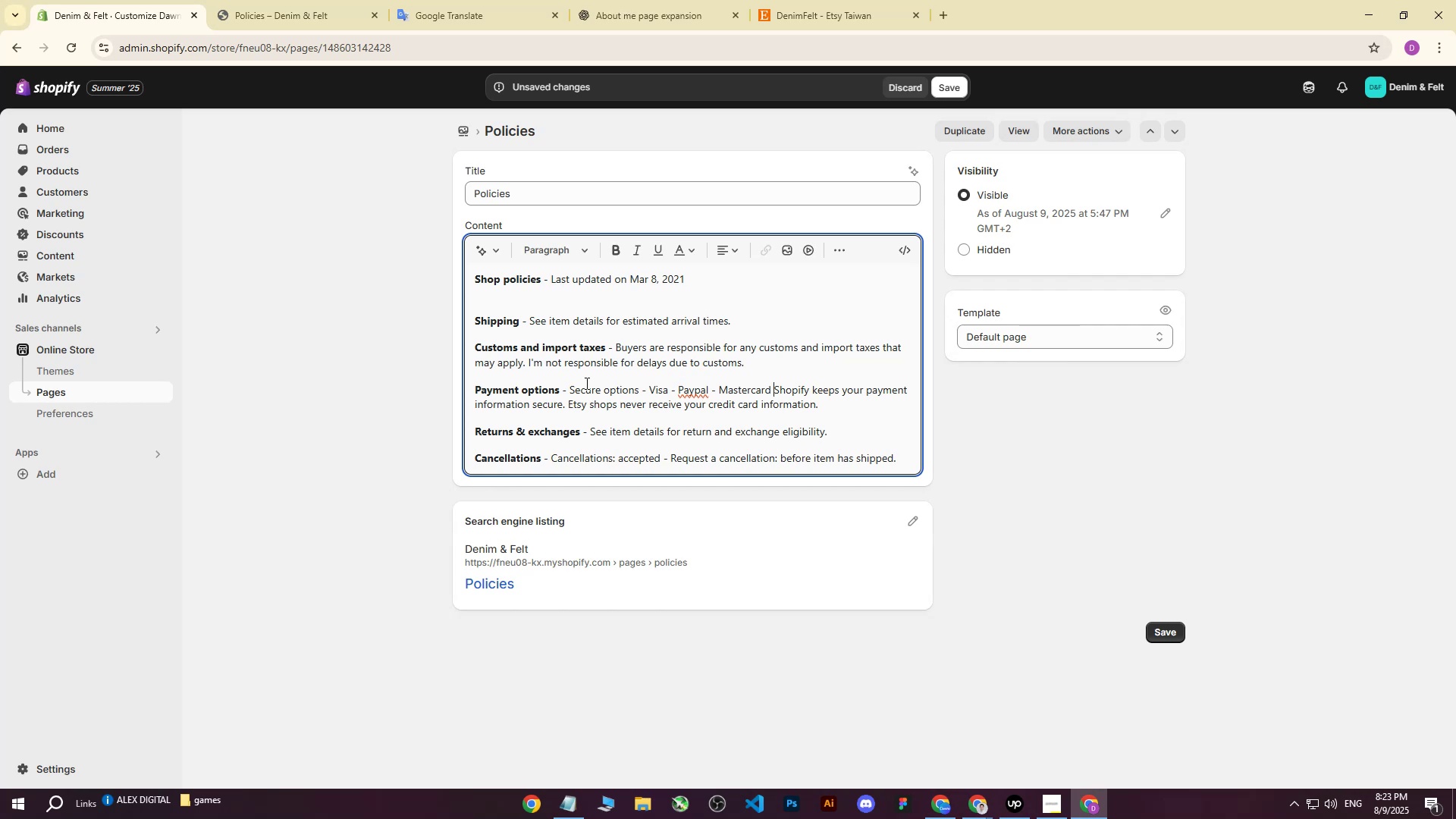 
key(Minus)
 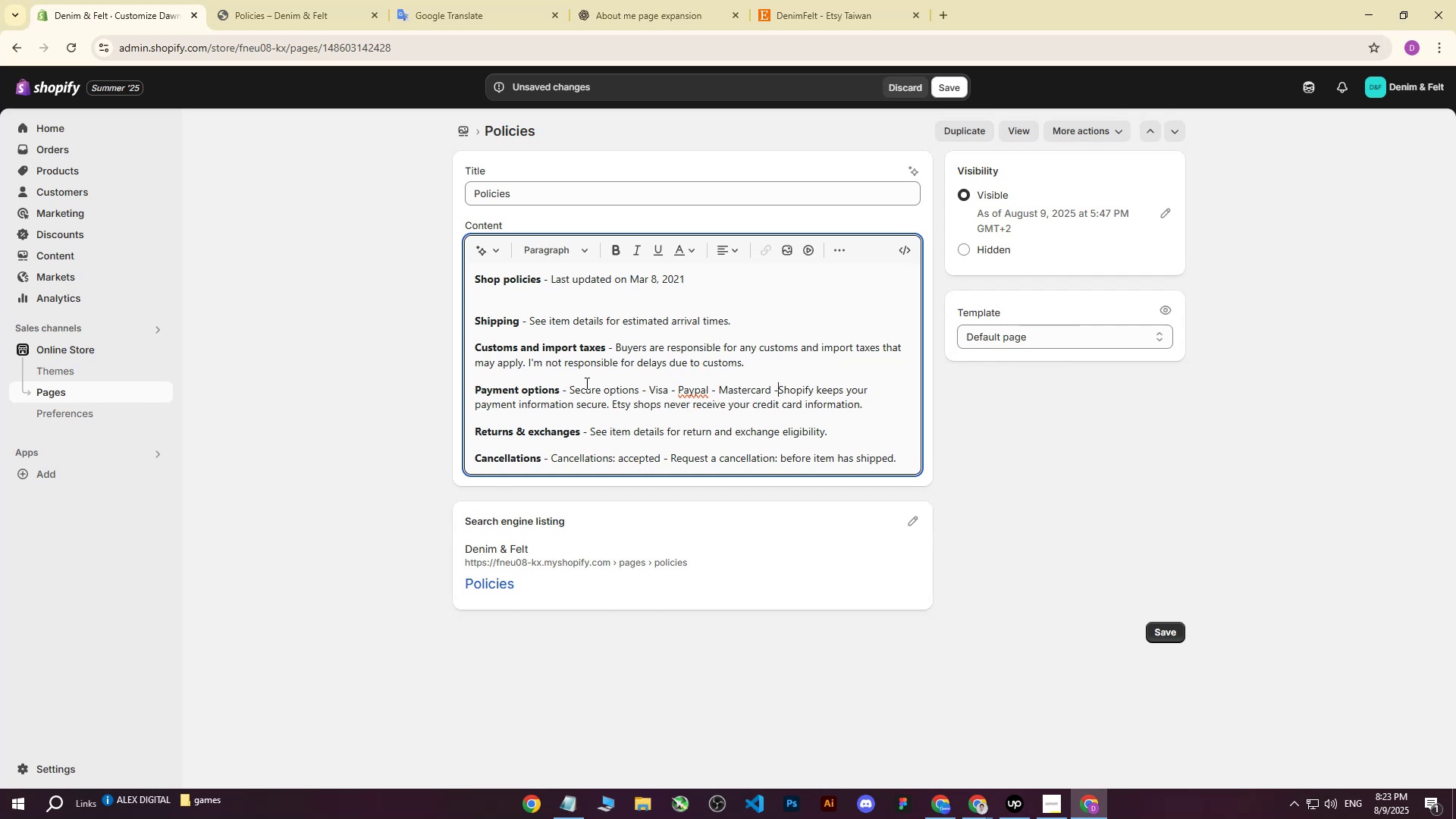 
key(Space)
 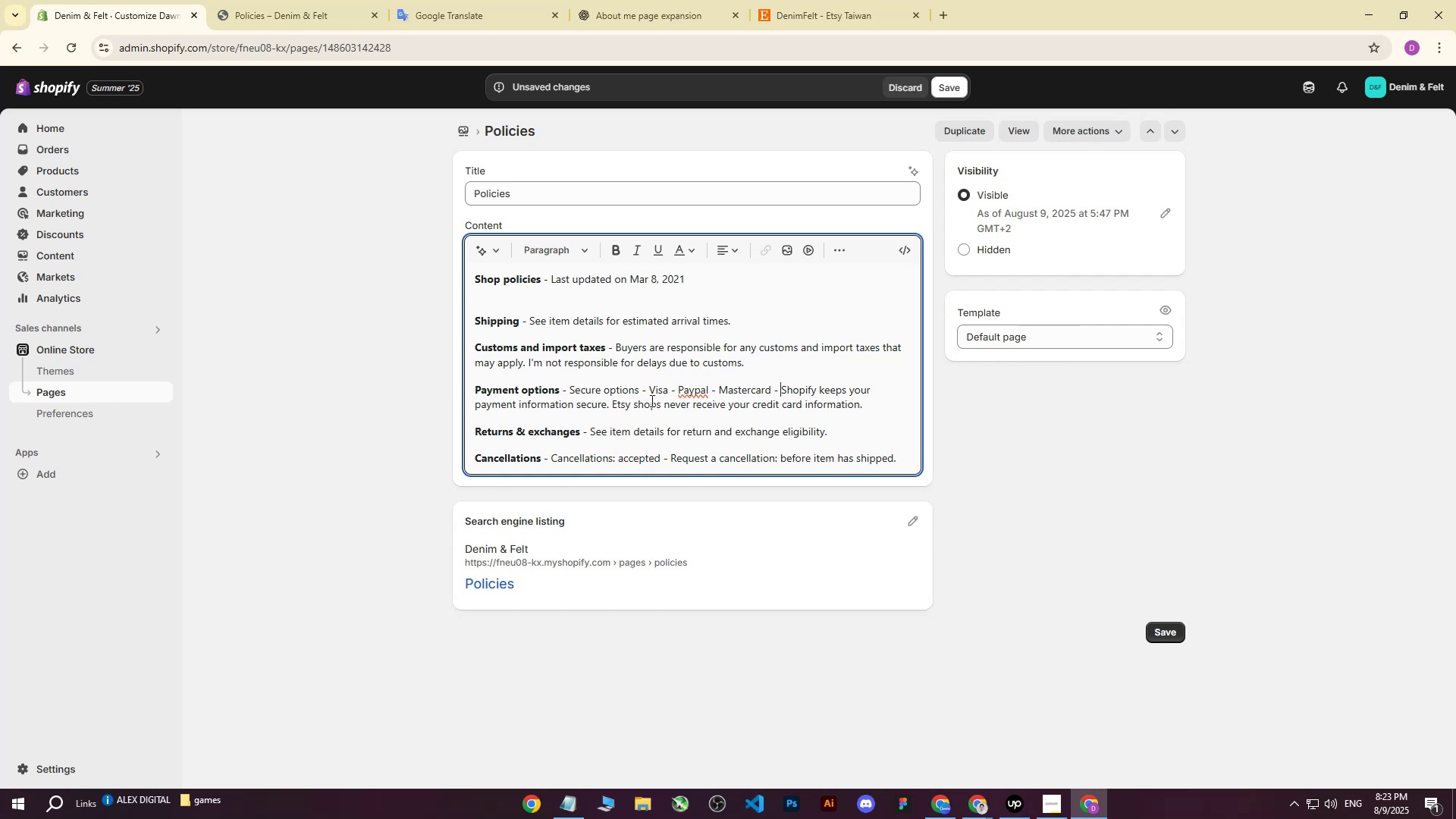 
scroll: coordinate [500, 313], scroll_direction: up, amount: 1.0
 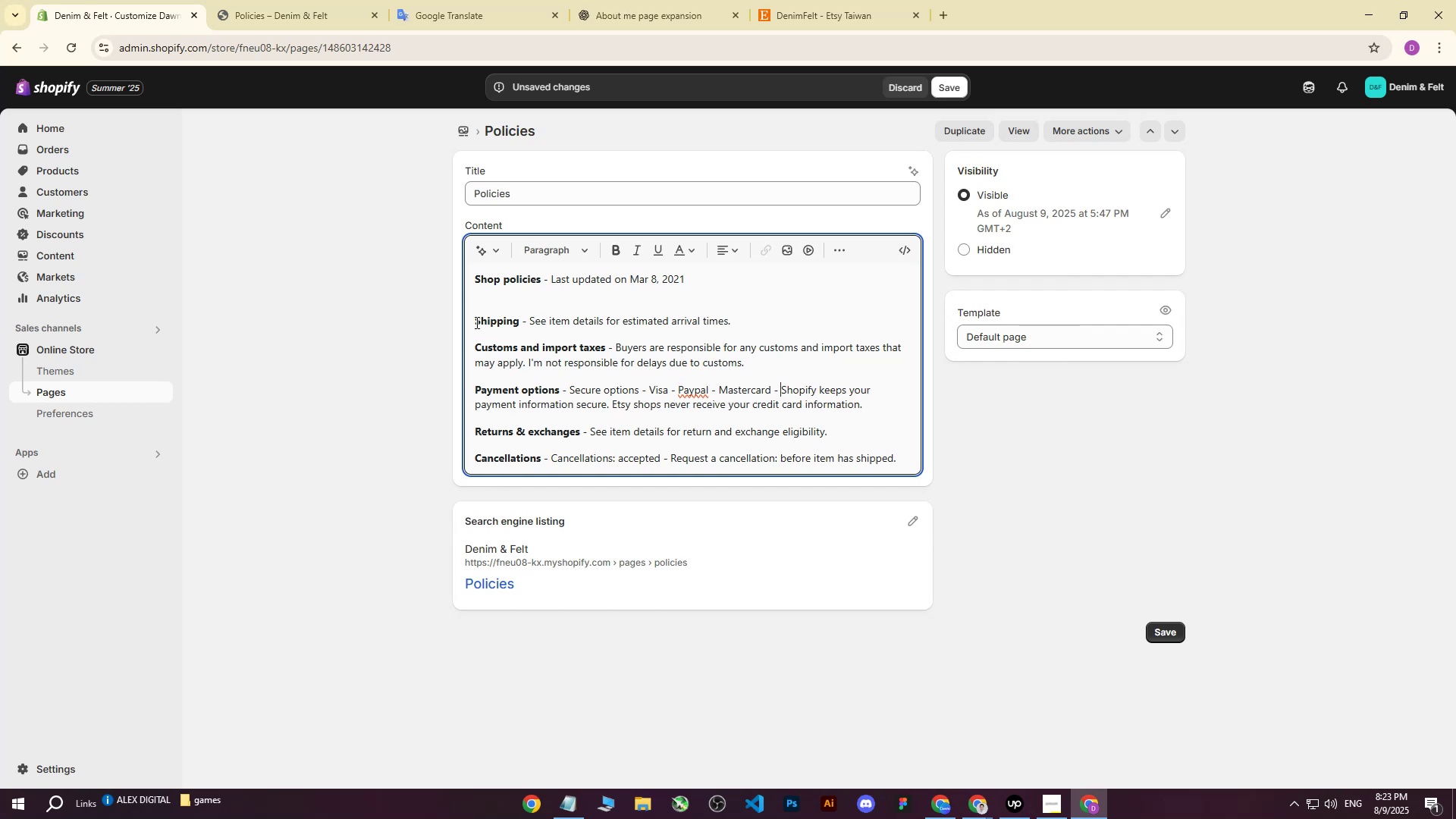 
left_click([475, 322])
 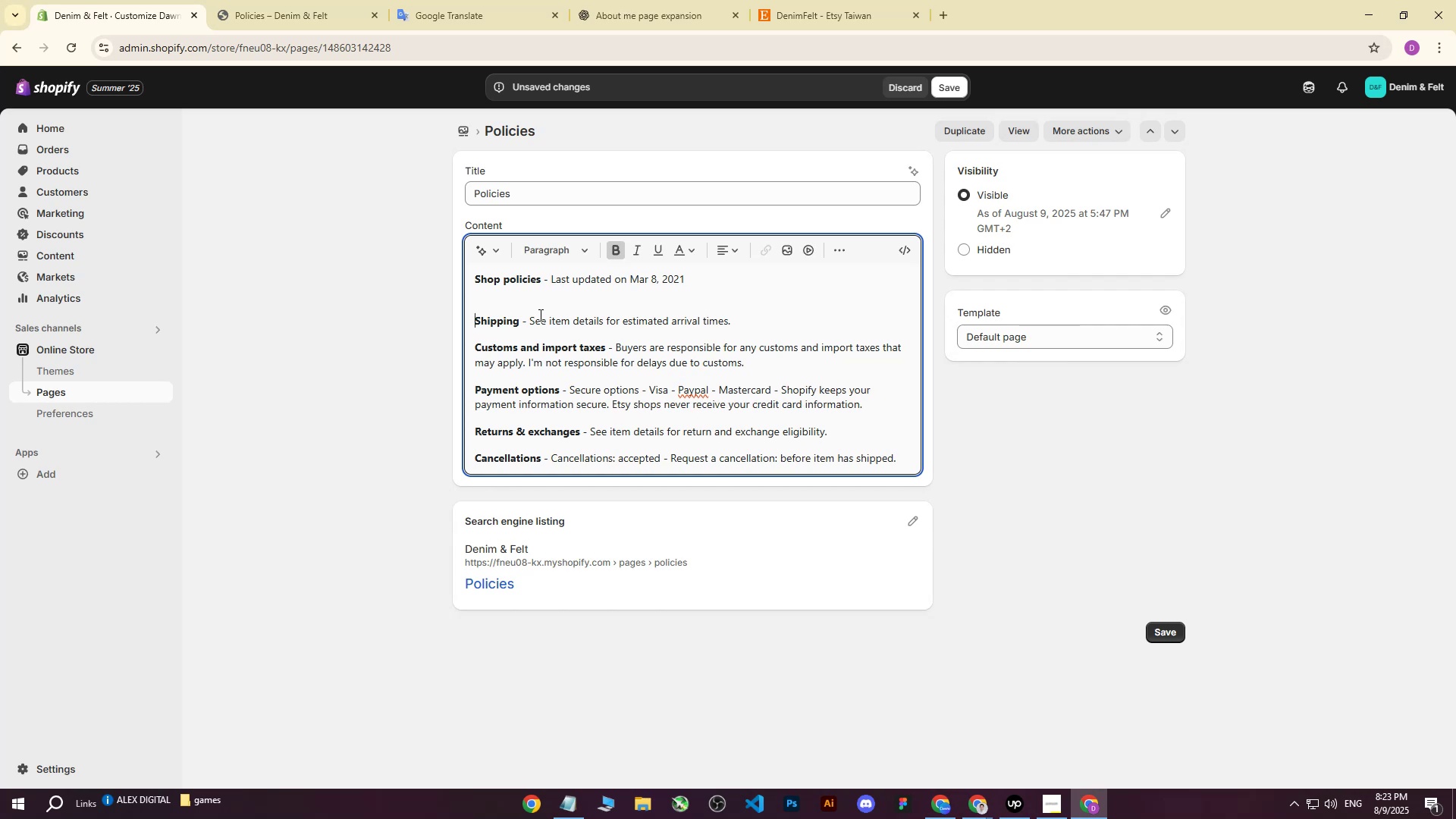 
key(Backspace)
 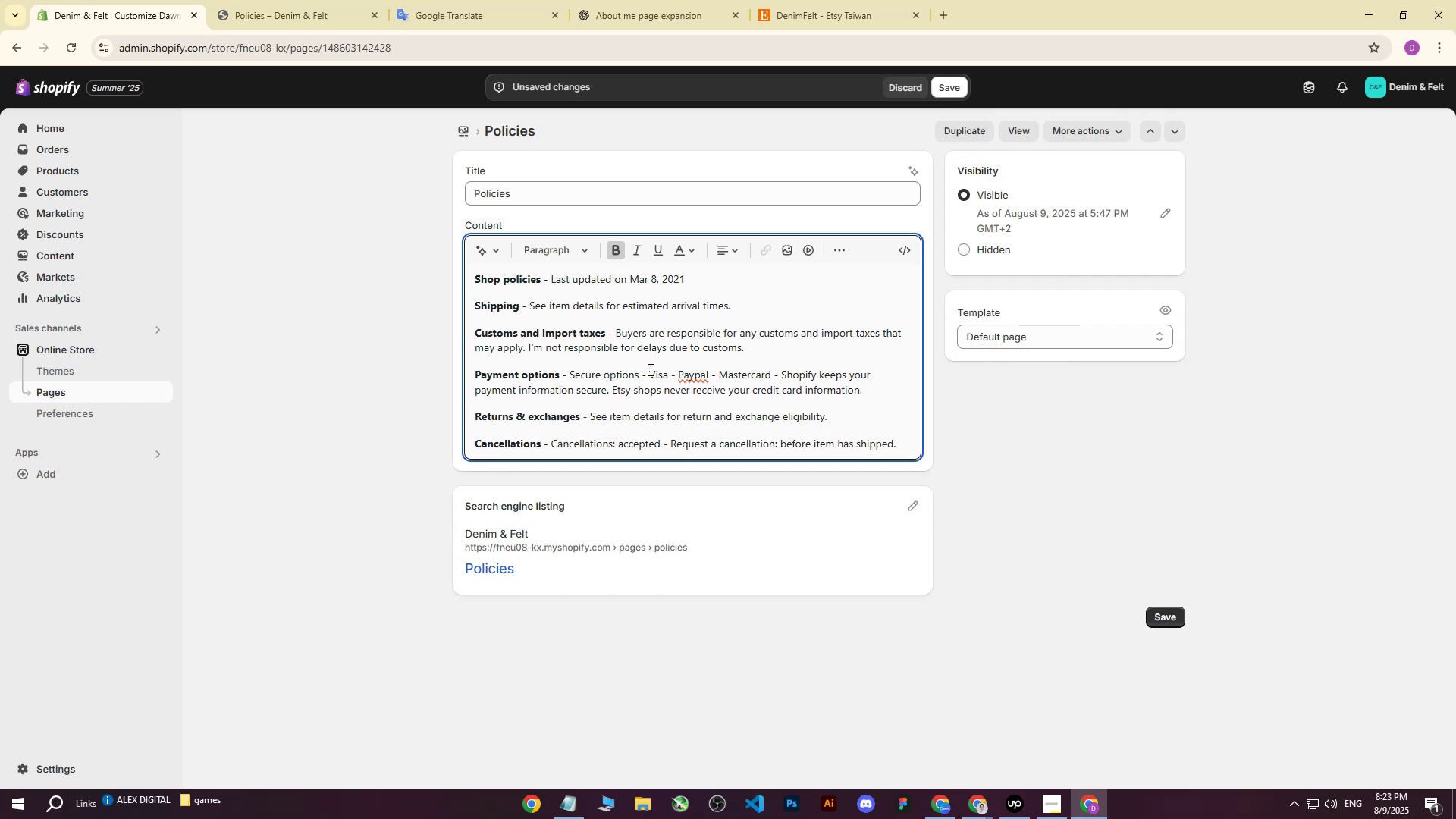 
scroll: coordinate [615, 387], scroll_direction: down, amount: 1.0
 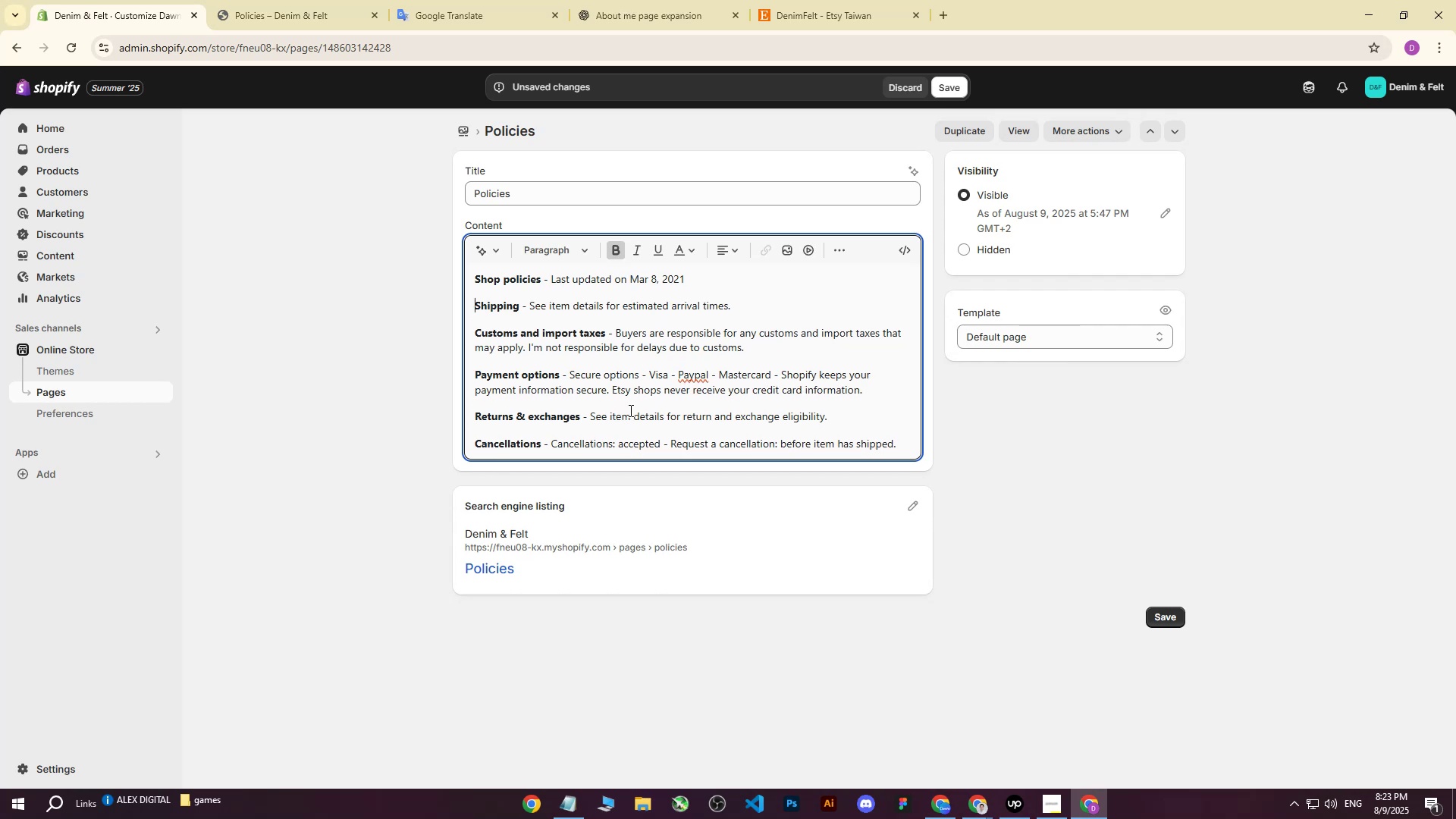 
left_click([859, 0])
 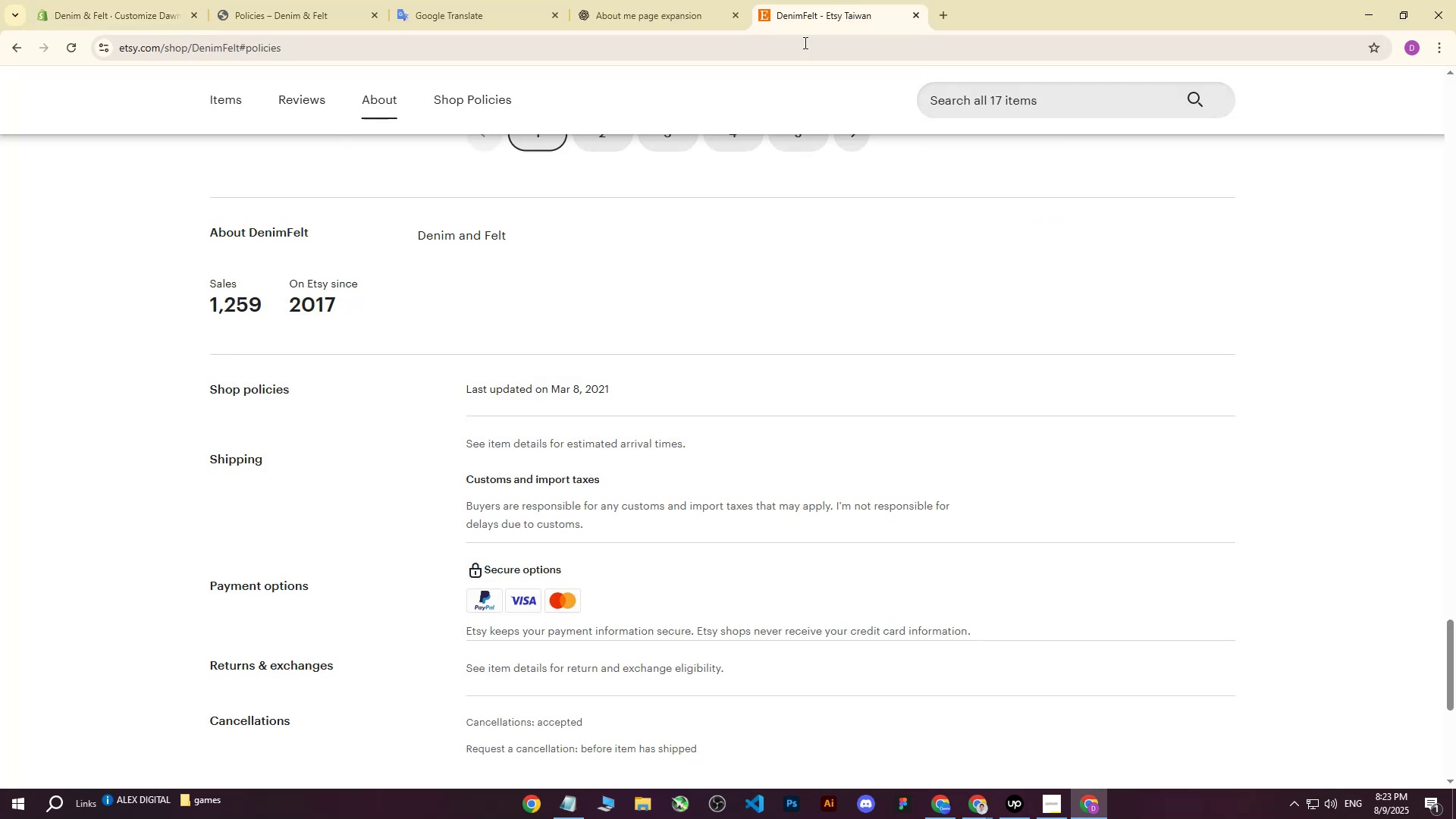 
scroll: coordinate [598, 306], scroll_direction: down, amount: 2.0
 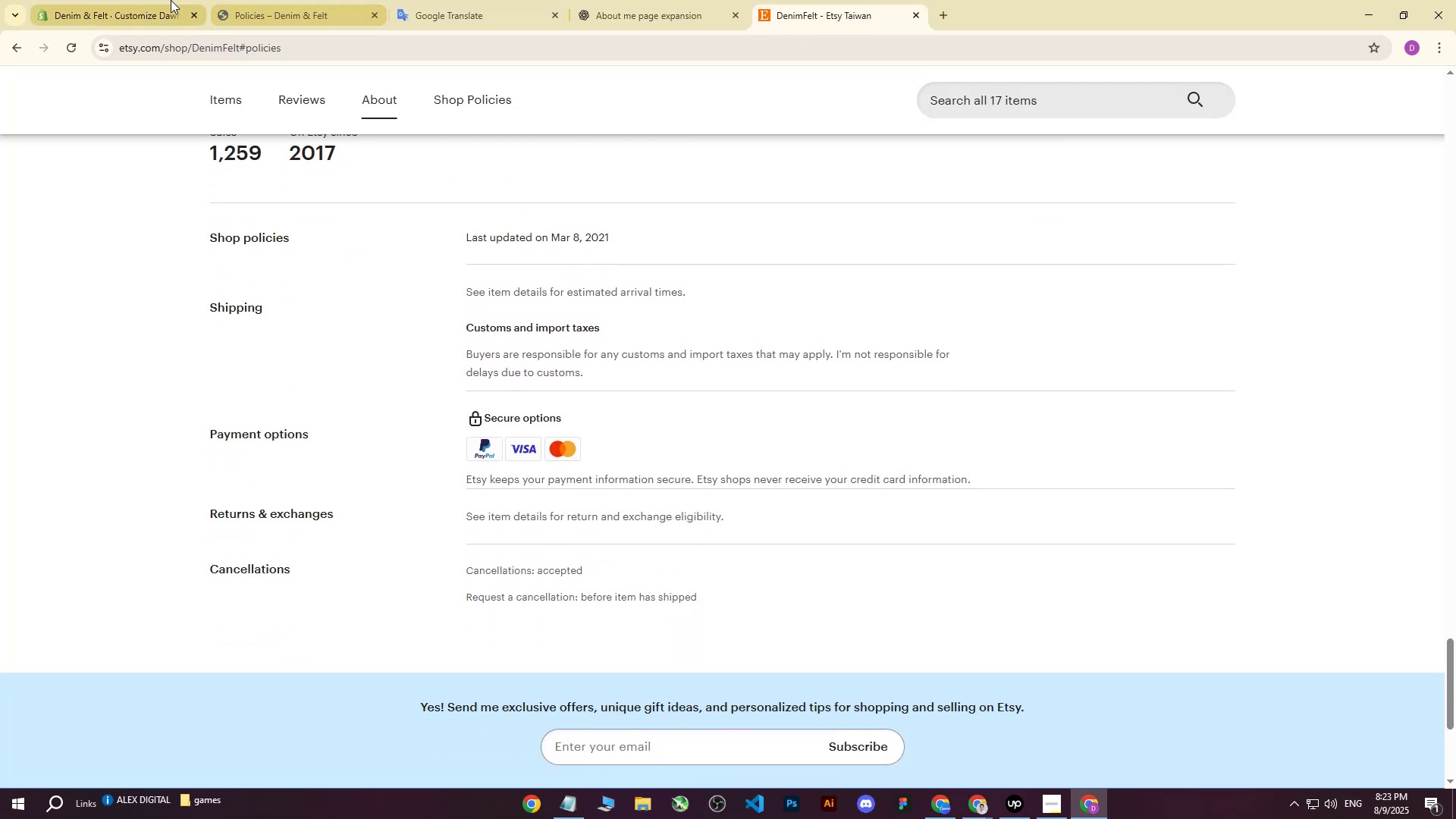 
left_click([166, 0])
 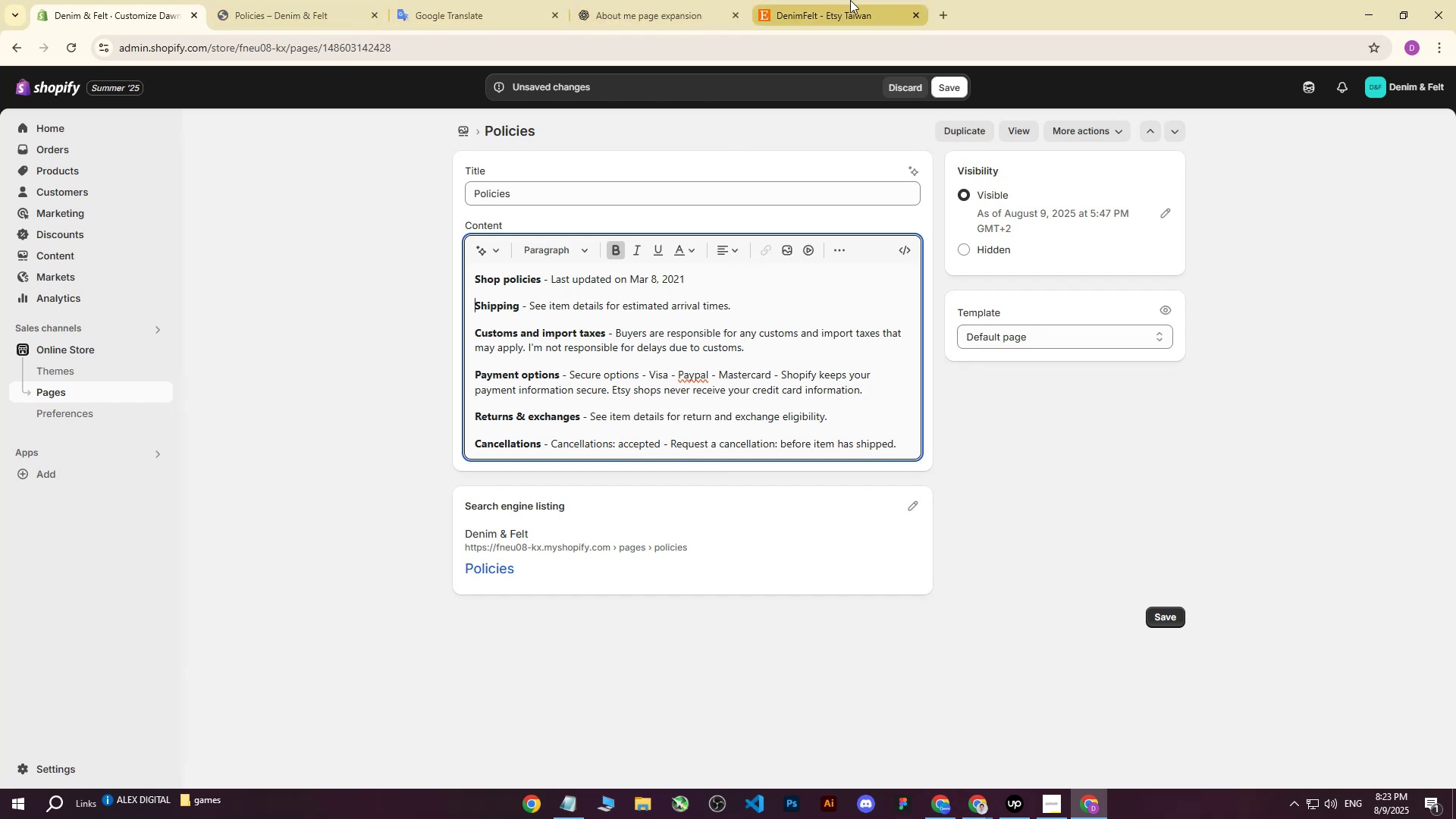 
left_click([862, 0])
 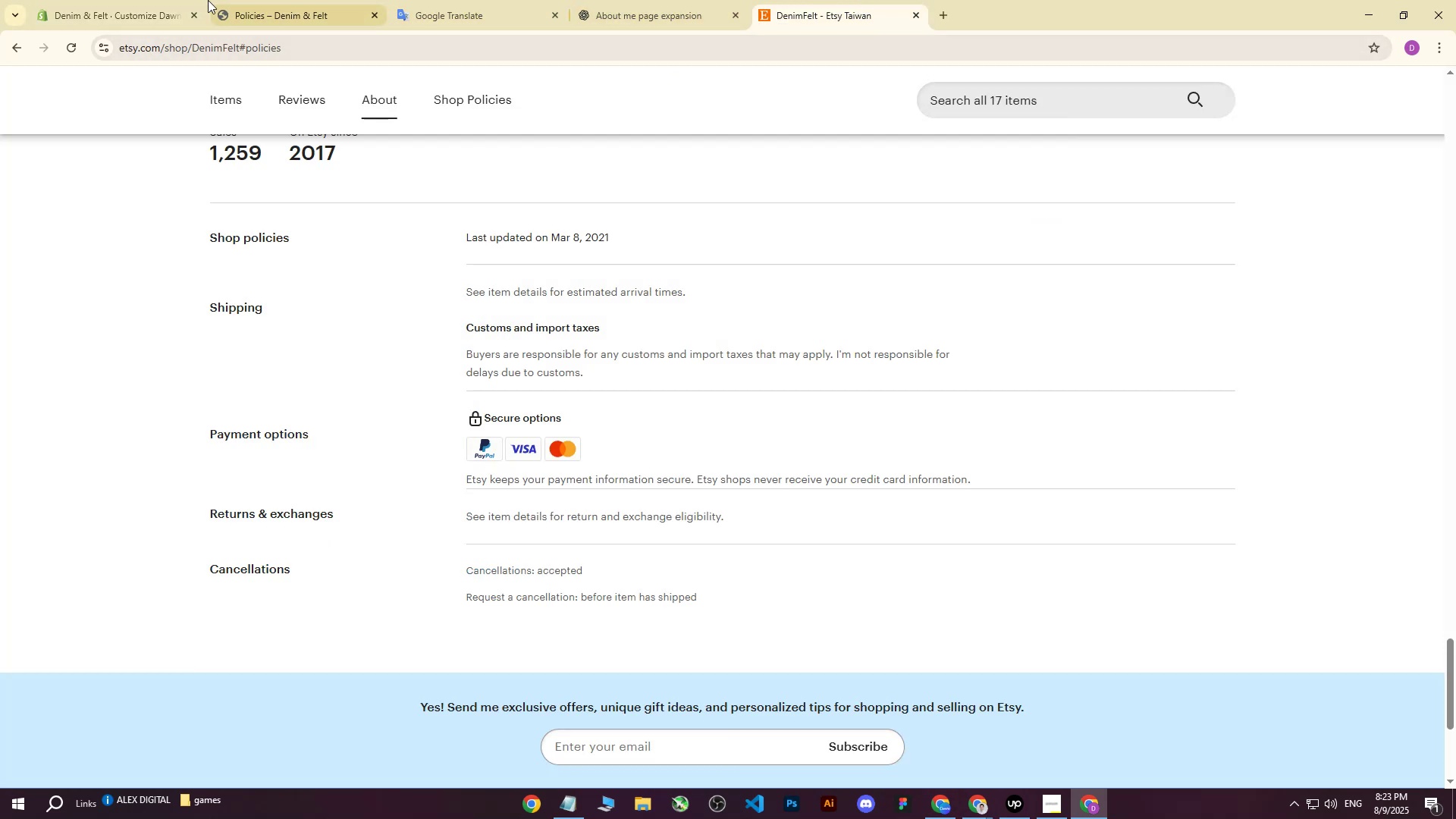 
left_click([136, 0])
 